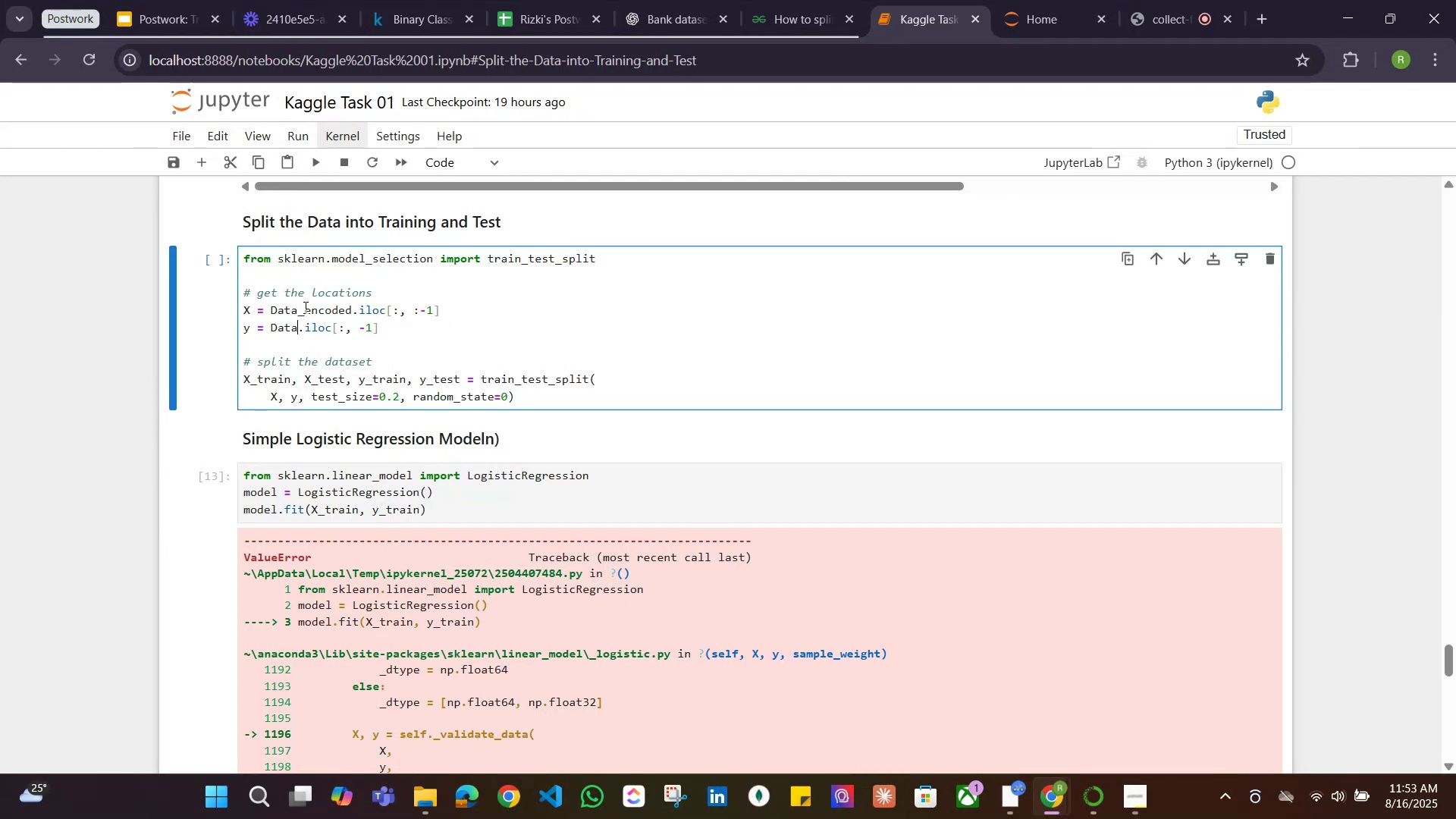 
key(Shift+Minus)
 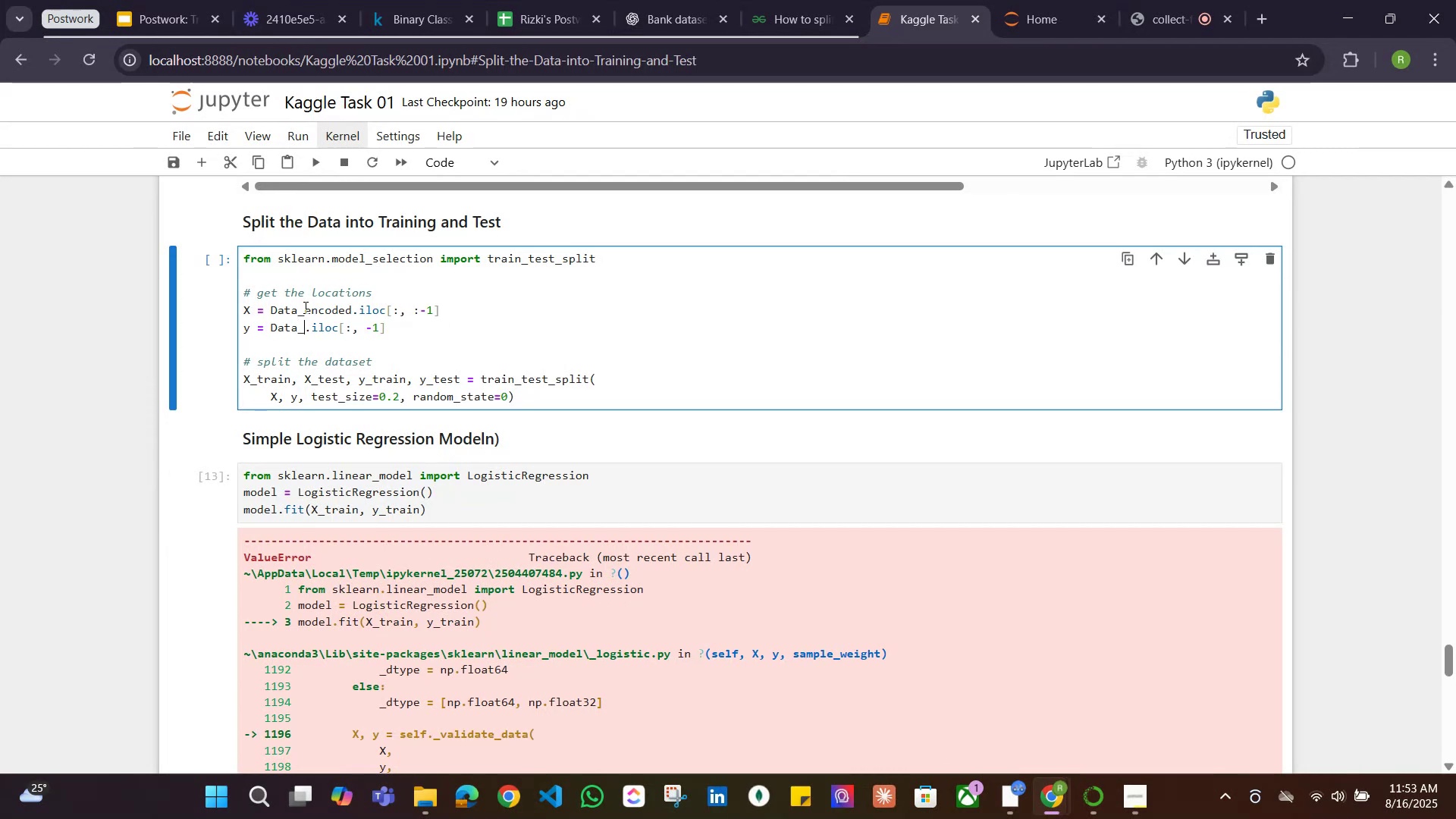 
key(Tab)
 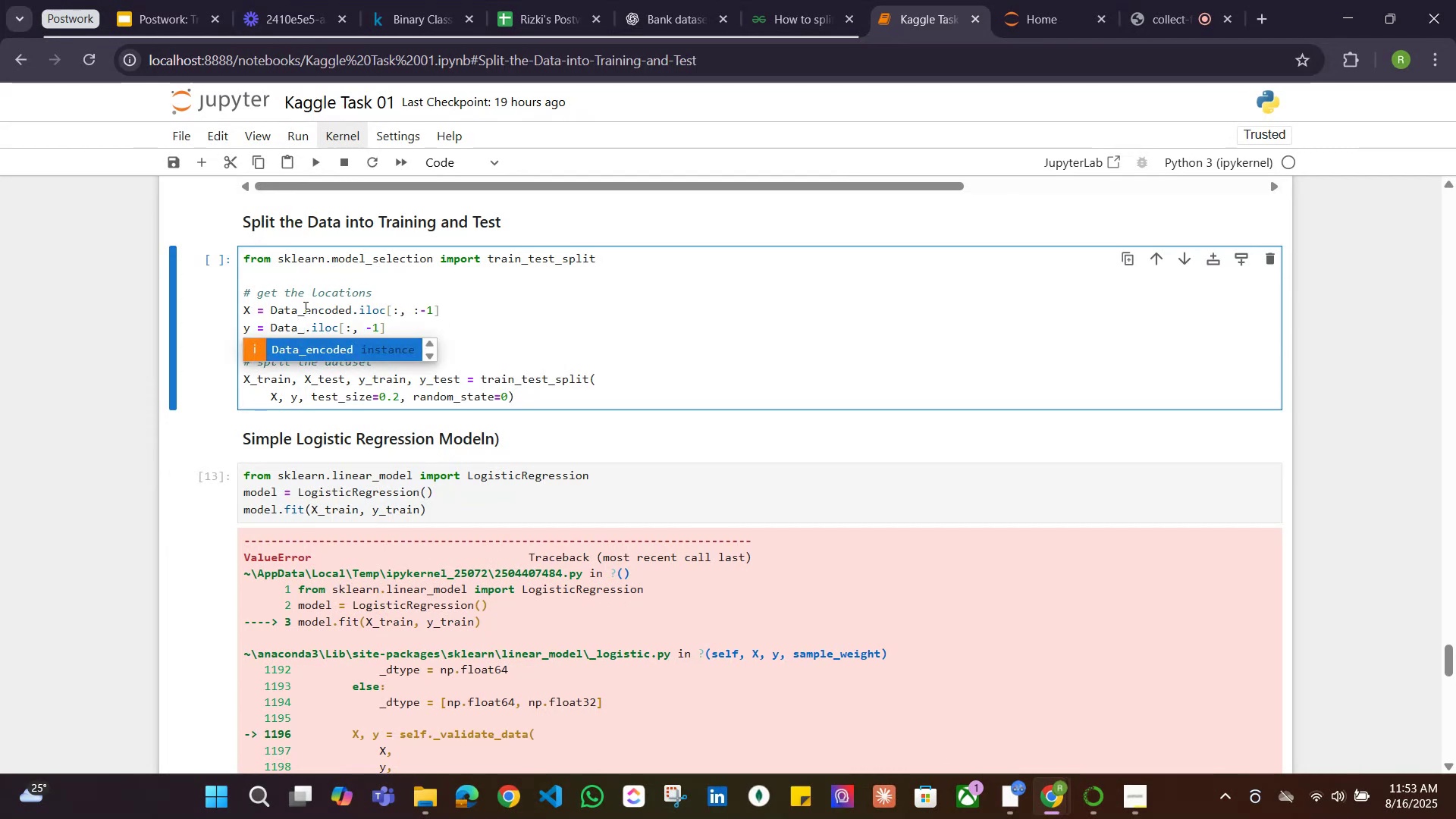 
key(Enter)
 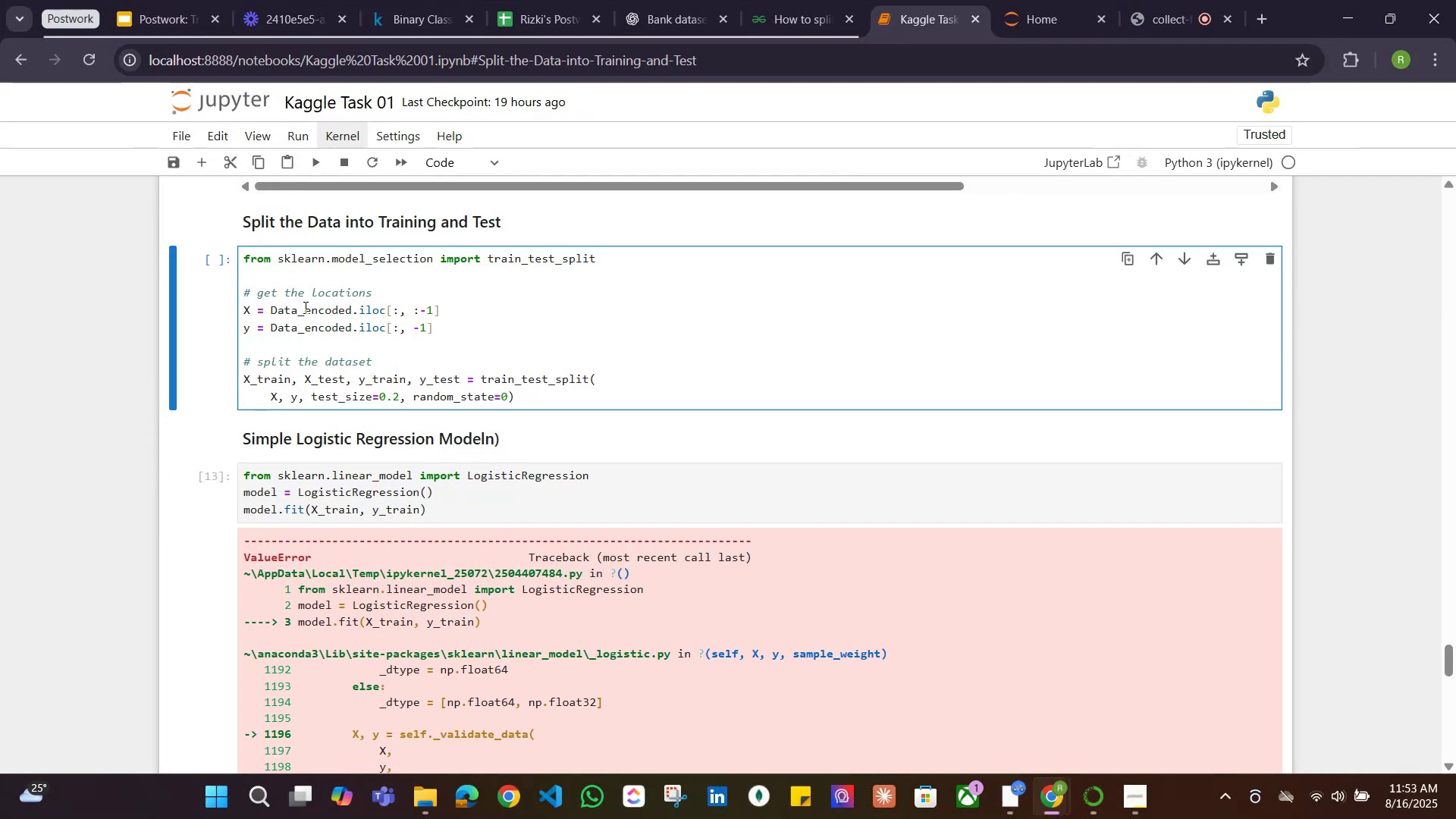 
key(Shift+Enter)
 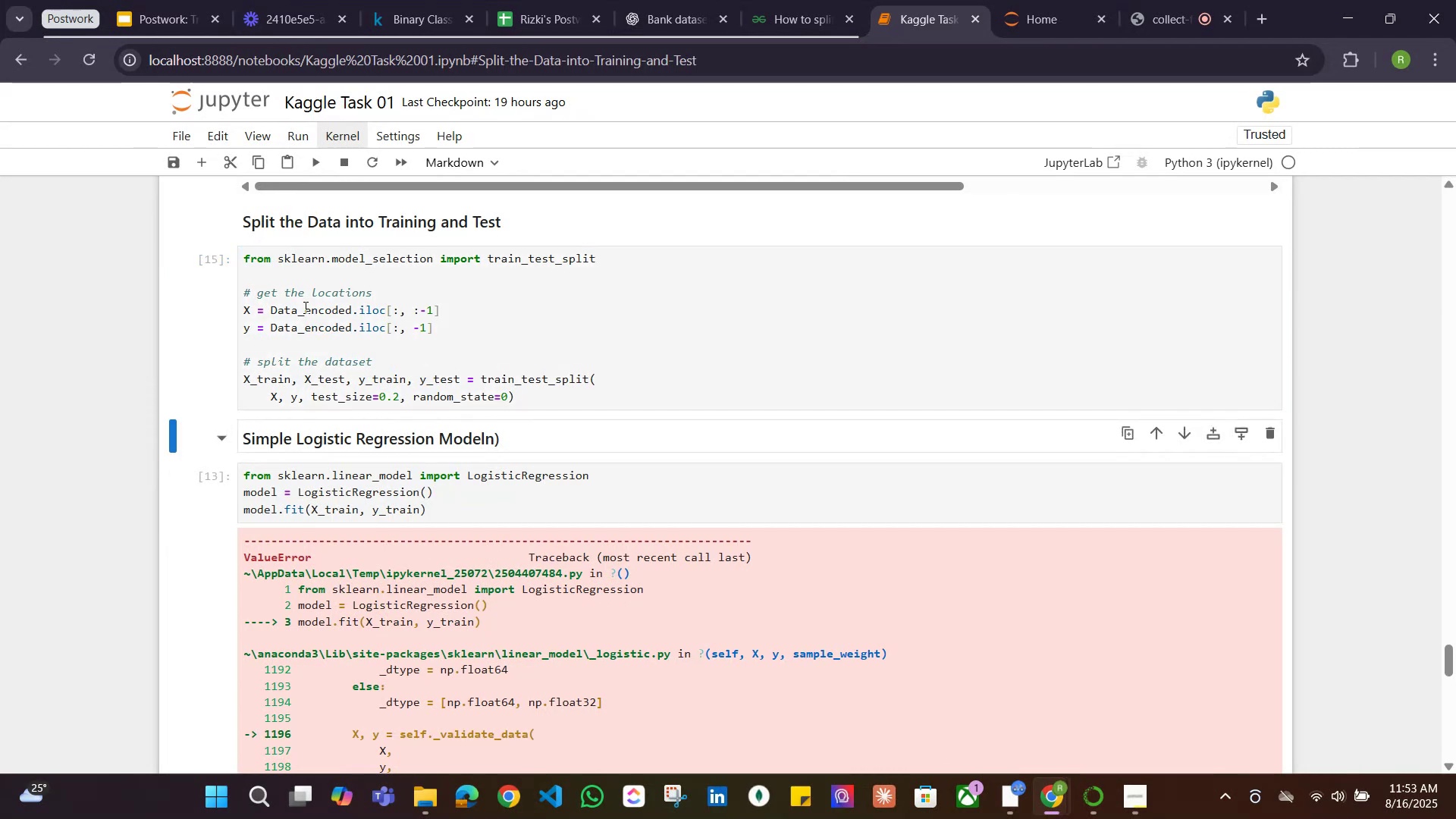 
key(Shift+Enter)
 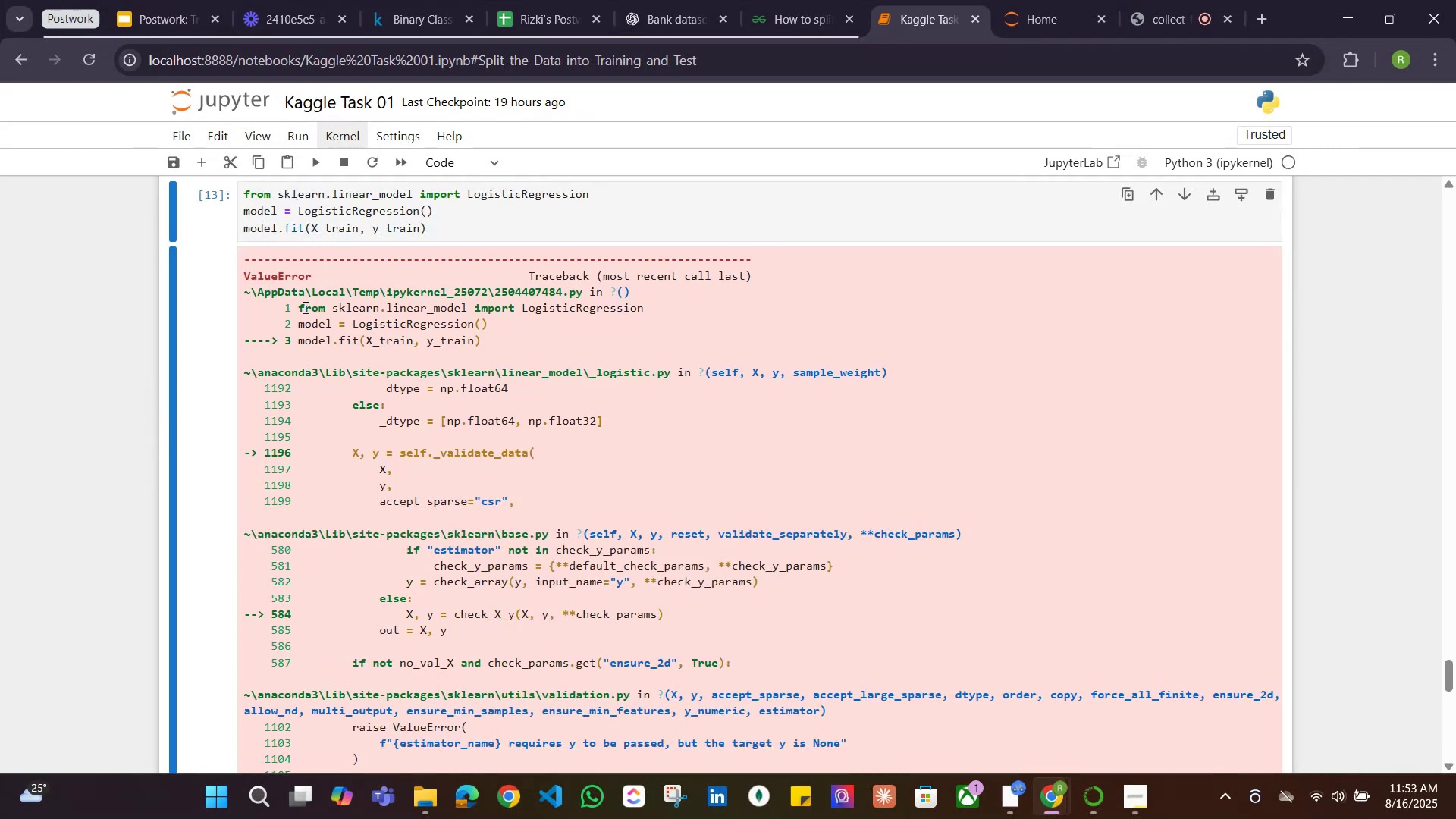 
key(Shift+Enter)
 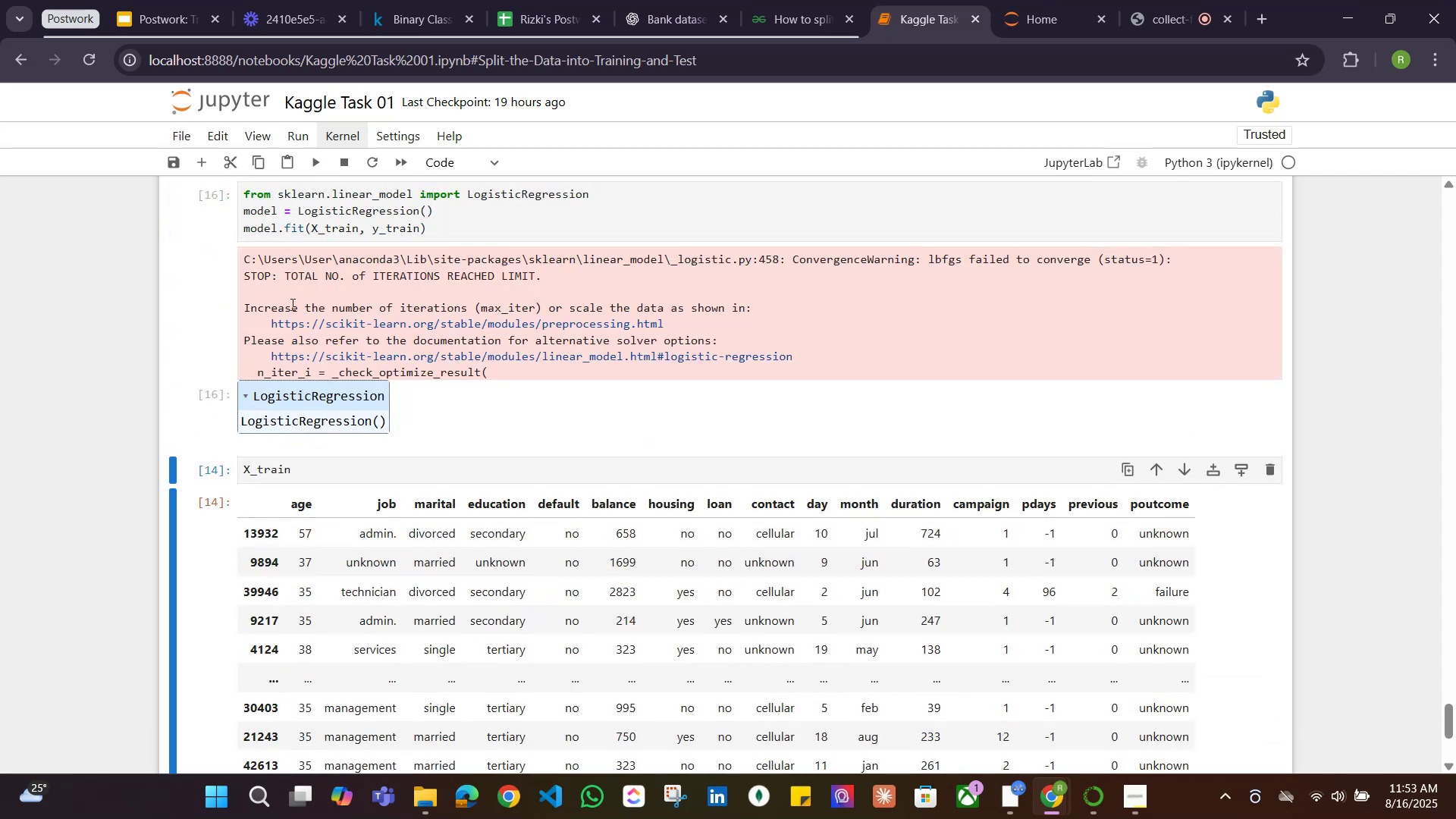 
scroll: coordinate [388, 505], scroll_direction: up, amount: 2.0
 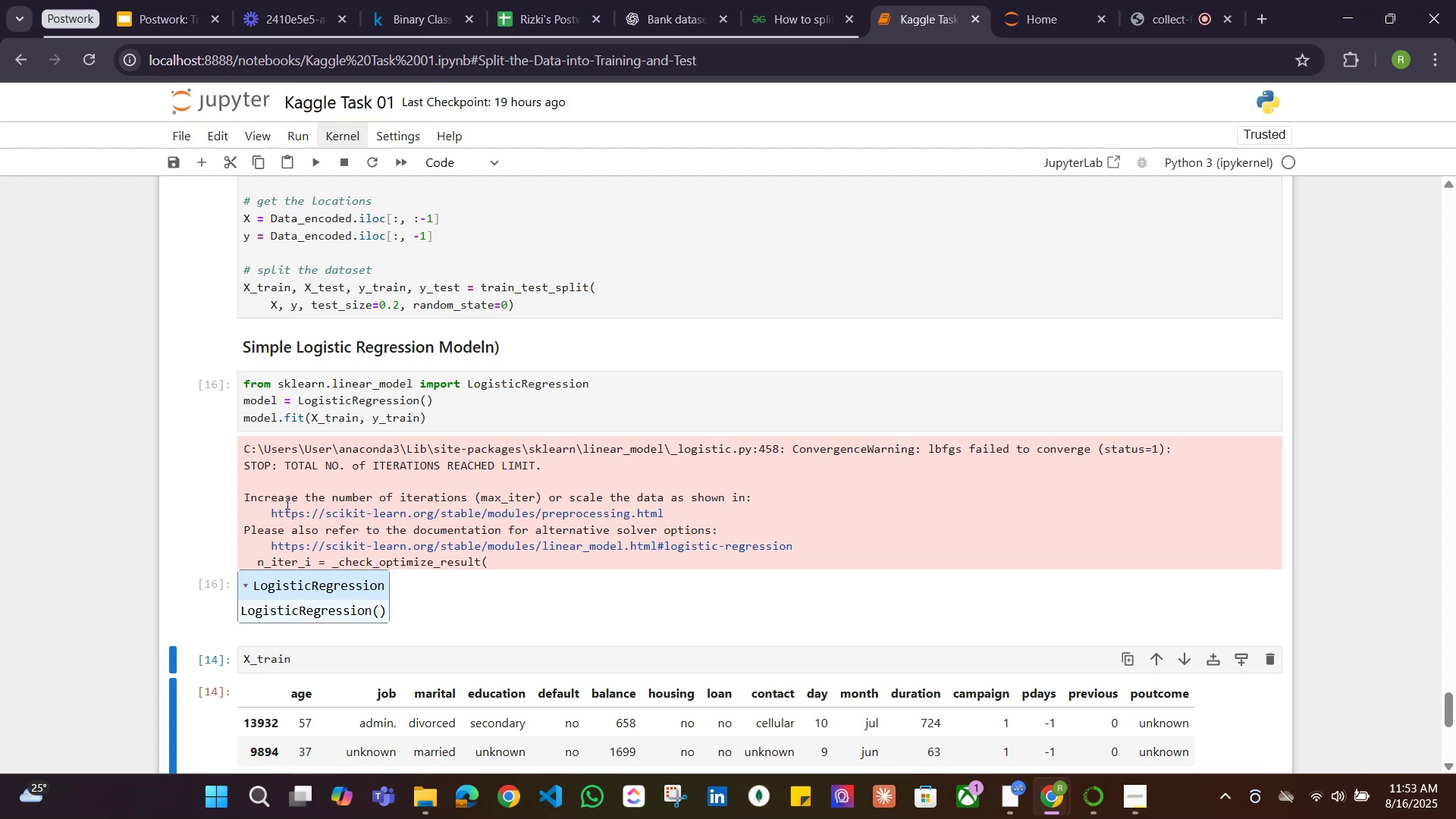 
wait(15.22)
 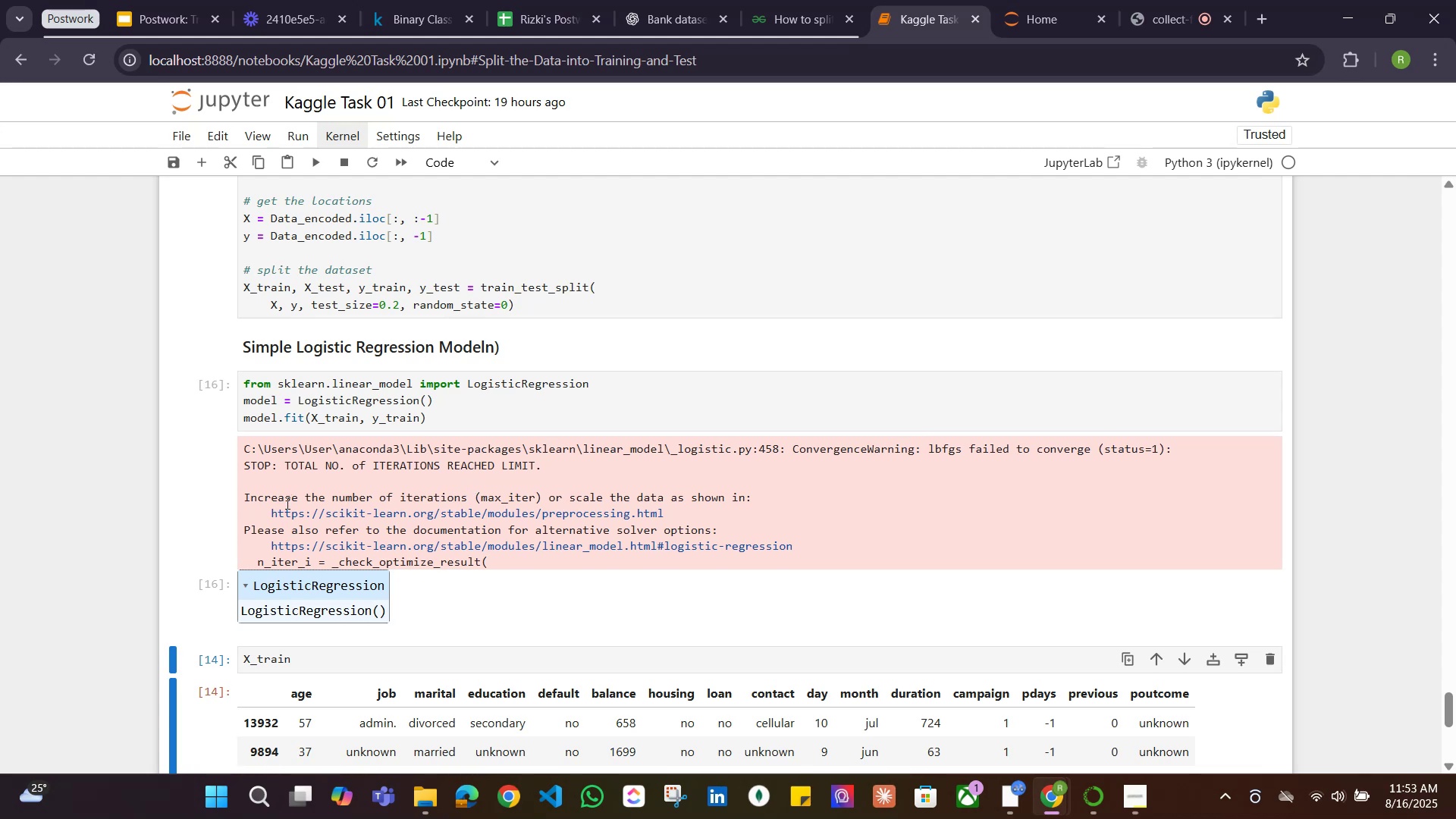 
scroll: coordinate [507, 417], scroll_direction: down, amount: 1.0
 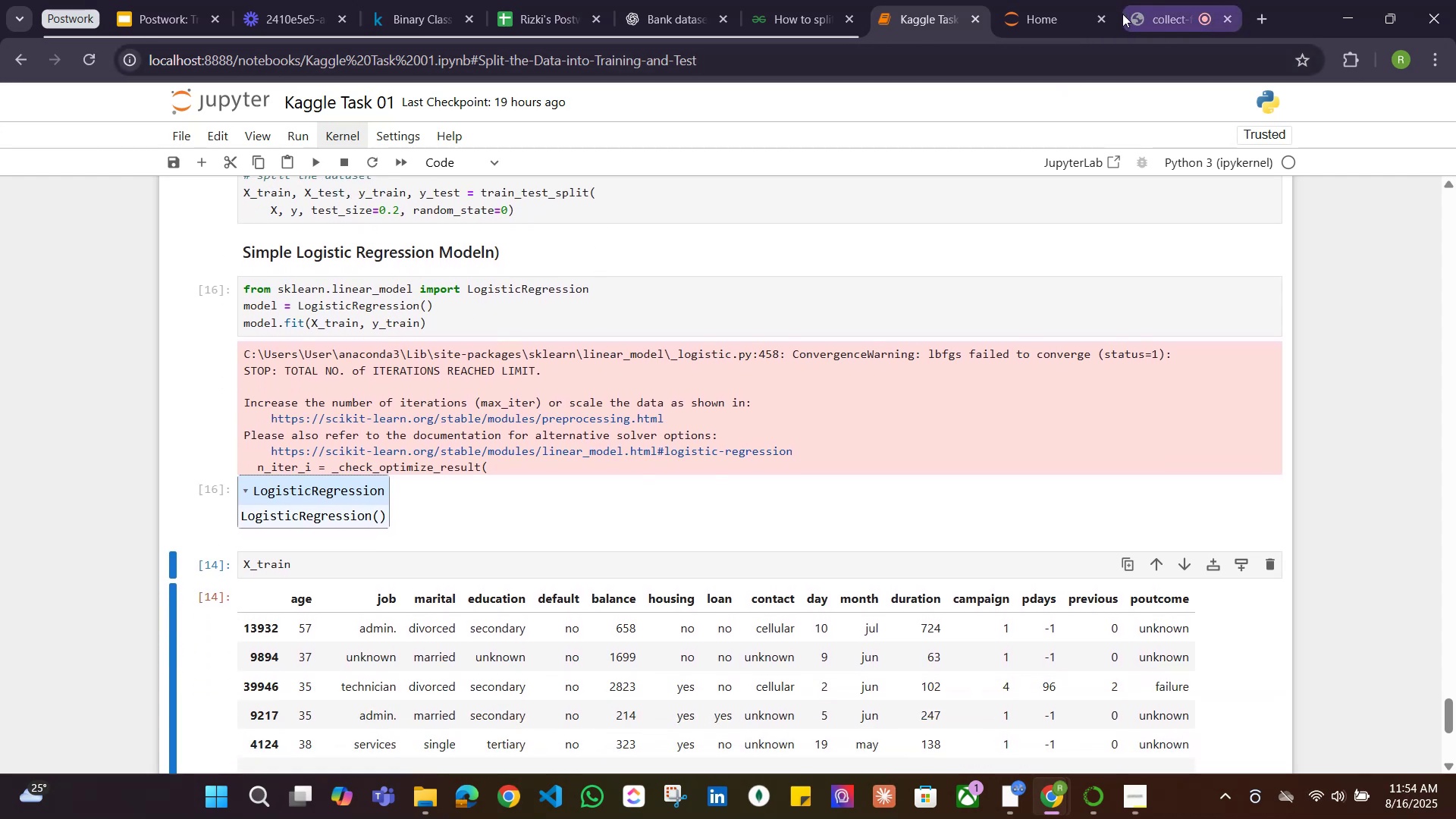 
left_click([1037, 9])
 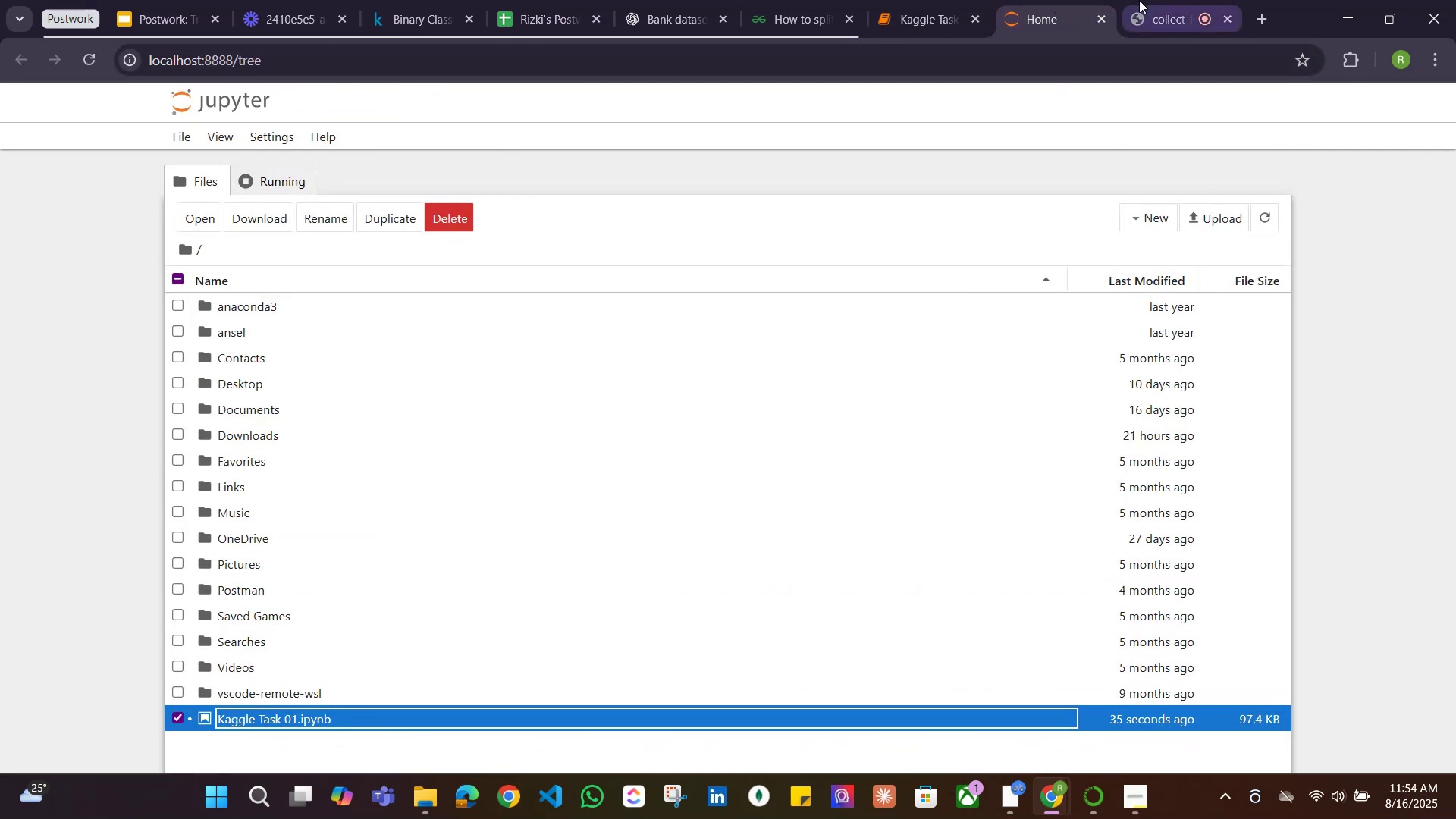 
left_click([1147, 0])
 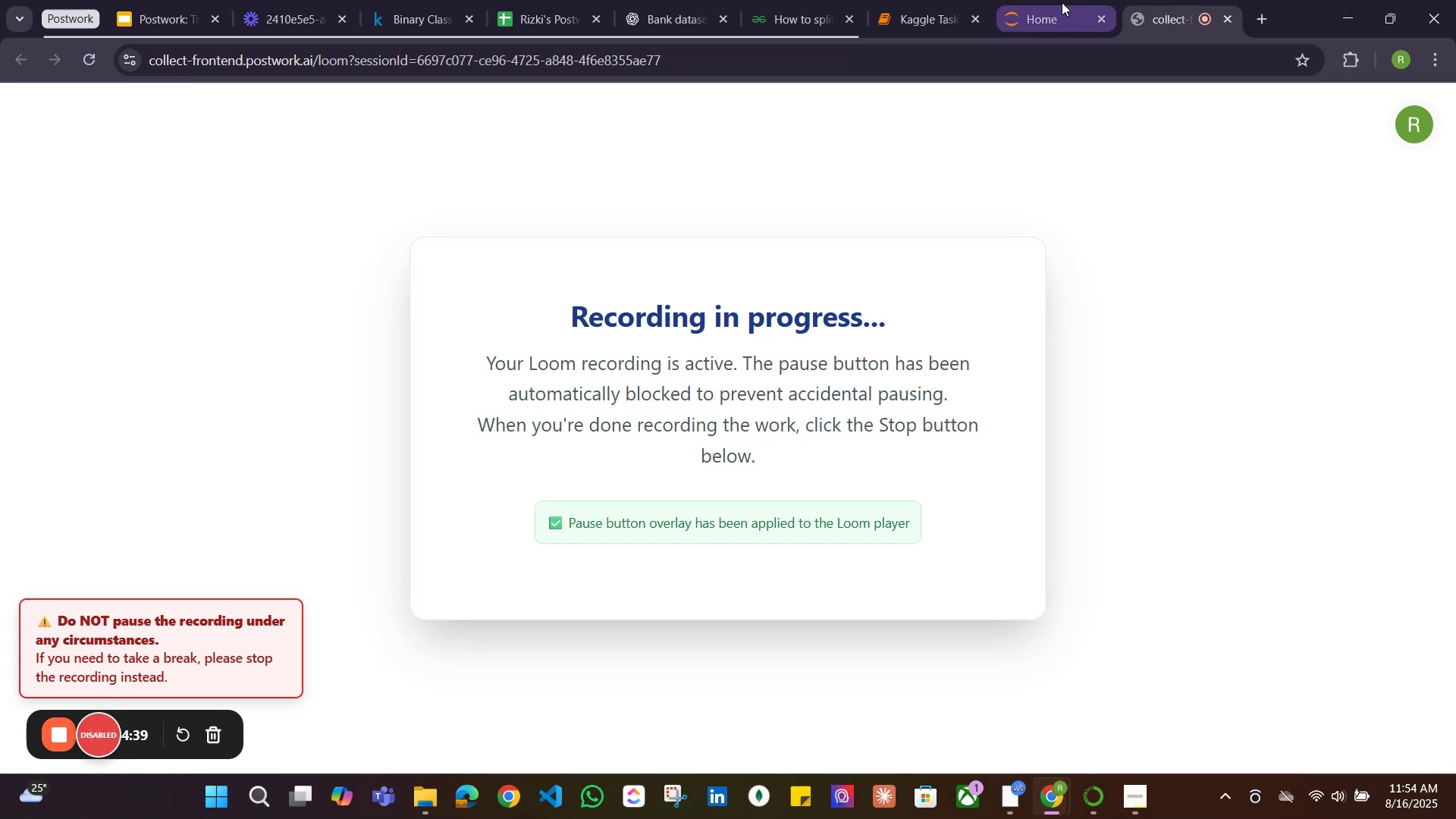 
left_click([1062, 2])
 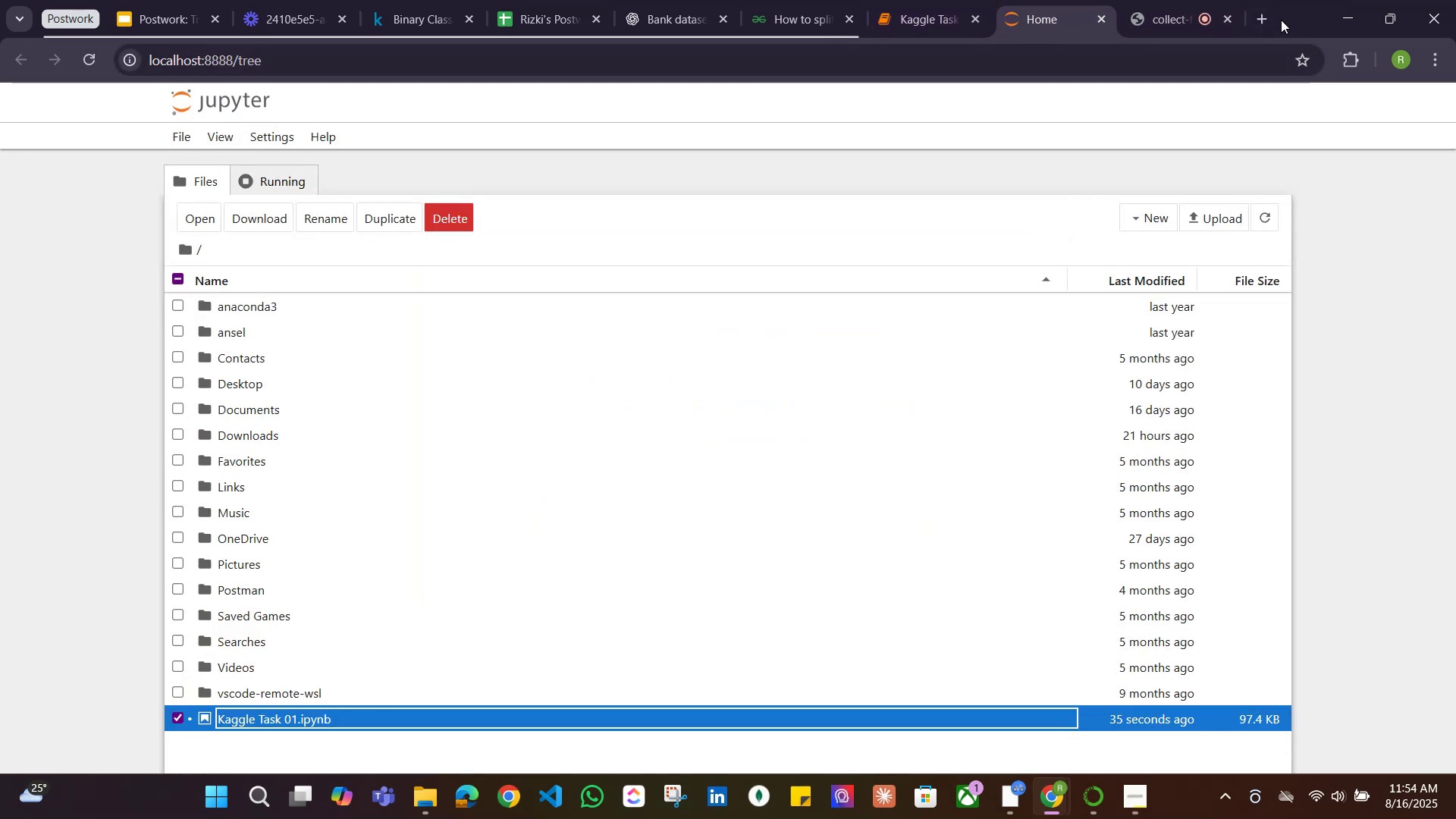 
left_click([1265, 16])
 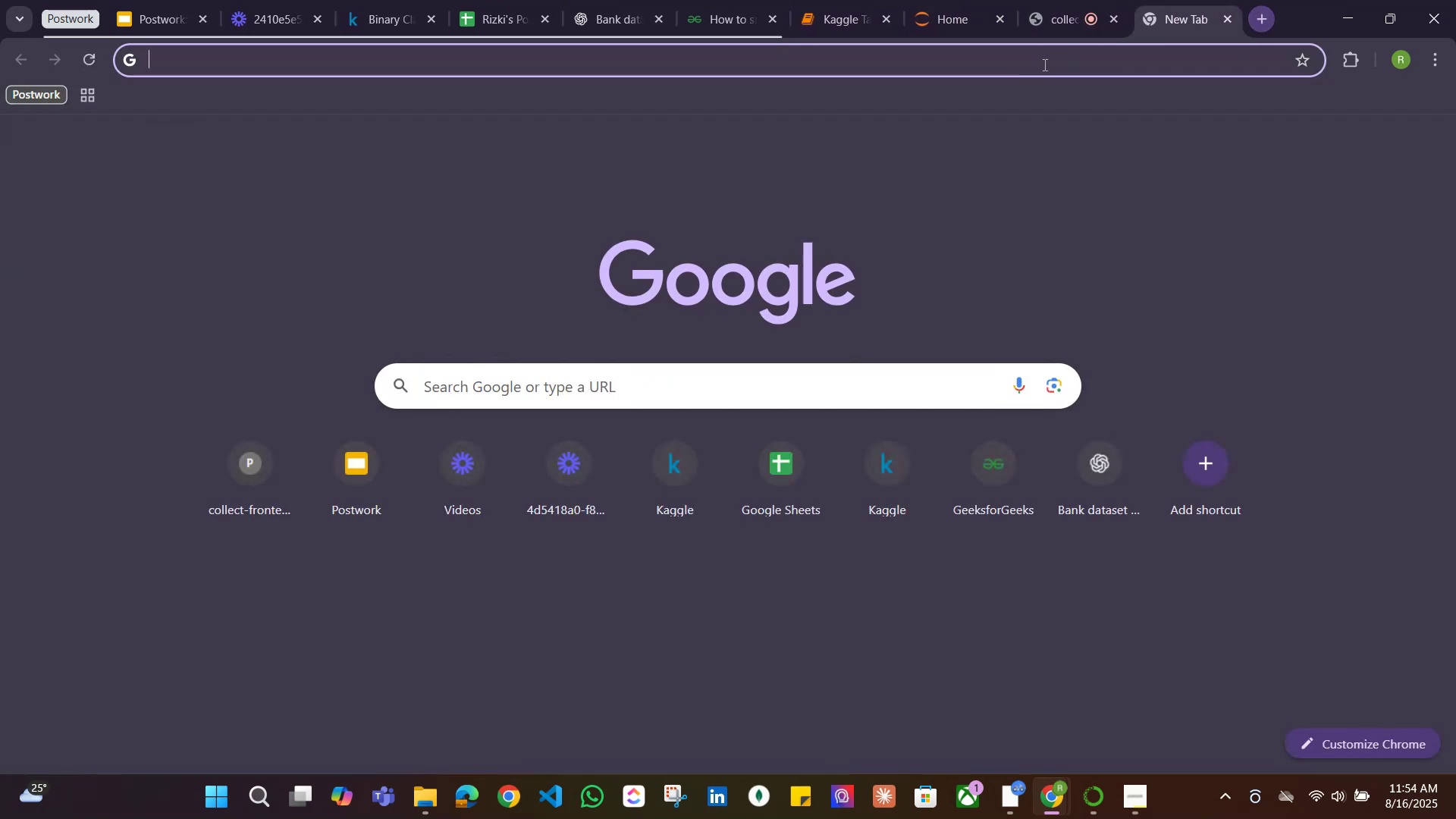 
left_click([1043, 64])
 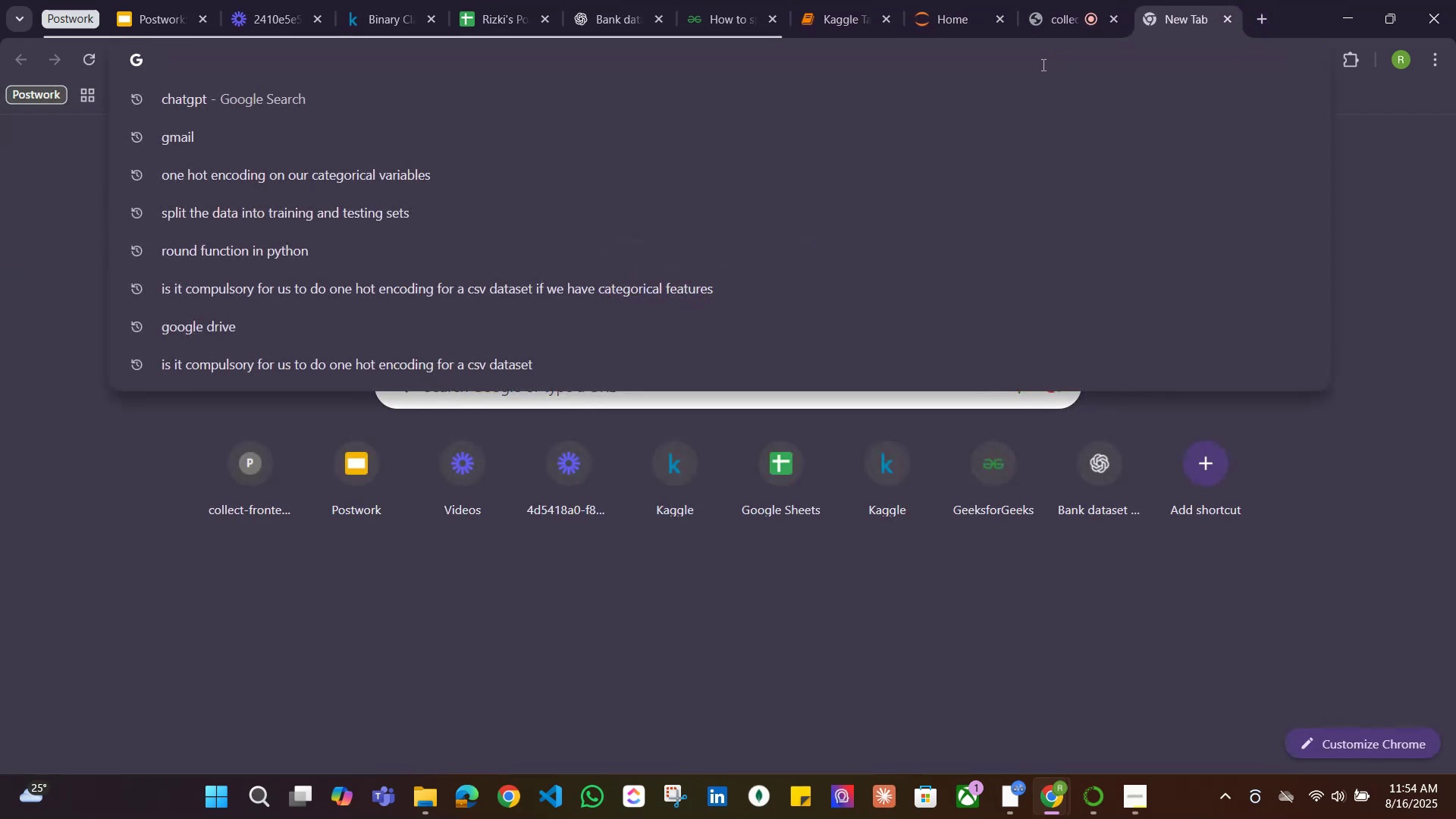 
type(Logistic regression )
 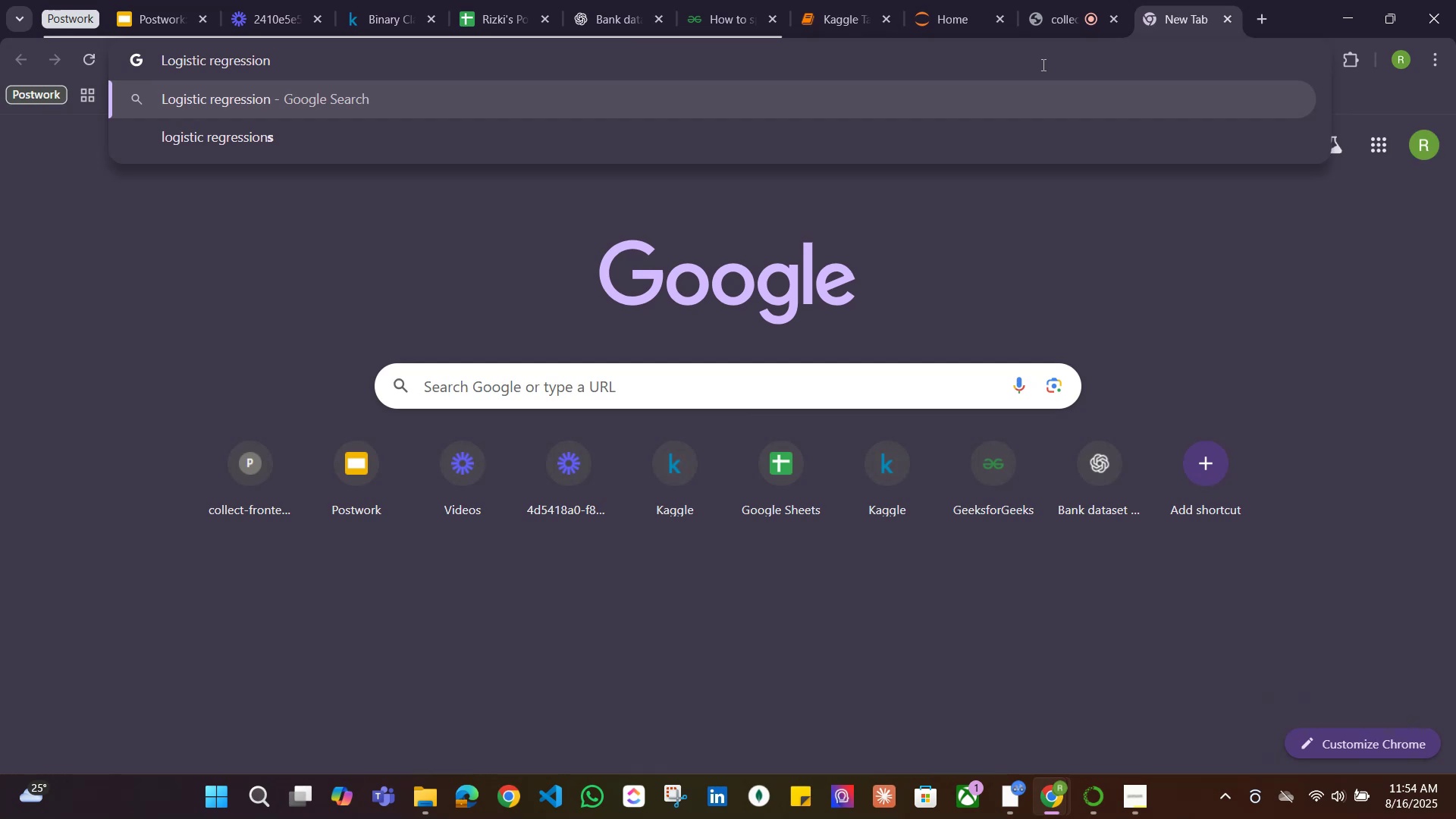 
wait(7.88)
 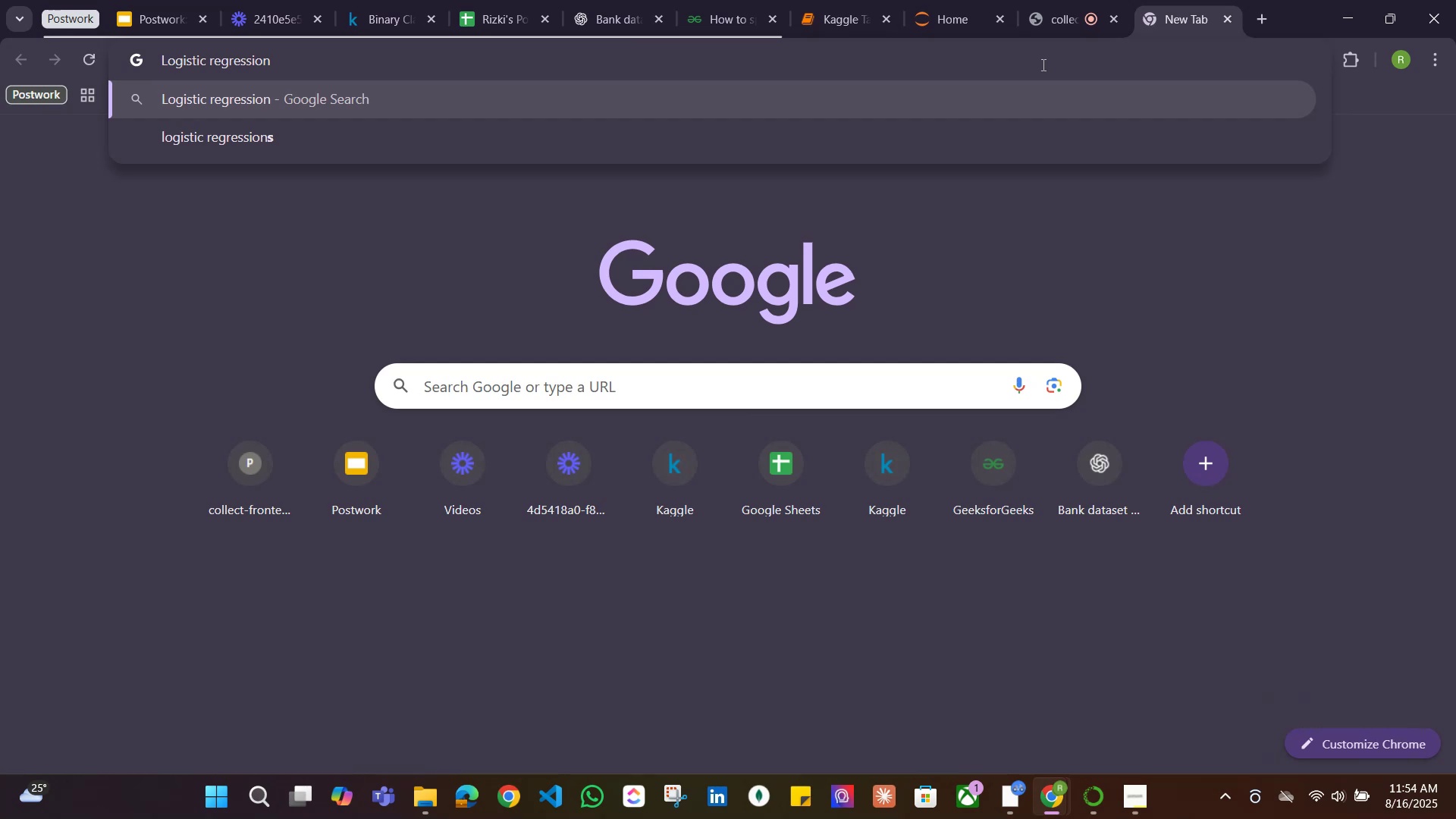 
type(documen)
 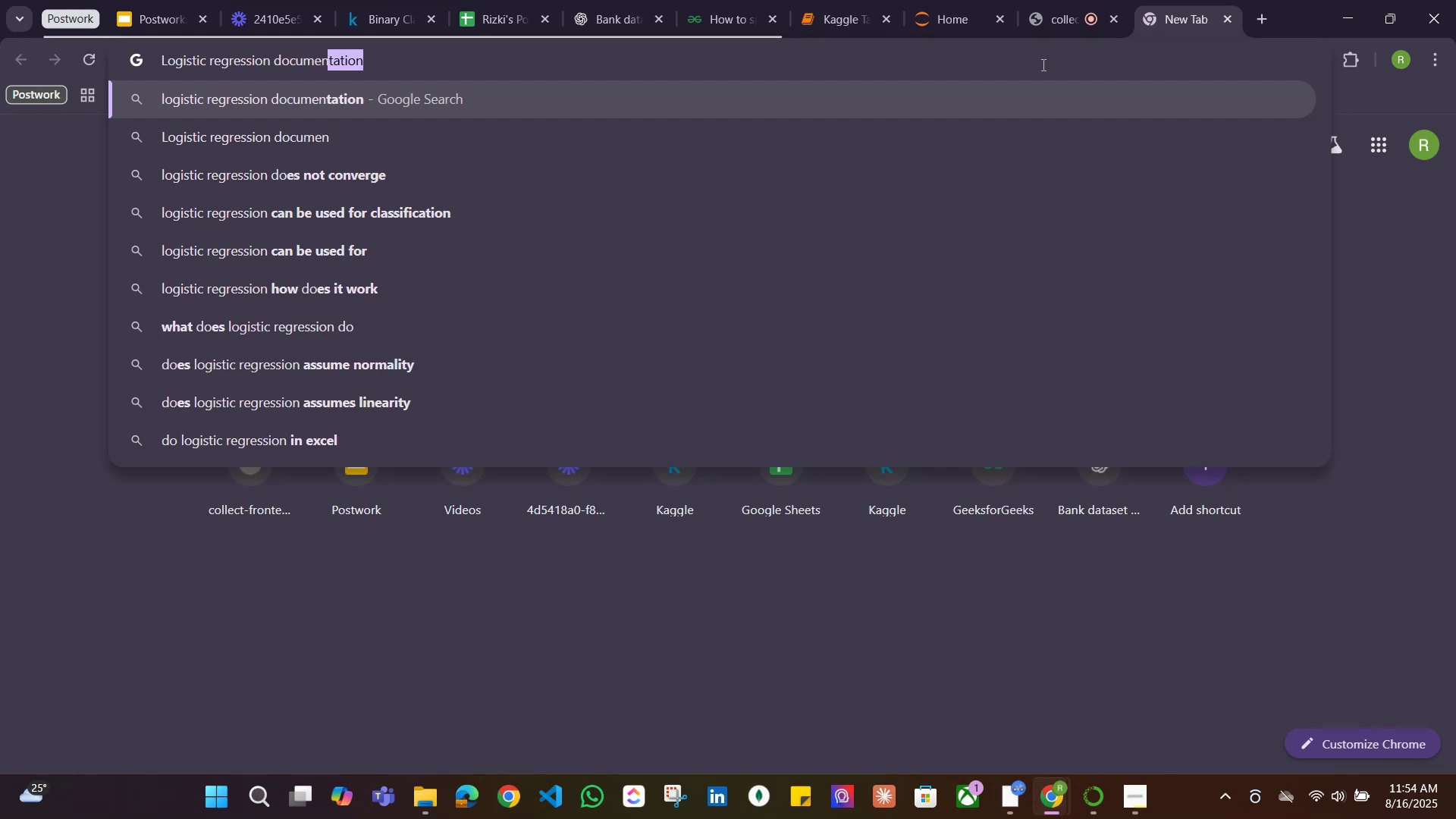 
key(Enter)
 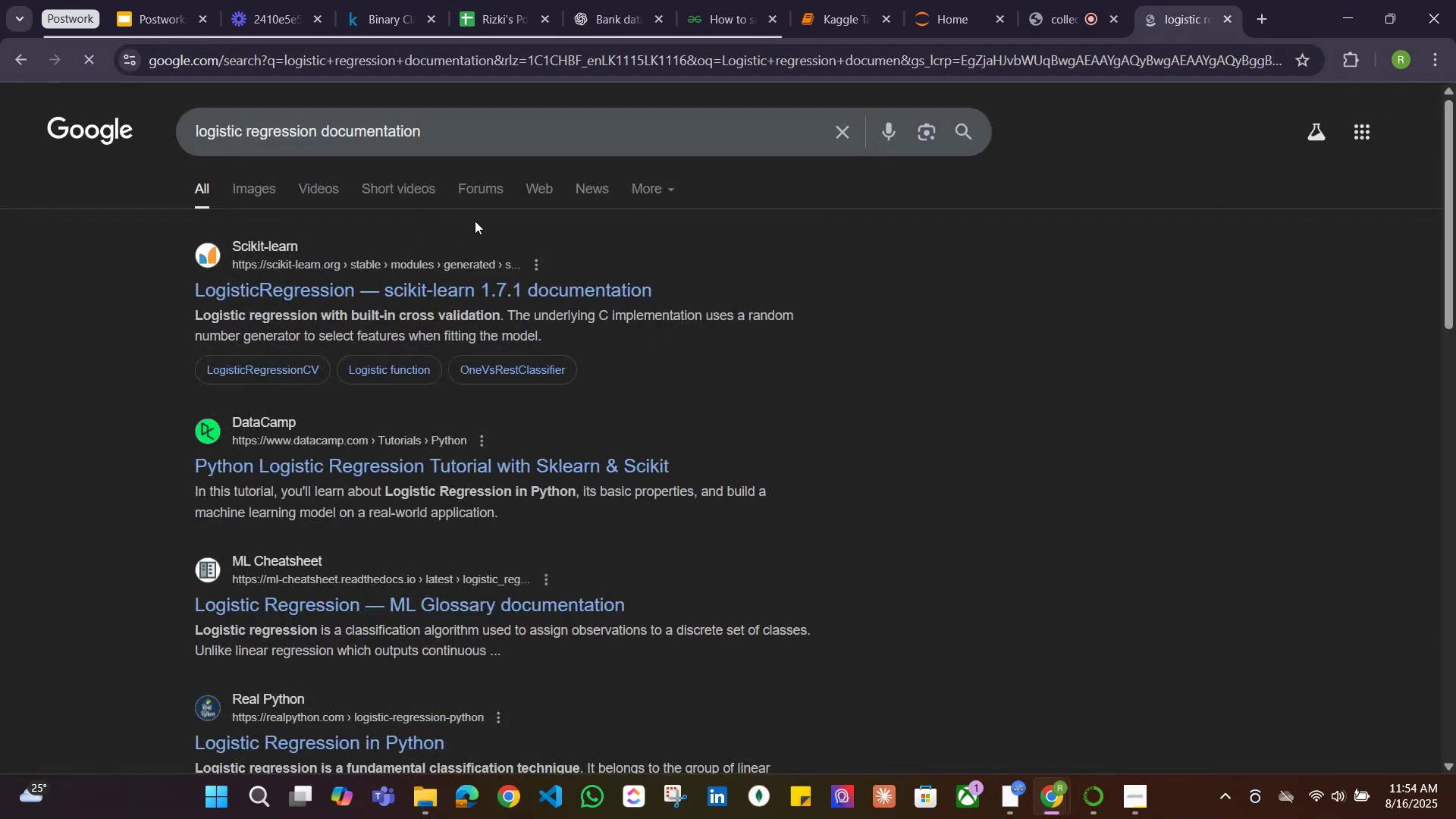 
left_click([335, 288])
 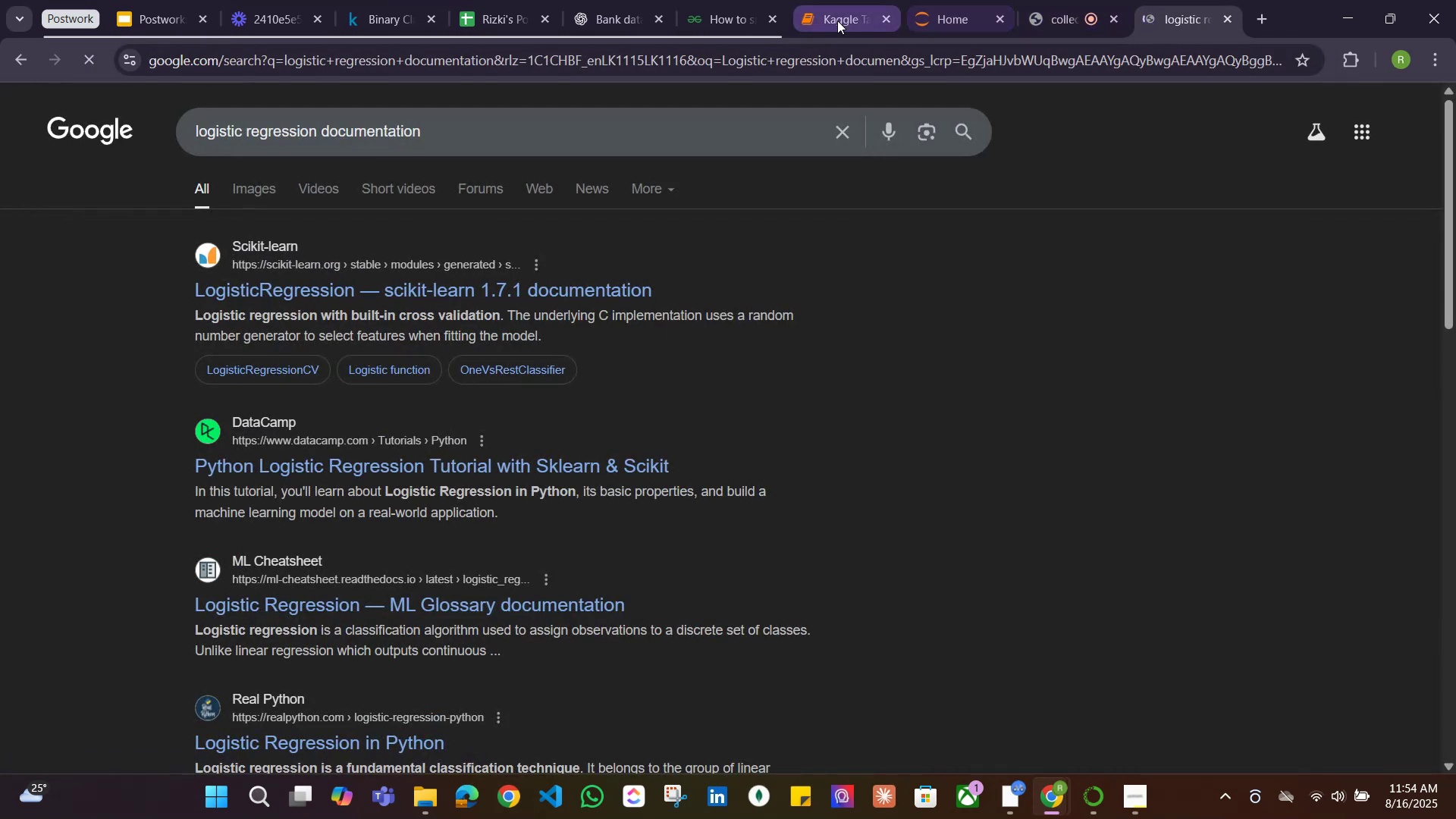 
left_click([821, 20])
 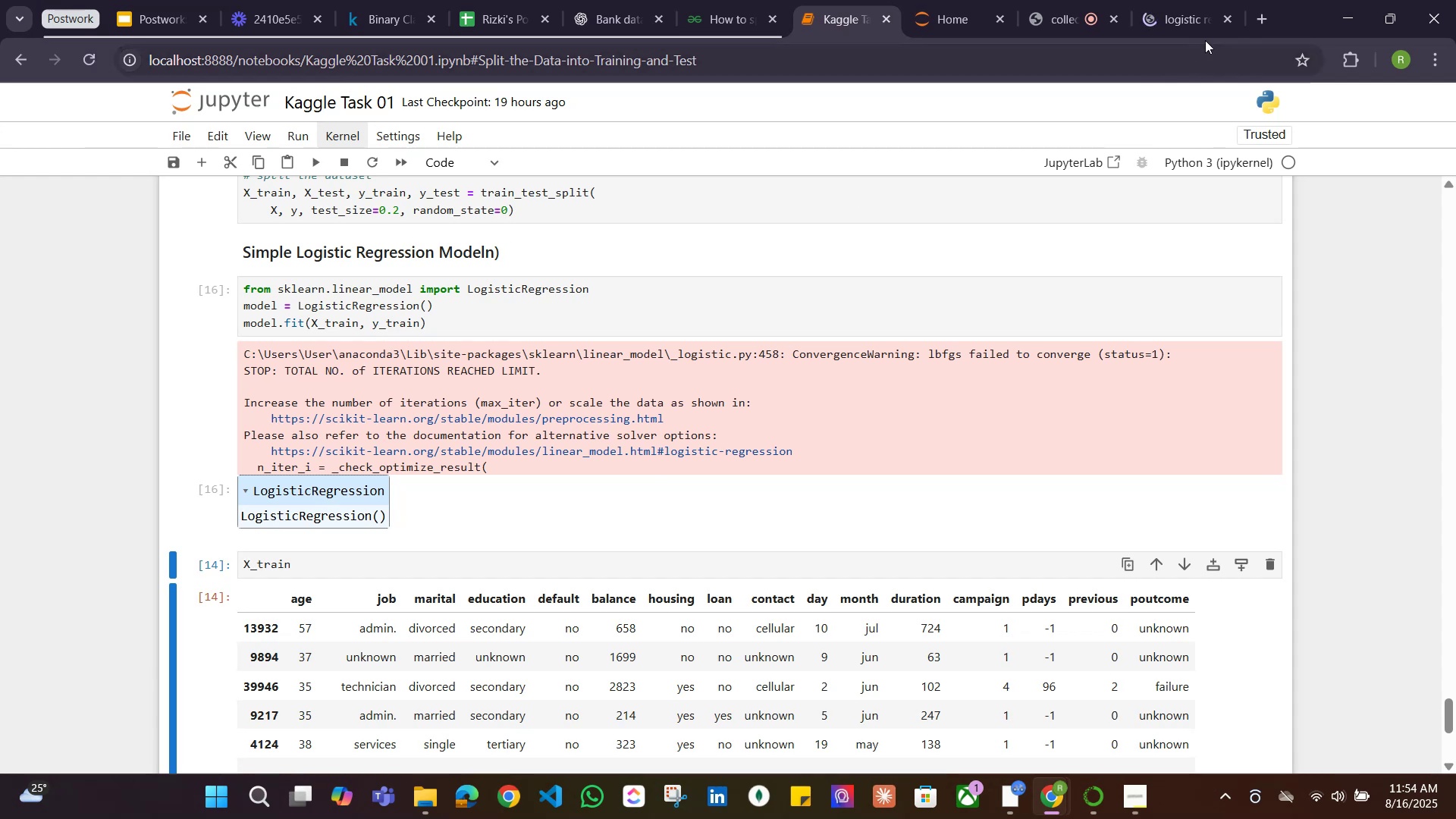 
left_click([1180, 19])
 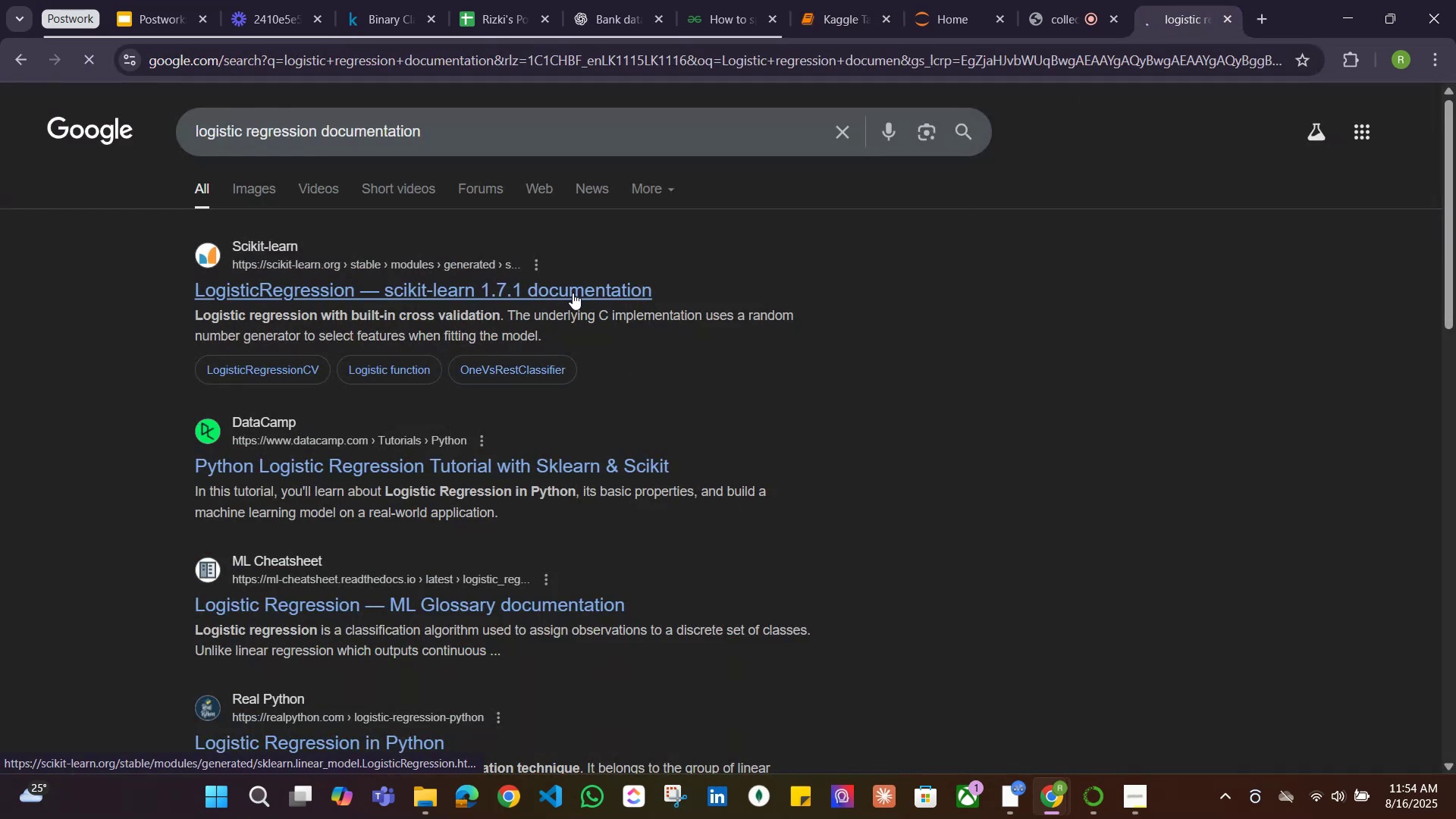 
wait(10.18)
 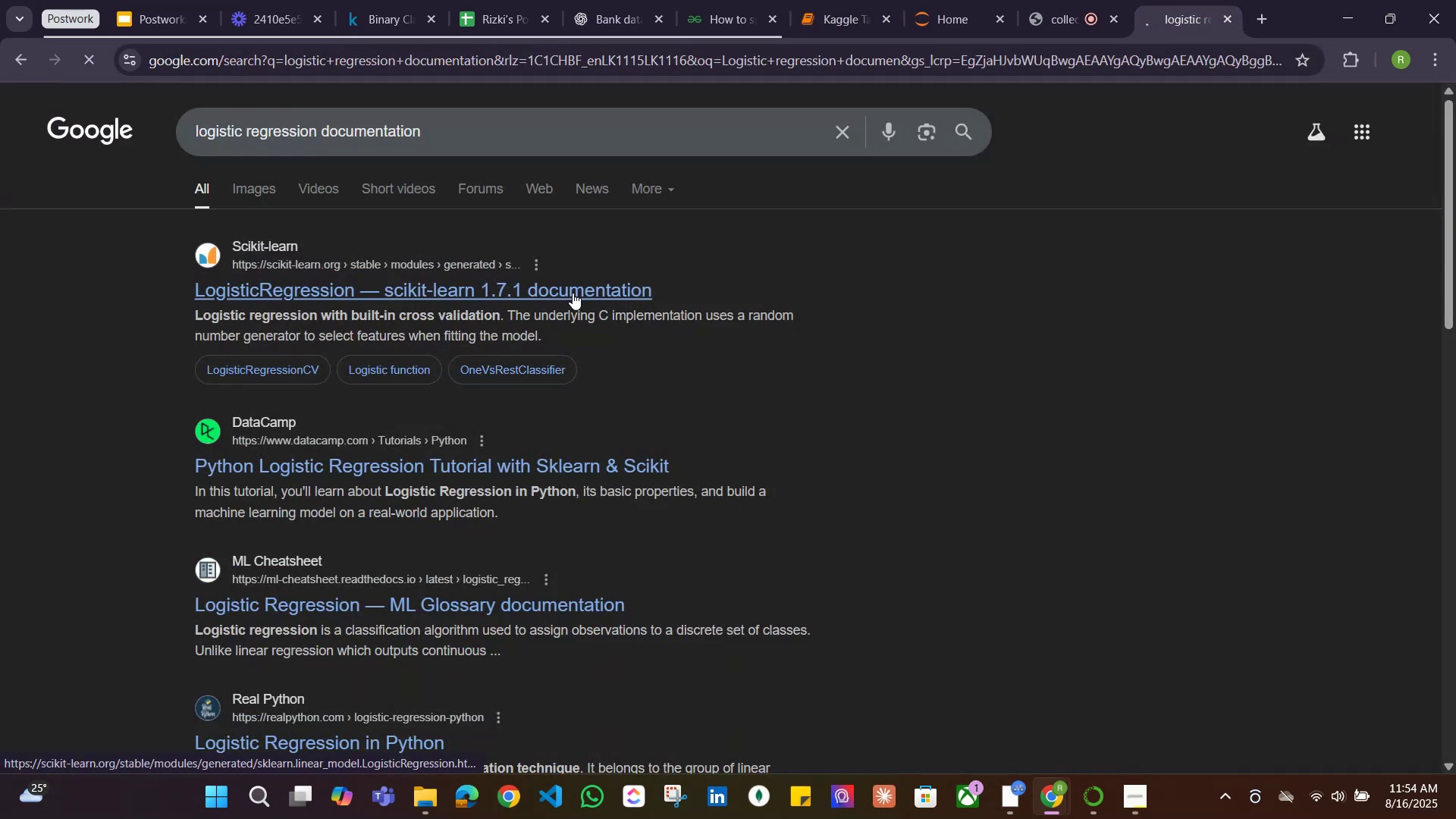 
left_click([846, 5])
 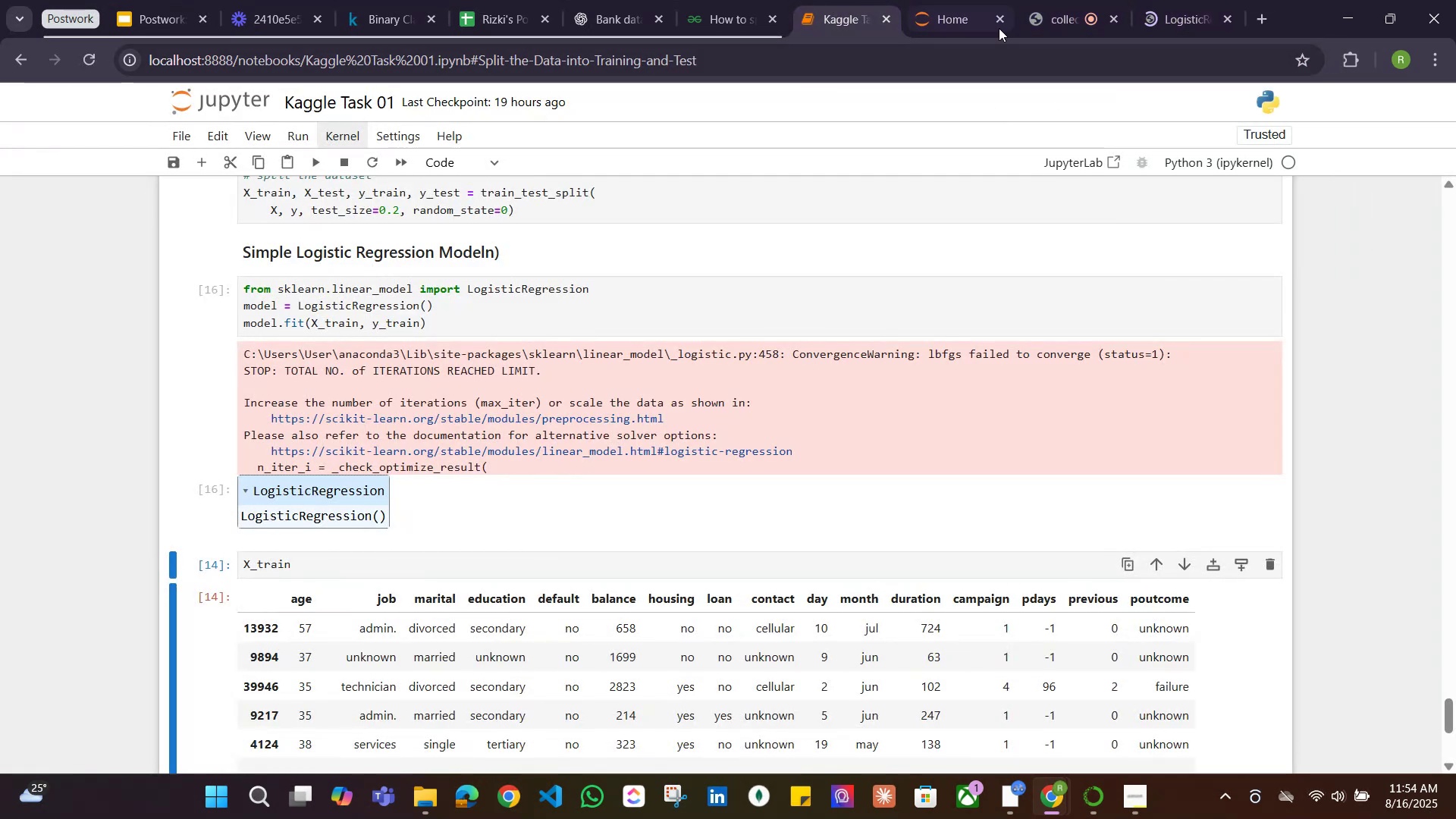 
left_click([605, 18])
 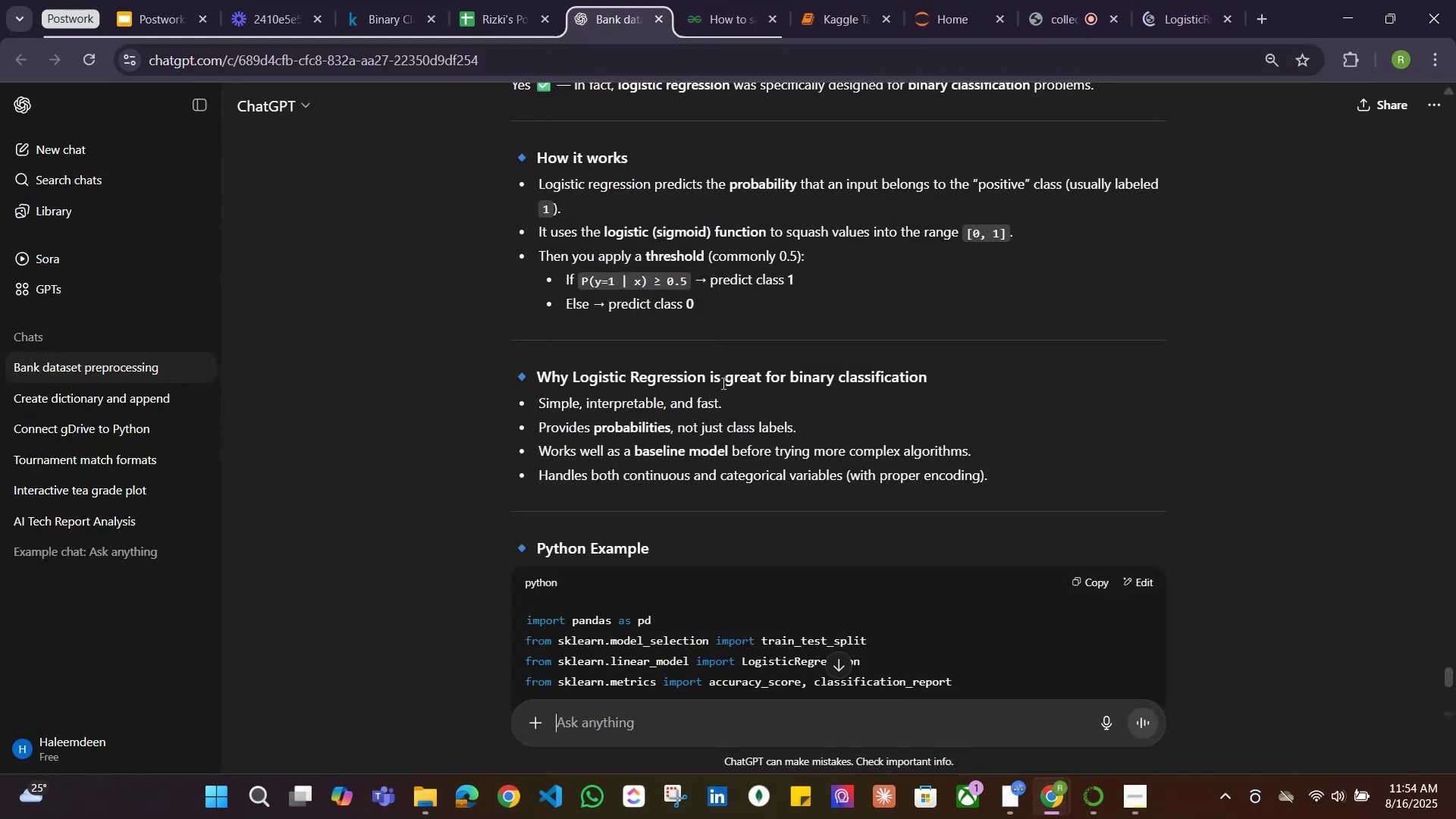 
scroll: coordinate [722, 383], scroll_direction: up, amount: 2.0
 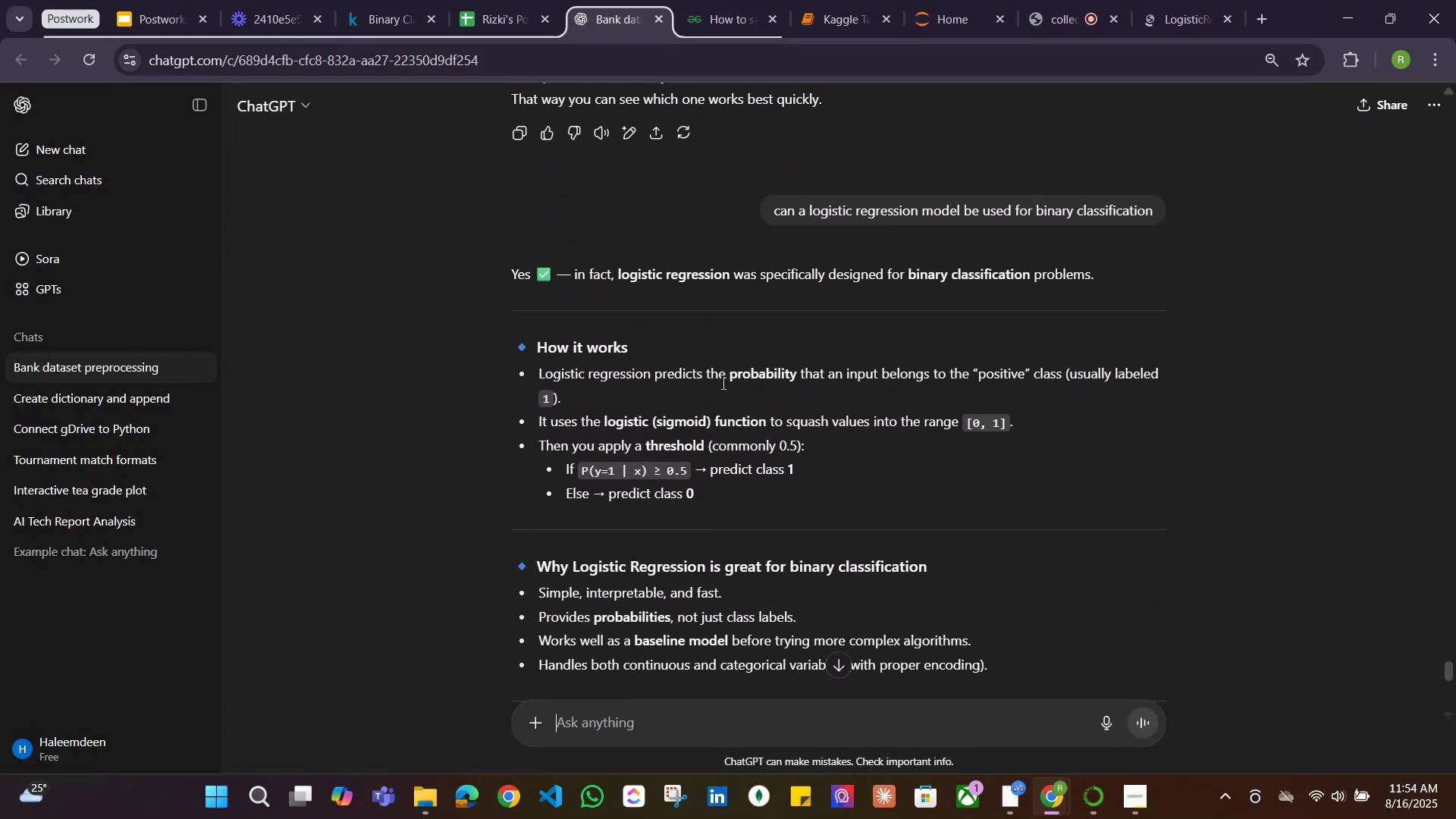 
scroll: coordinate [736, 387], scroll_direction: down, amount: 7.0
 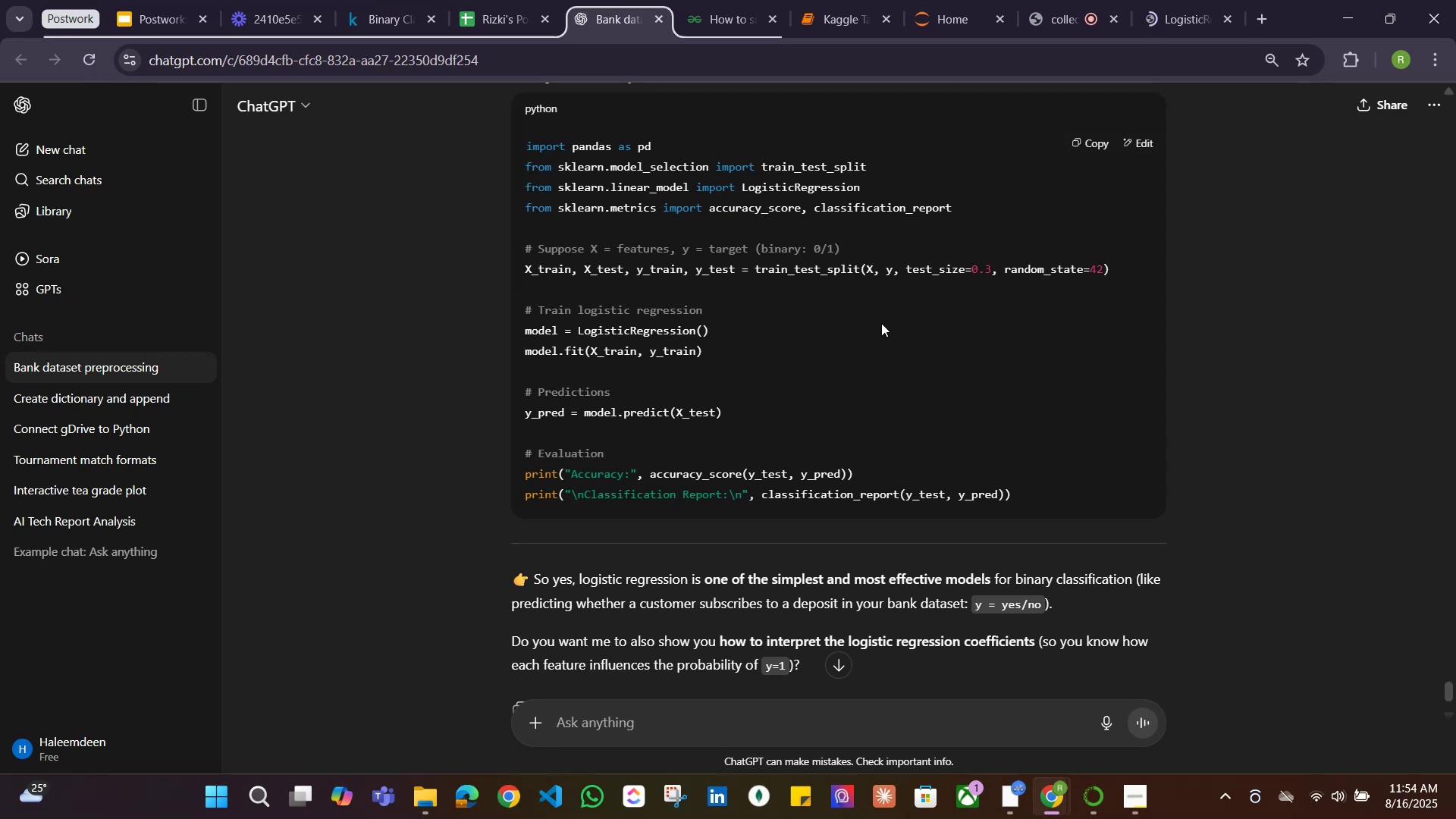 
wait(6.53)
 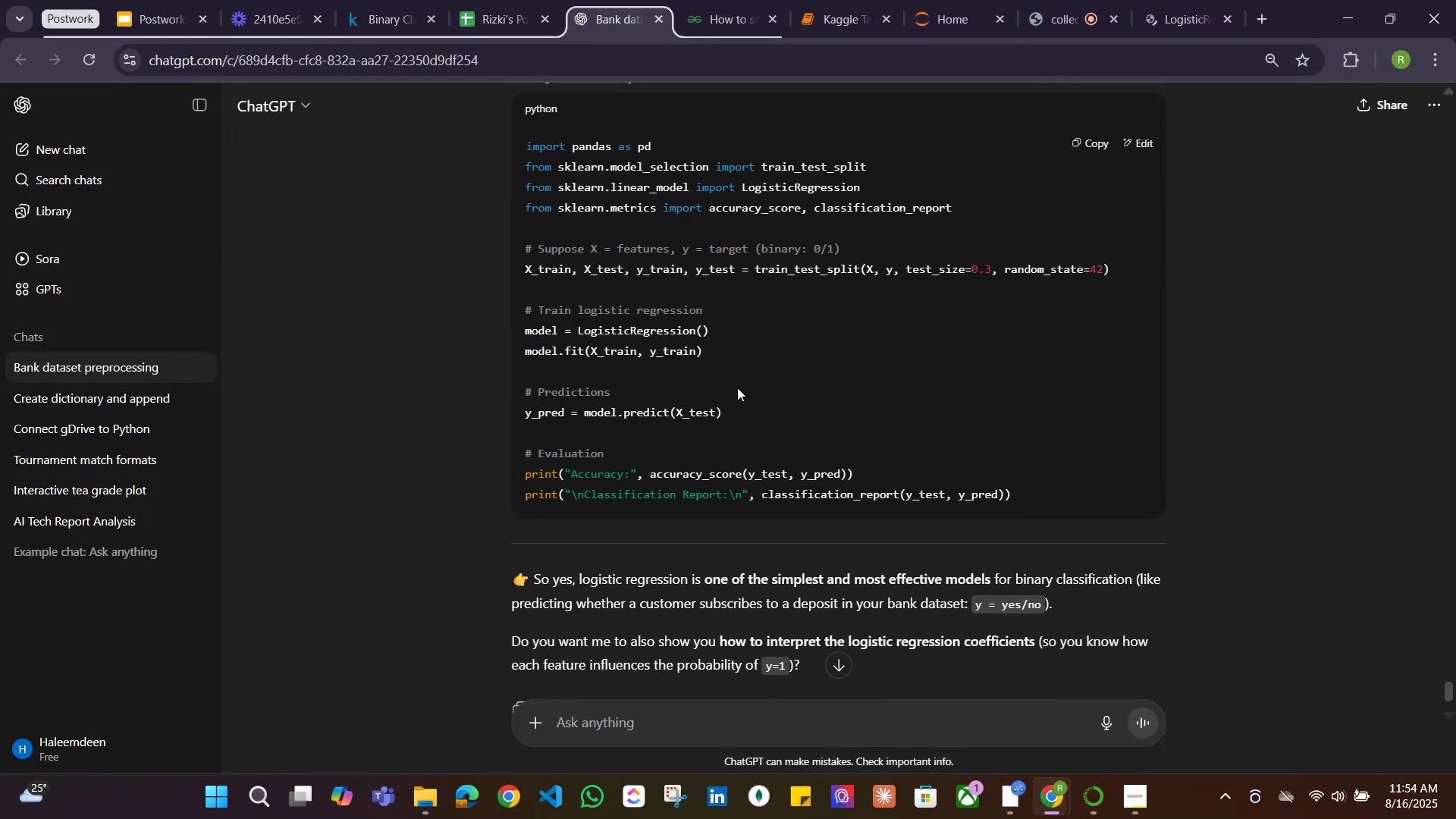 
left_click([1173, 0])
 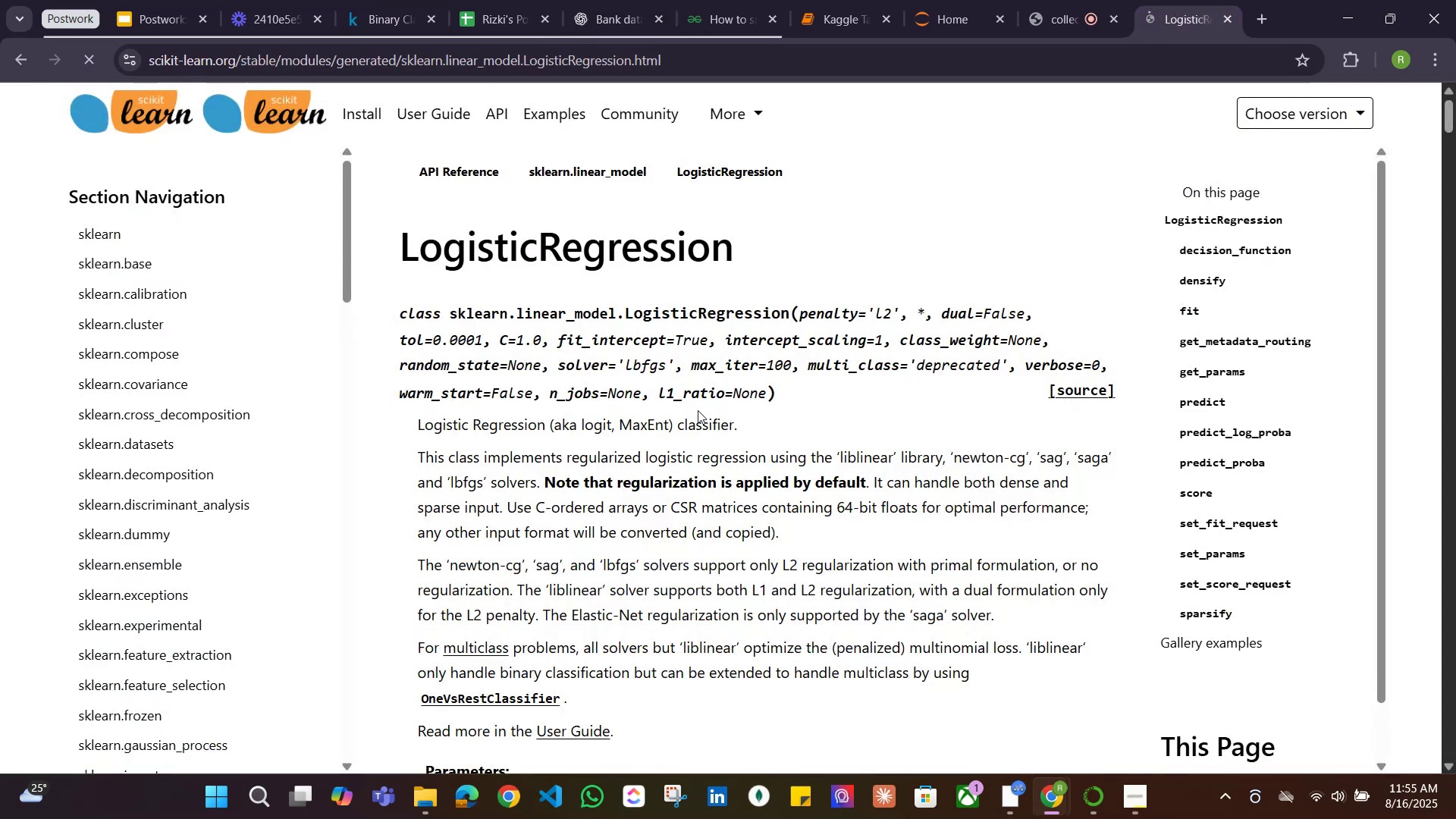 
scroll: coordinate [696, 410], scroll_direction: none, amount: 0.0
 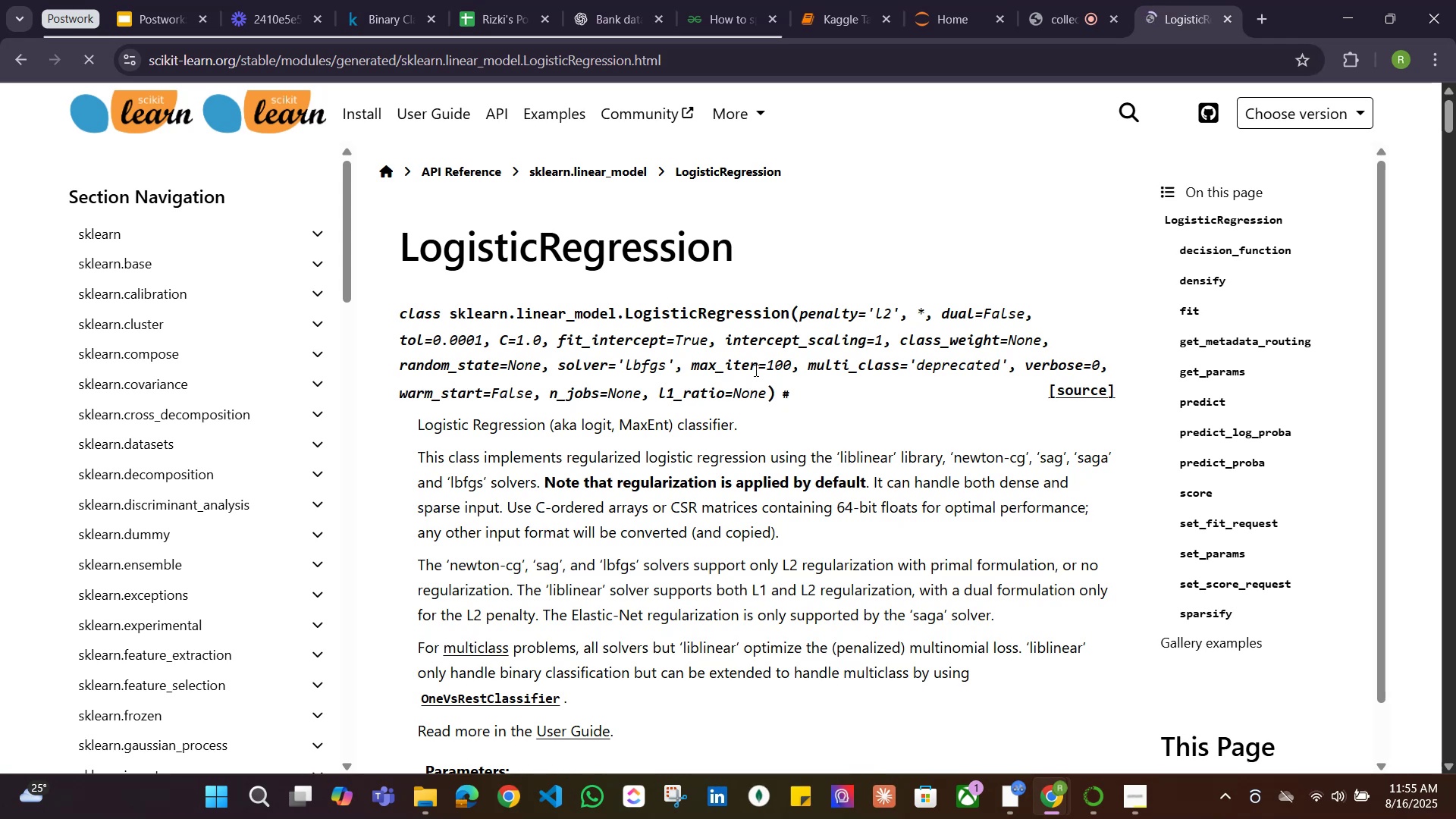 
wait(5.83)
 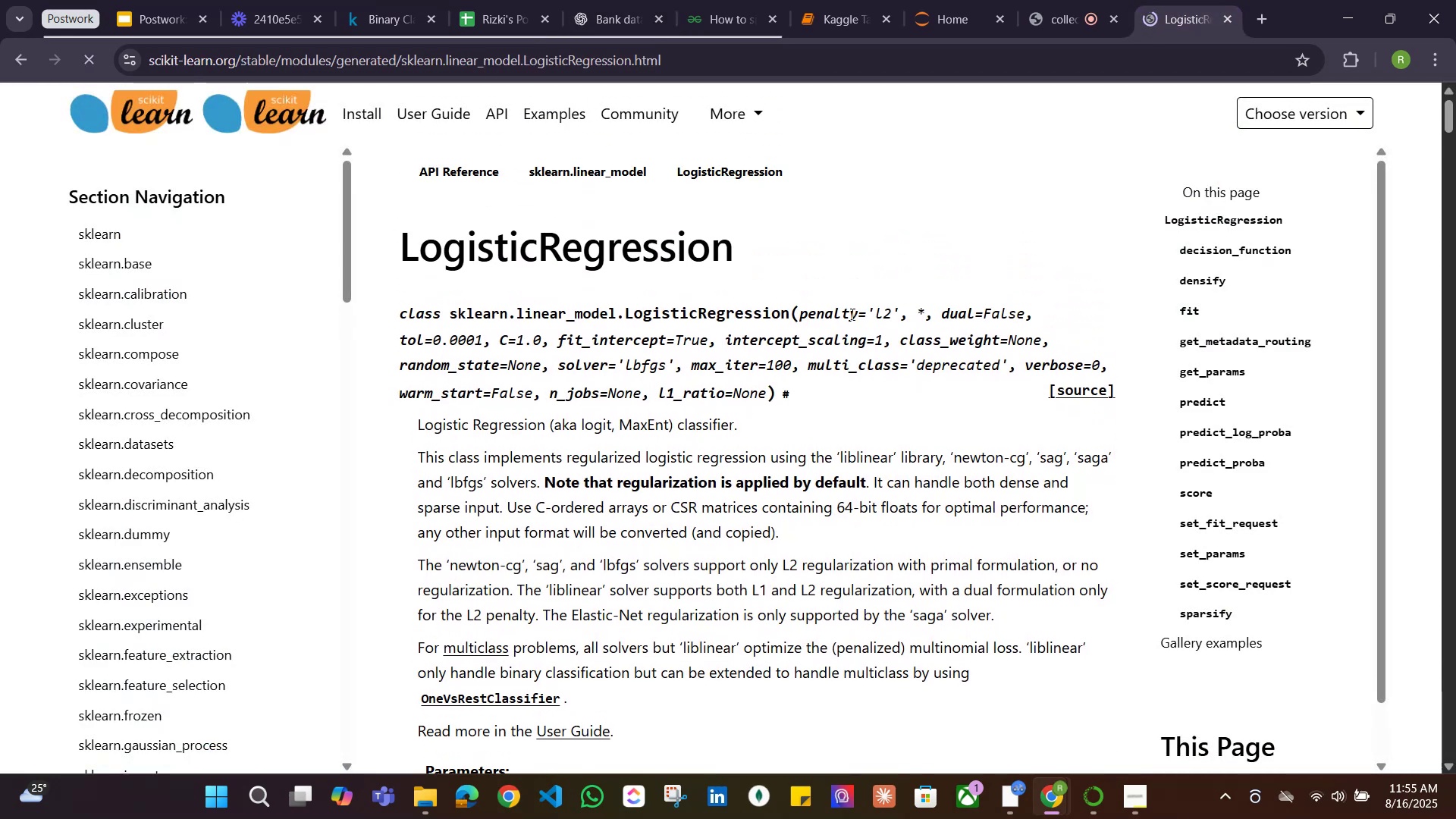 
scroll: coordinate [495, 391], scroll_direction: down, amount: 34.0
 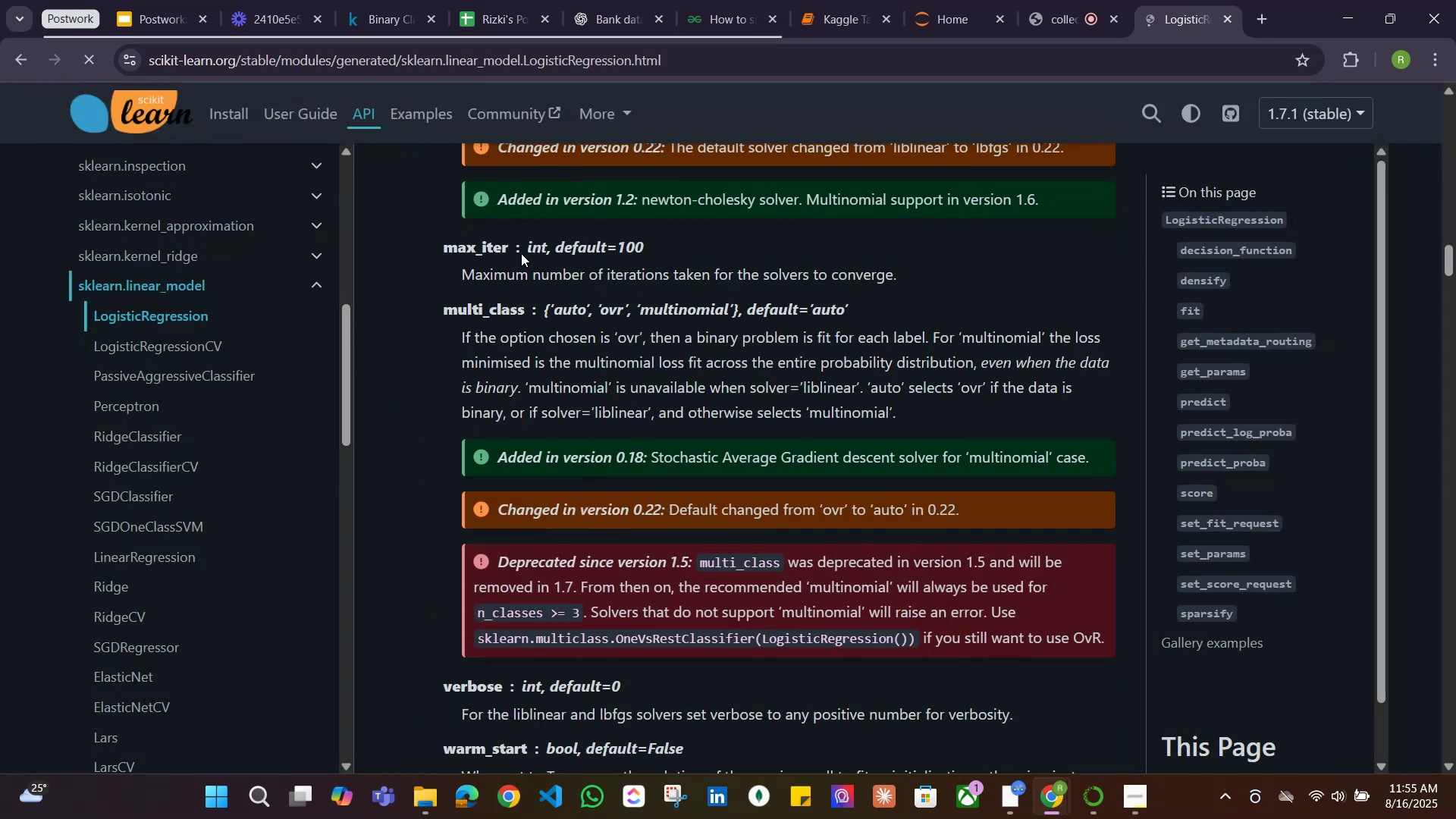 
left_click_drag(start_coordinate=[509, 247], to_coordinate=[445, 243])
 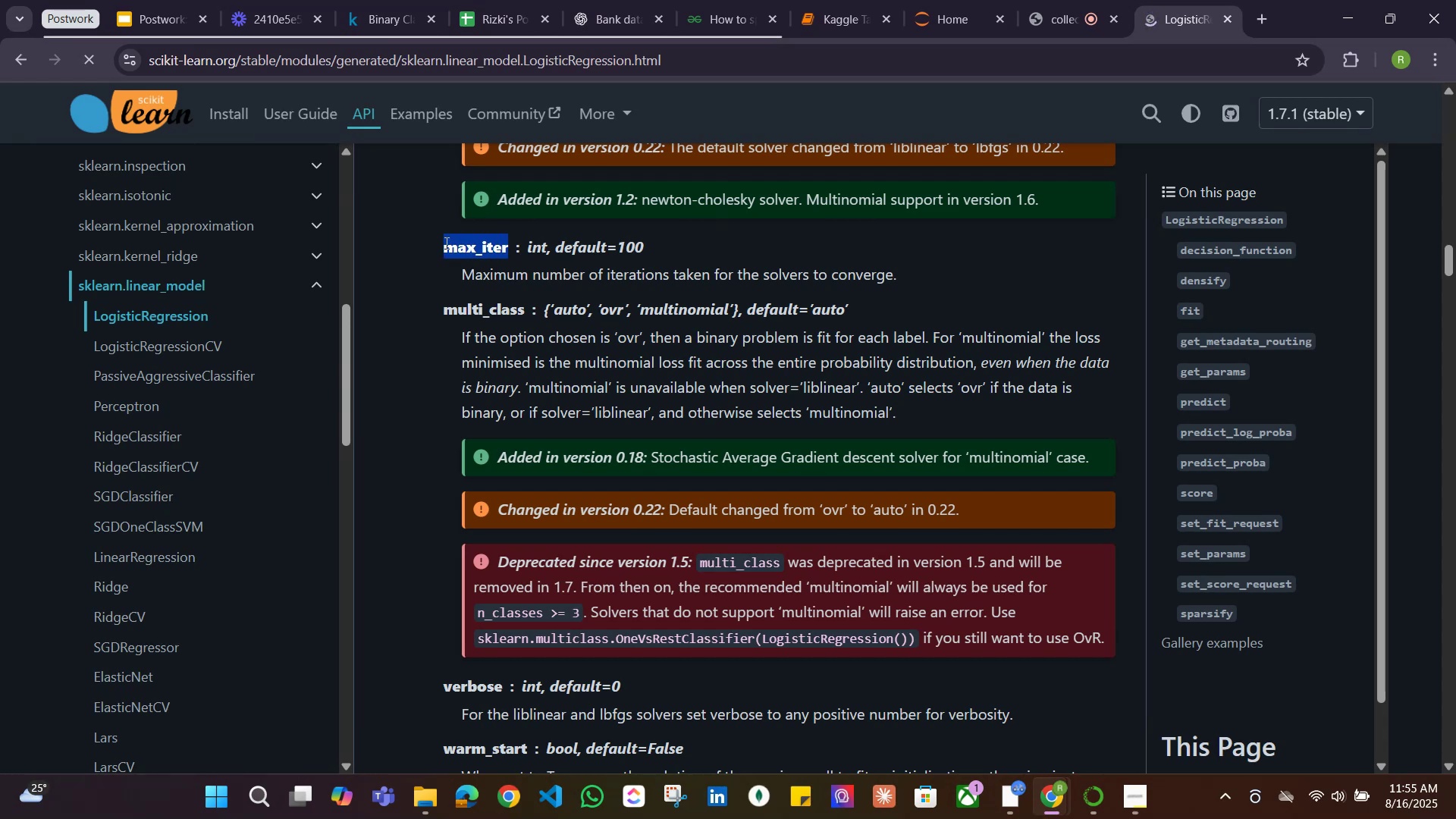 
key(Control+C)
 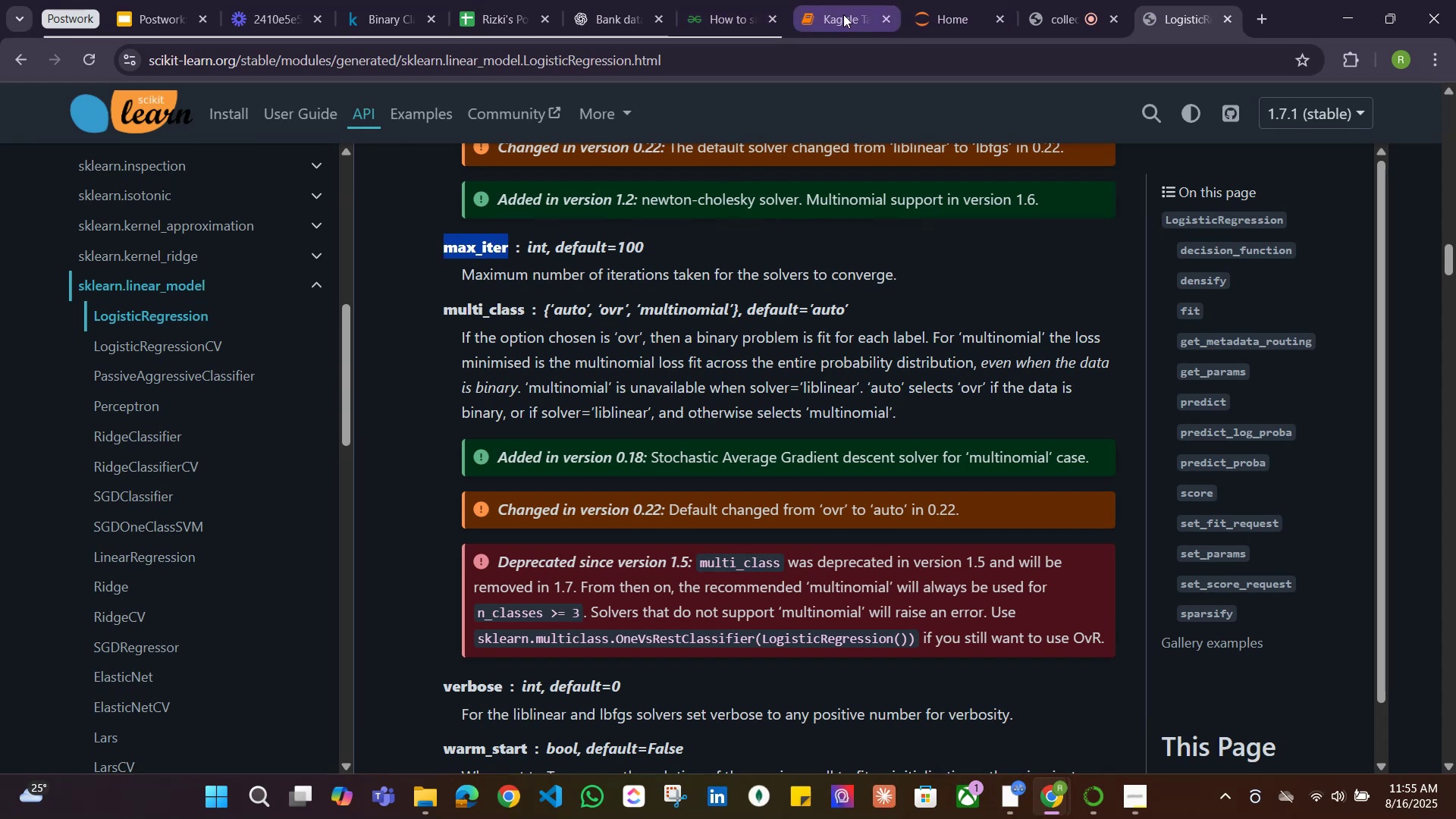 
left_click([831, 16])
 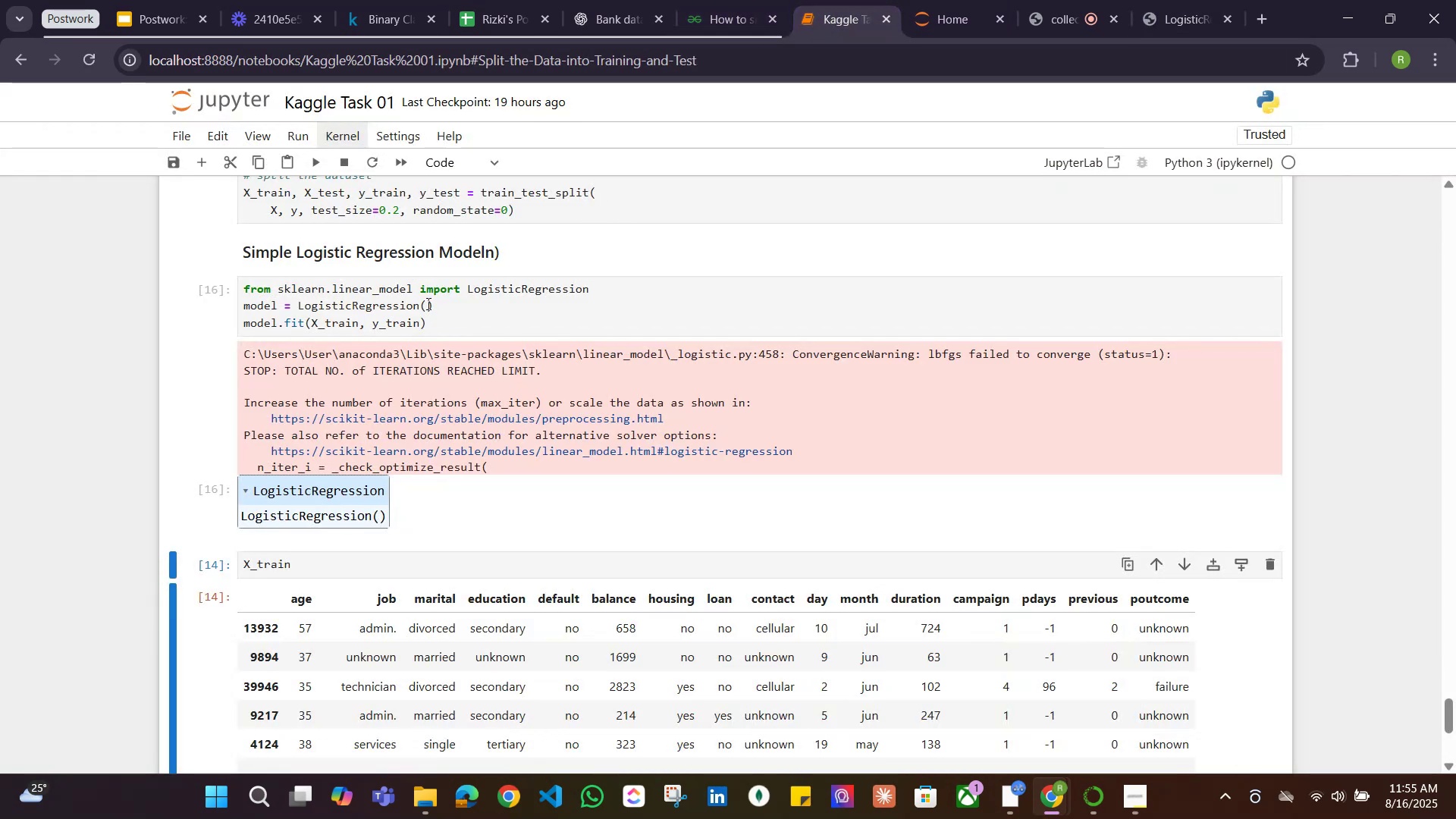 
left_click([427, 303])
 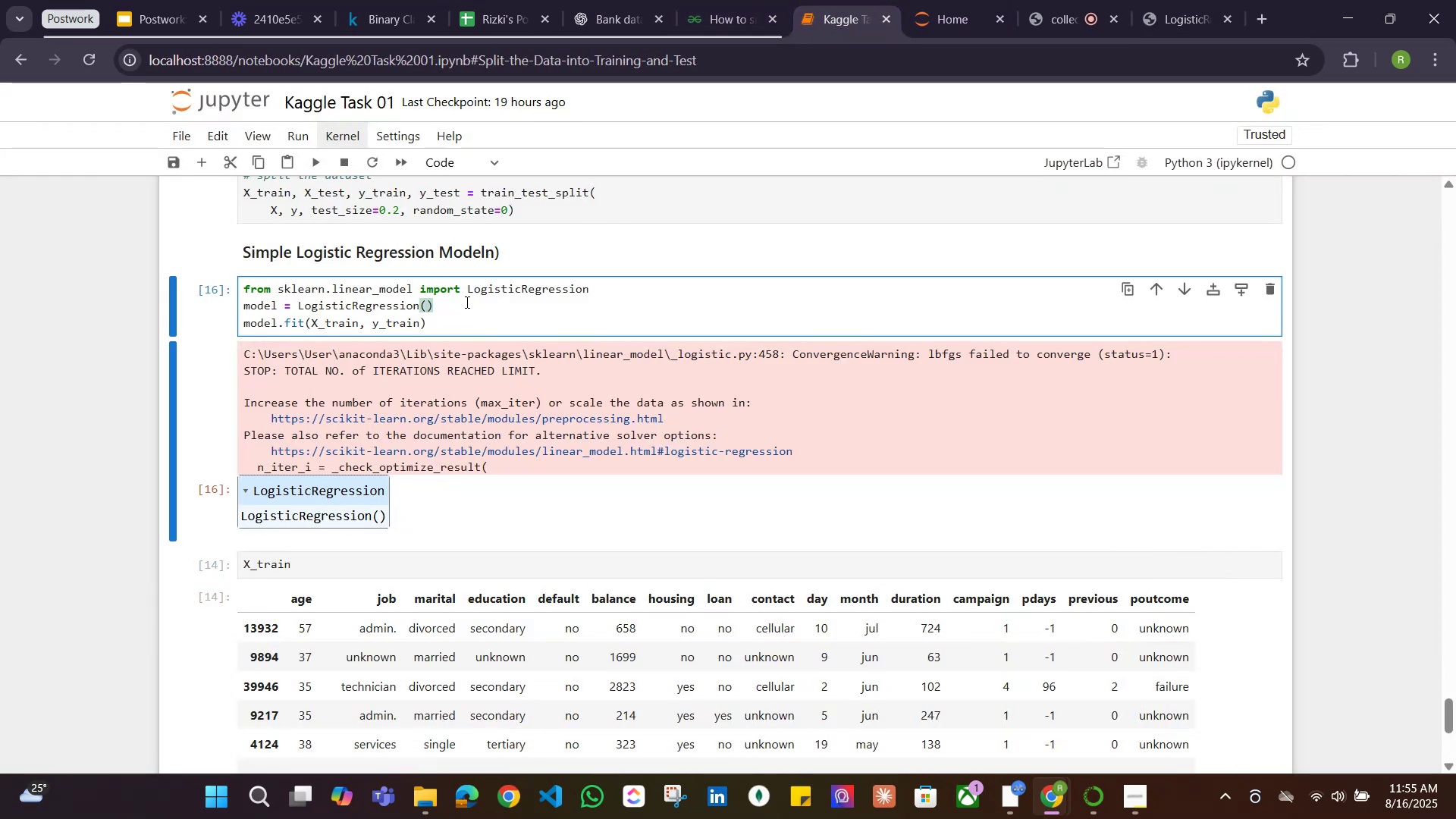 
type(max)
key(Backspace)
key(Backspace)
key(Backspace)
 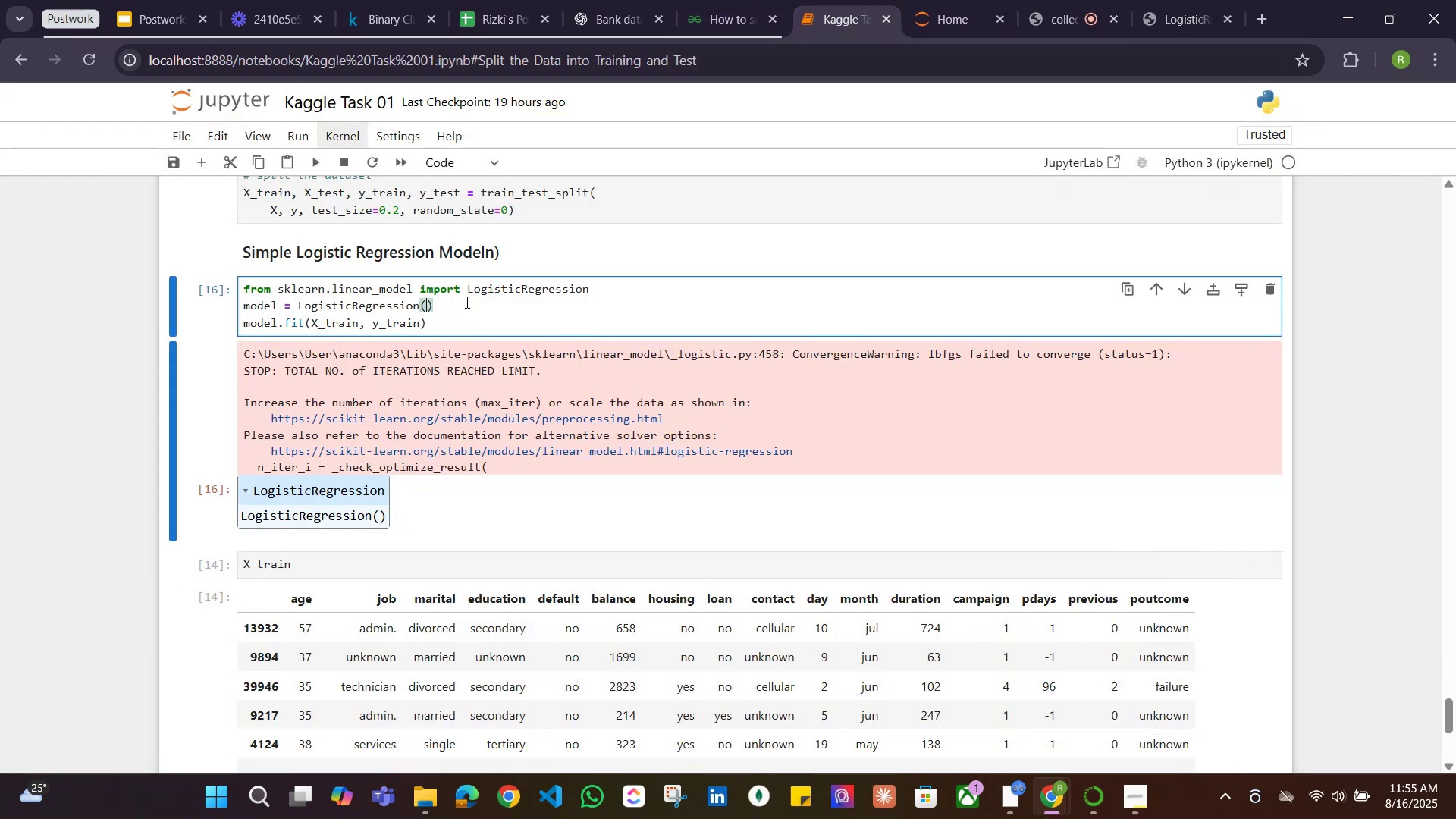 
key(Control+V)
 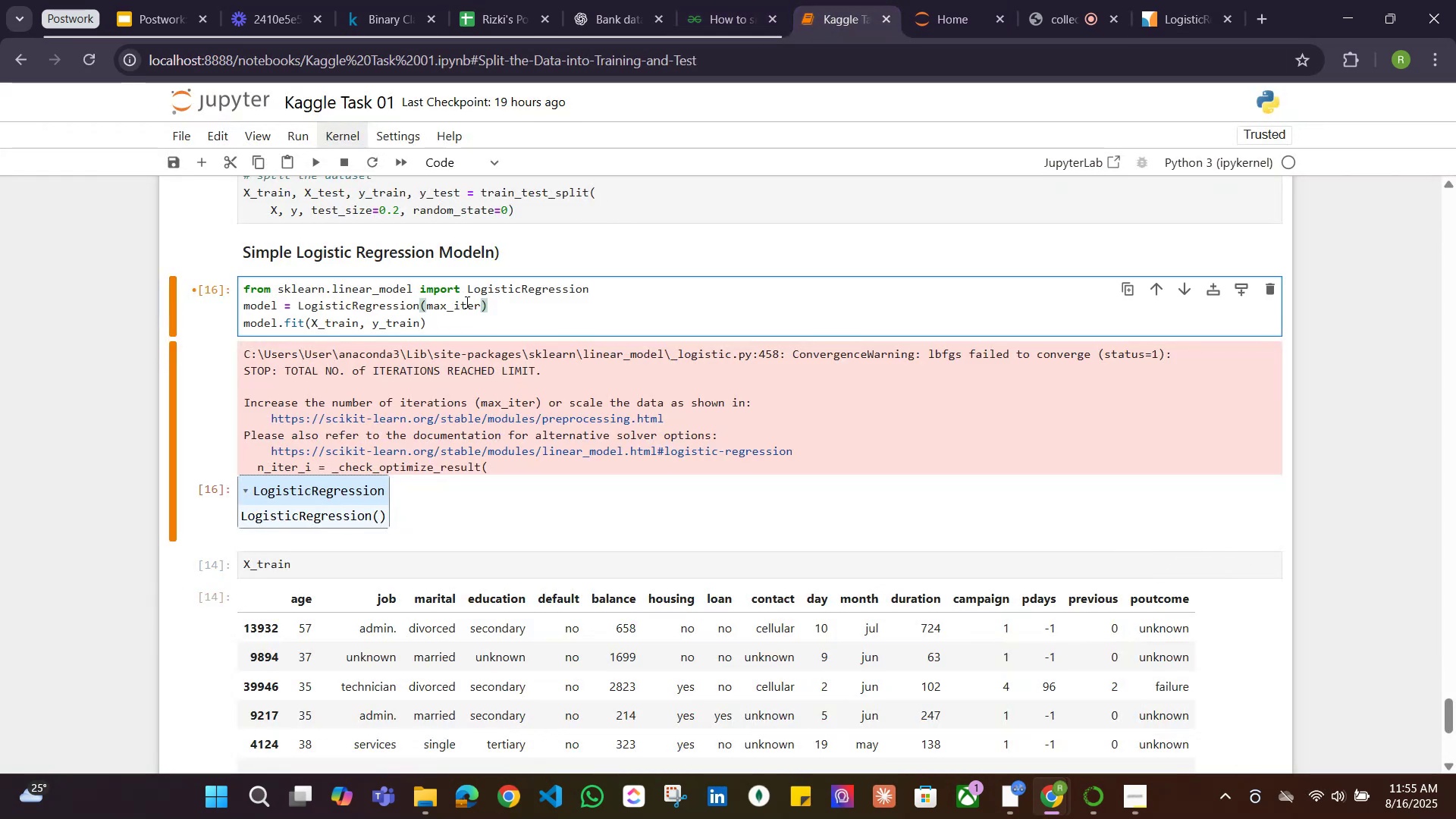 
type(=150)
 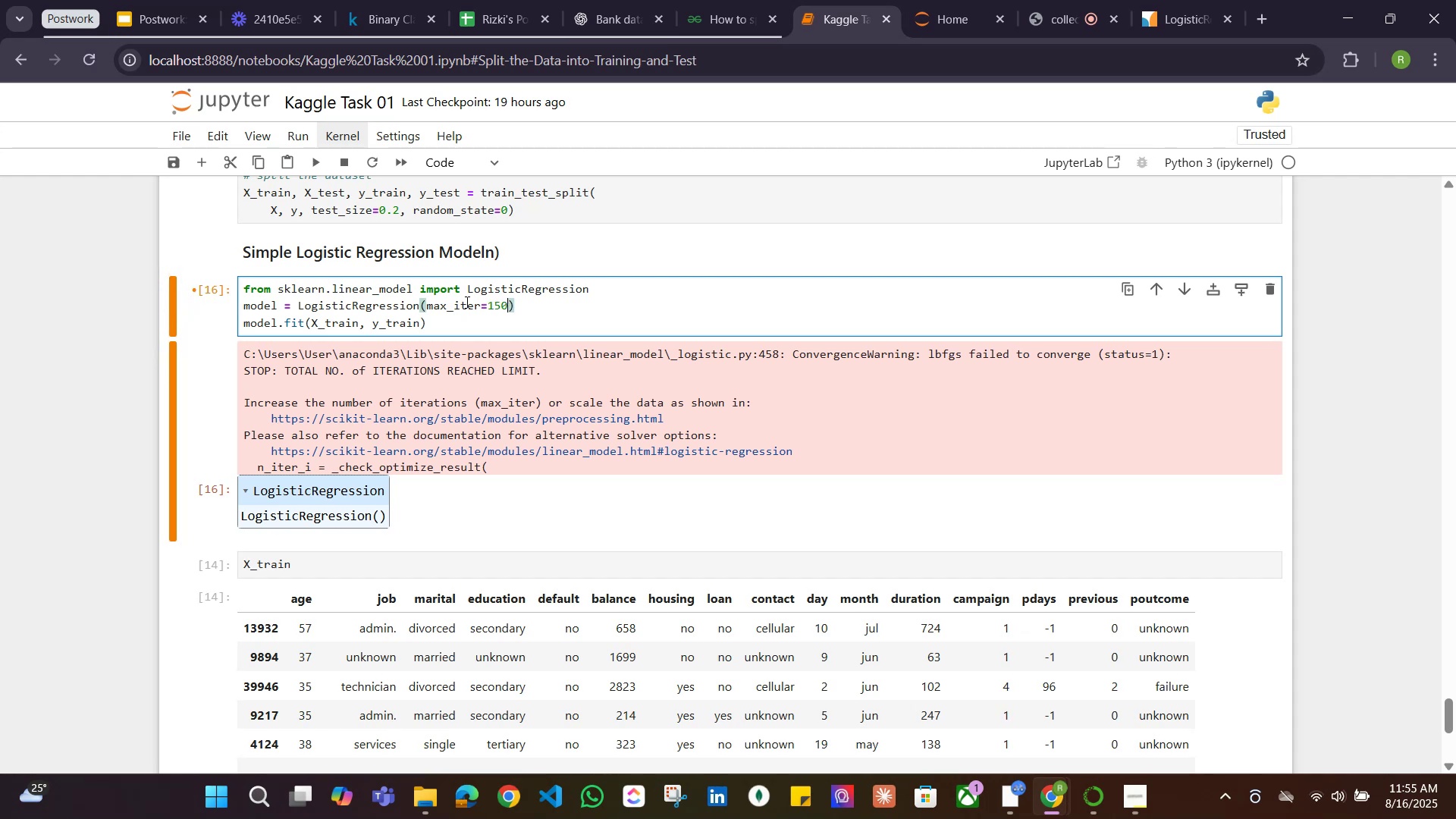 
key(Shift+Enter)
 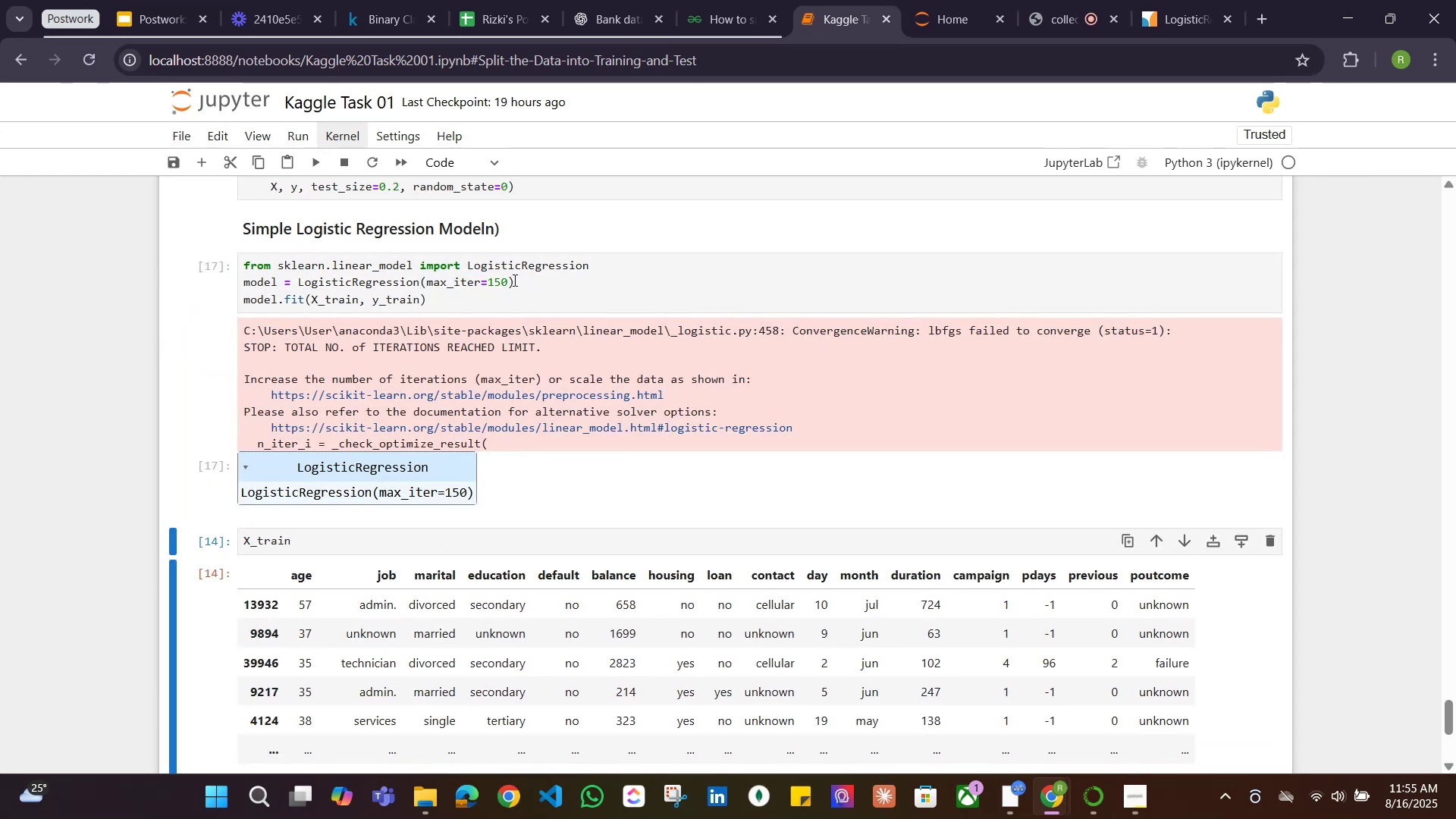 
left_click([508, 284])
 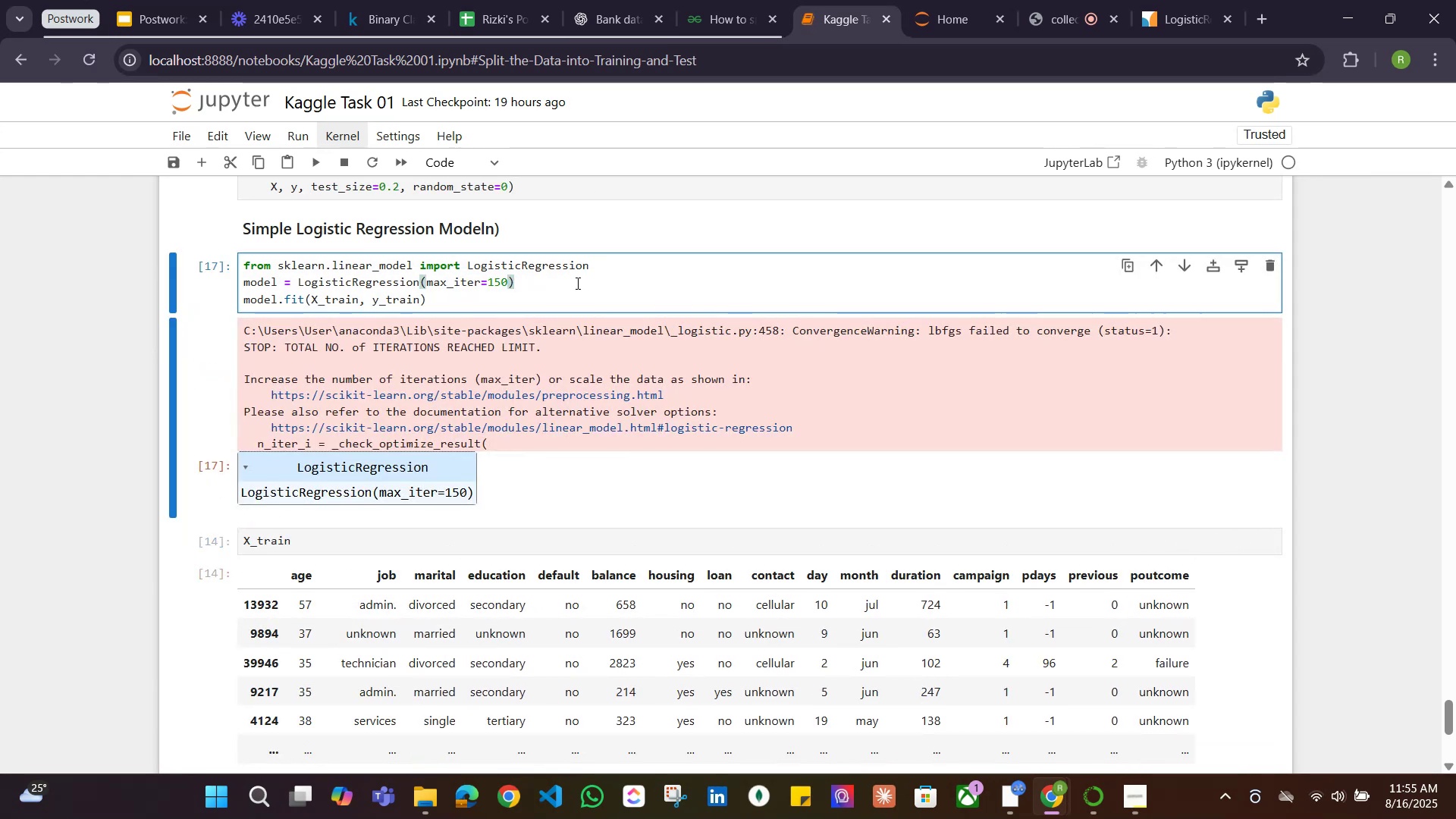 
key(Backspace)
key(Backspace)
key(Backspace)
type(500)
 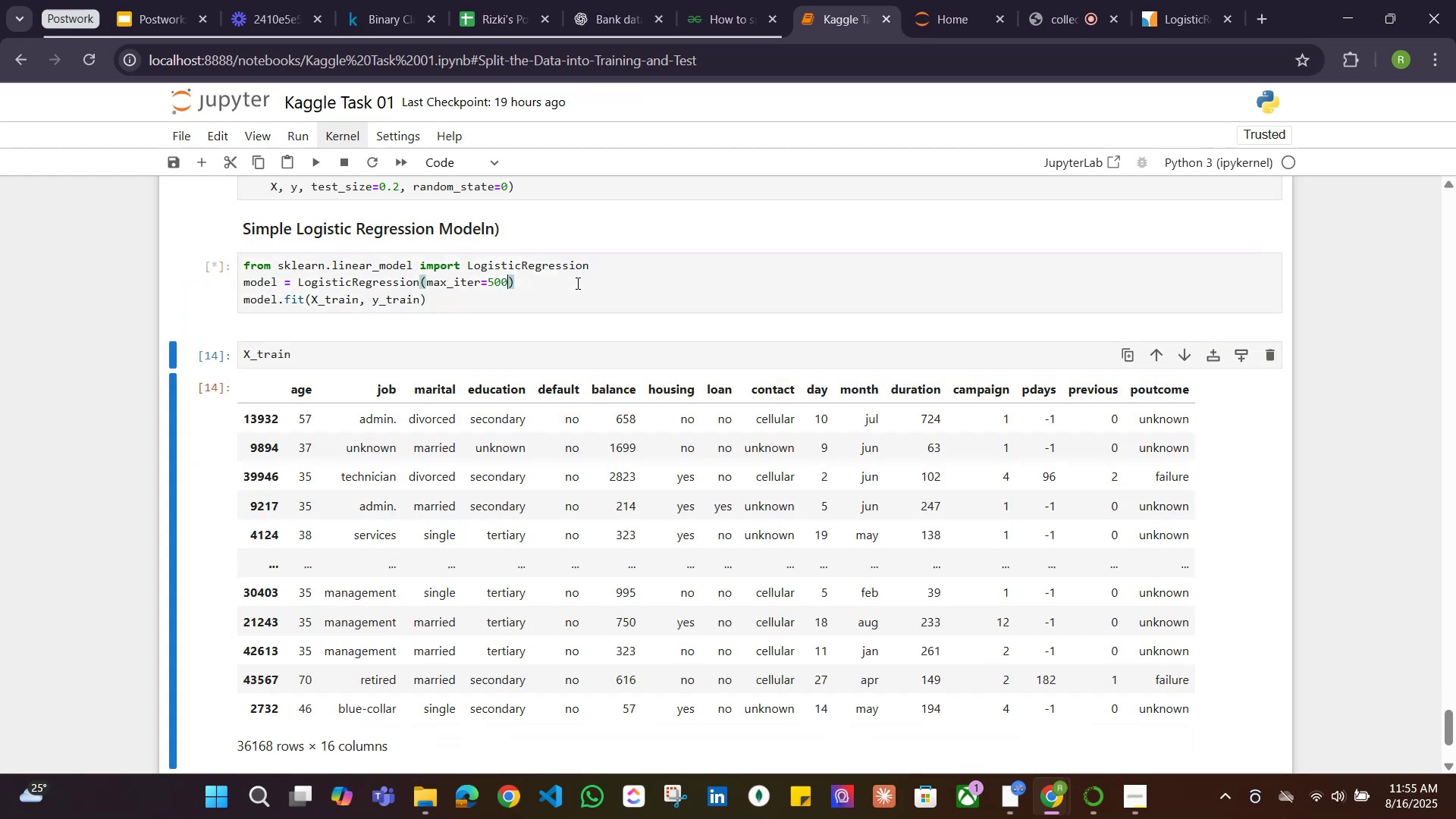 
key(Shift+Enter)
 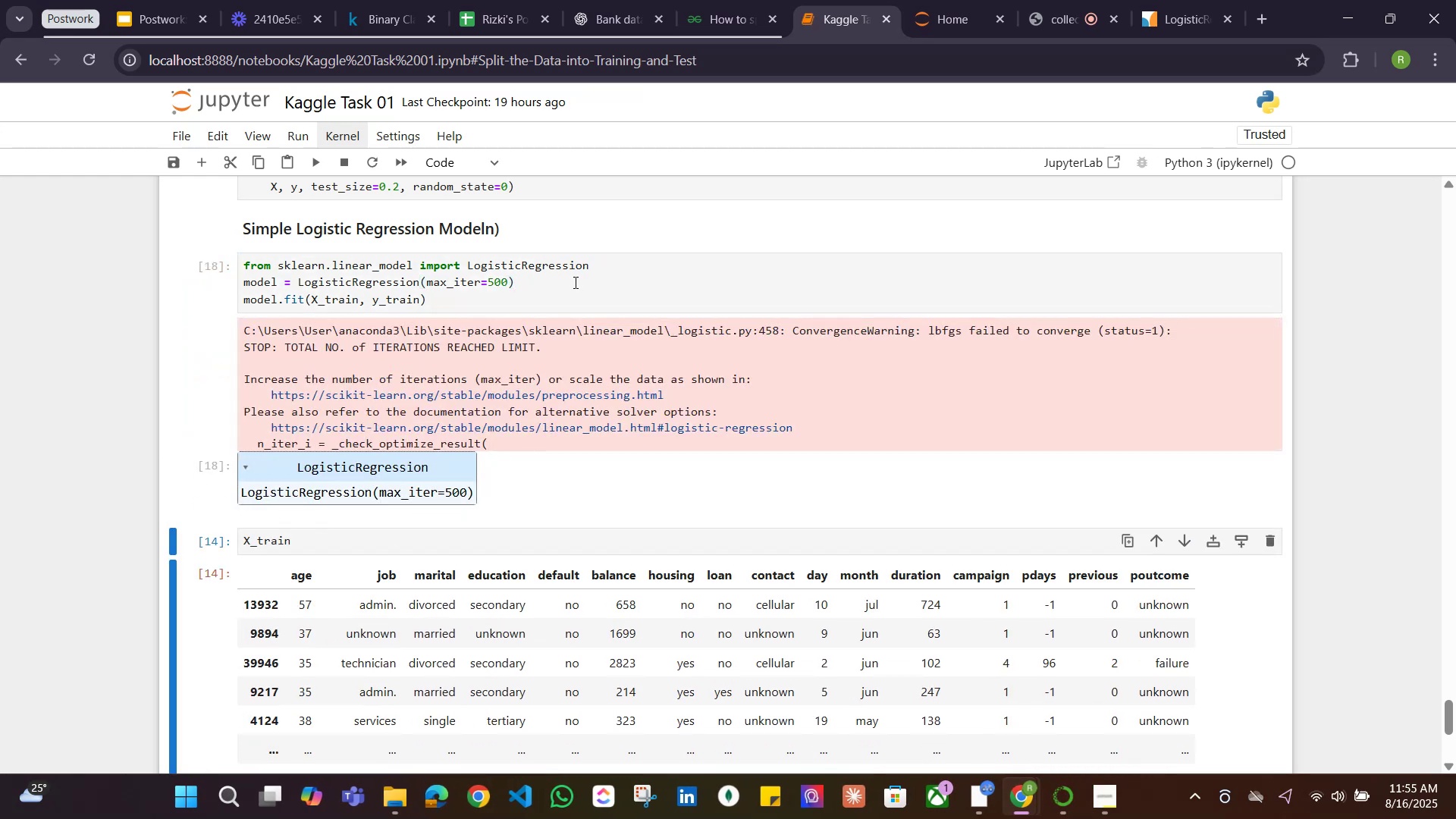 
wait(9.9)
 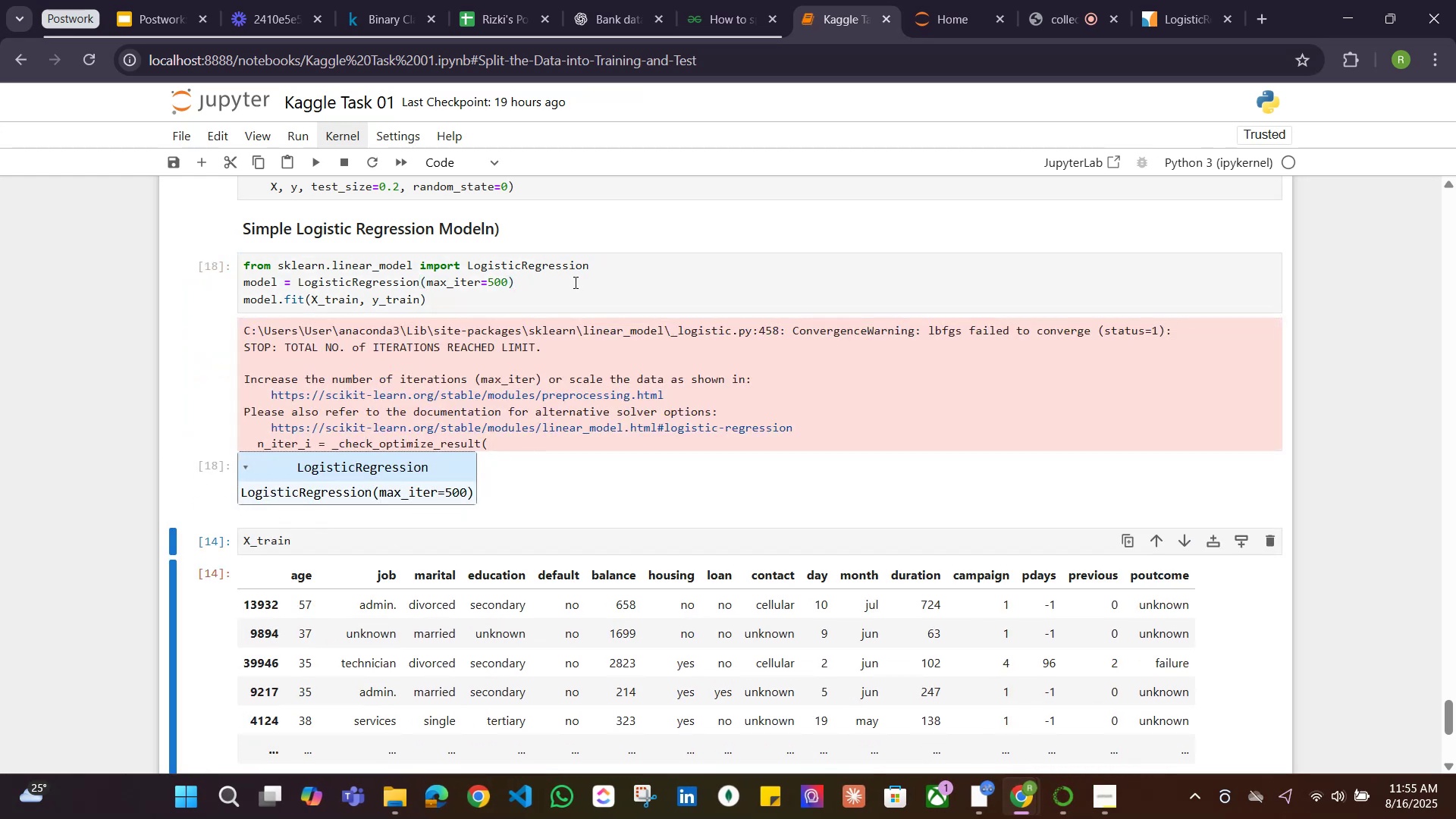 
scroll: coordinate [511, 344], scroll_direction: up, amount: 4.0
 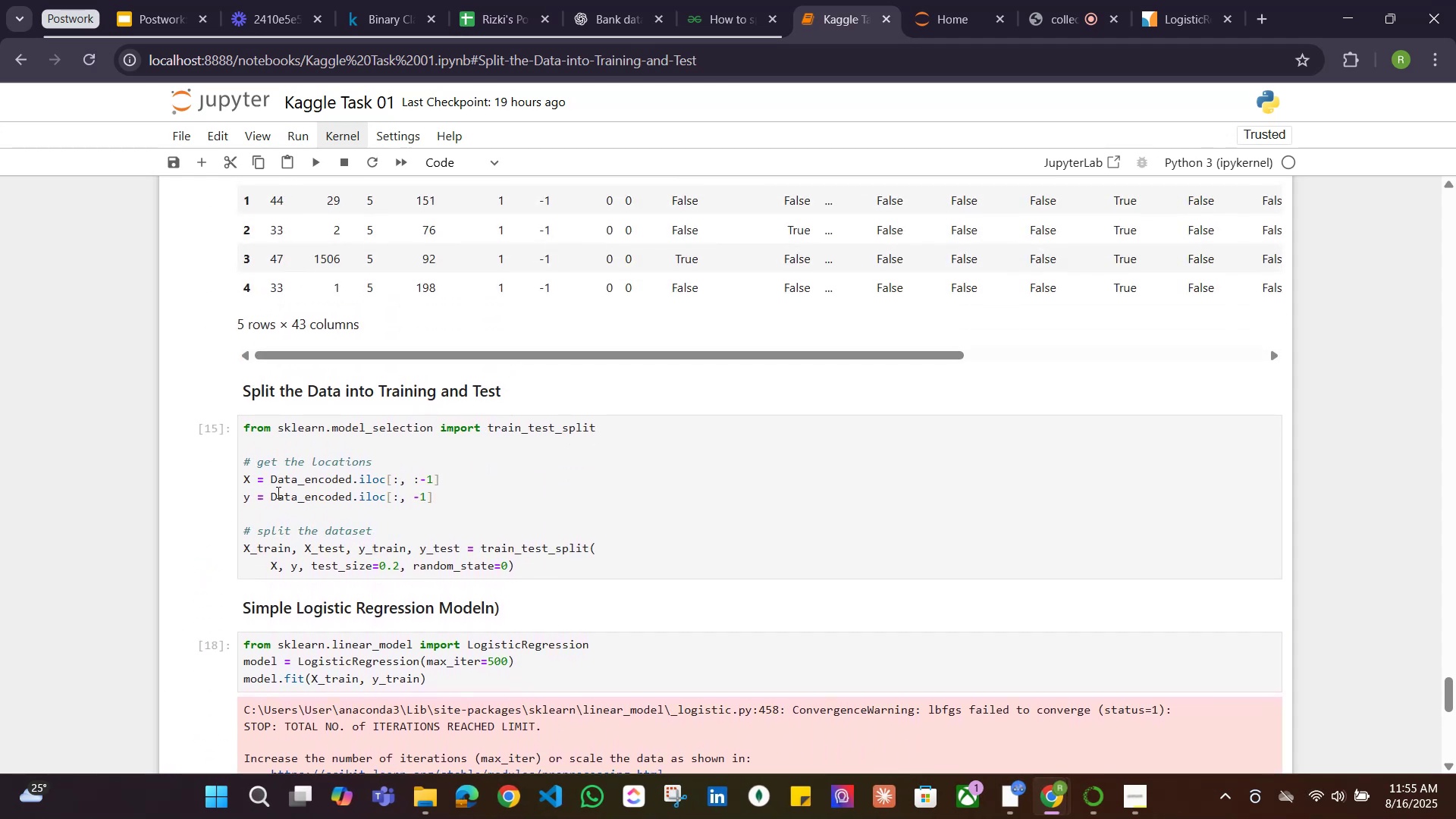 
scroll: coordinate [266, 495], scroll_direction: down, amount: 2.0
 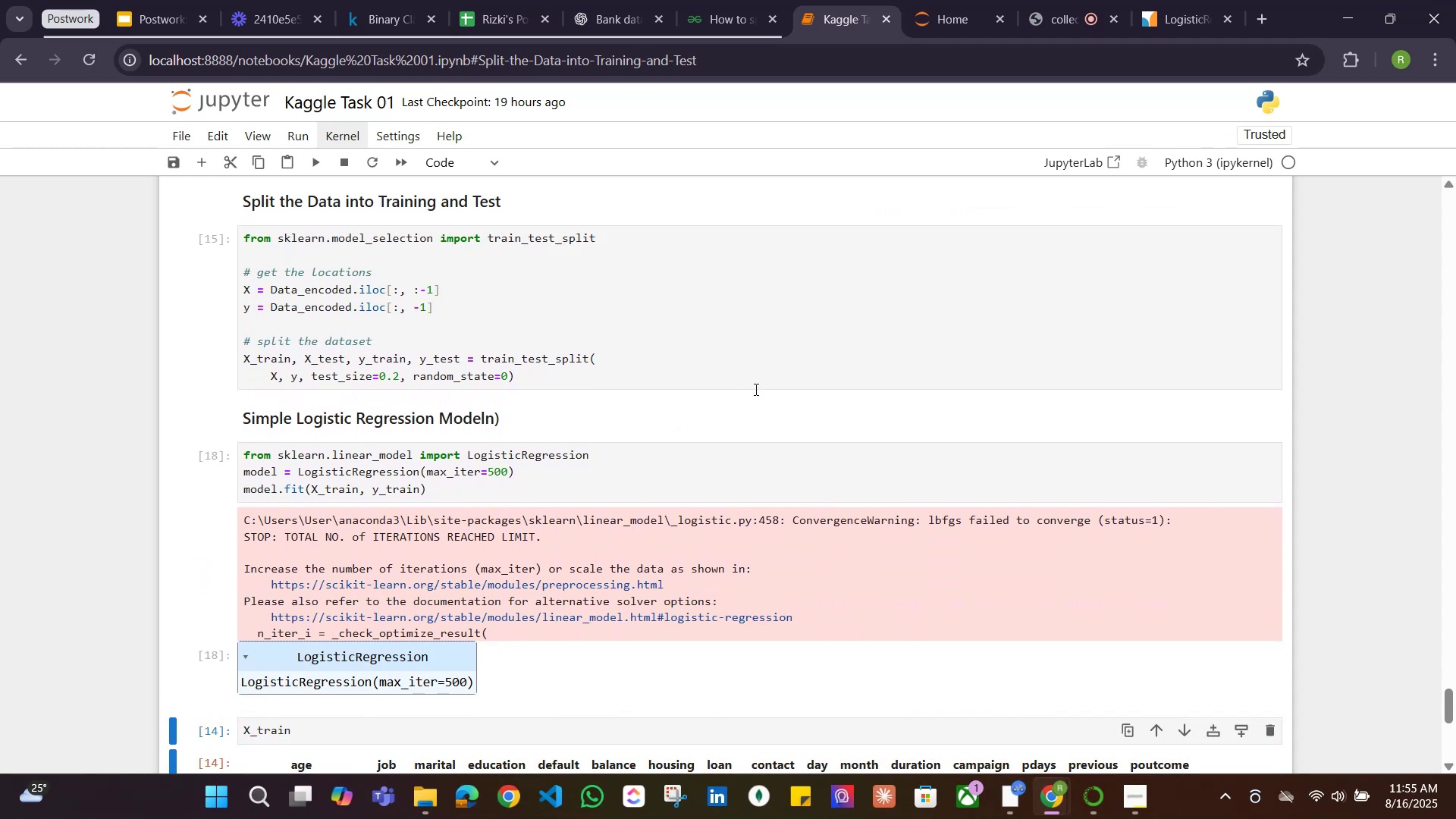 
left_click([780, 410])
 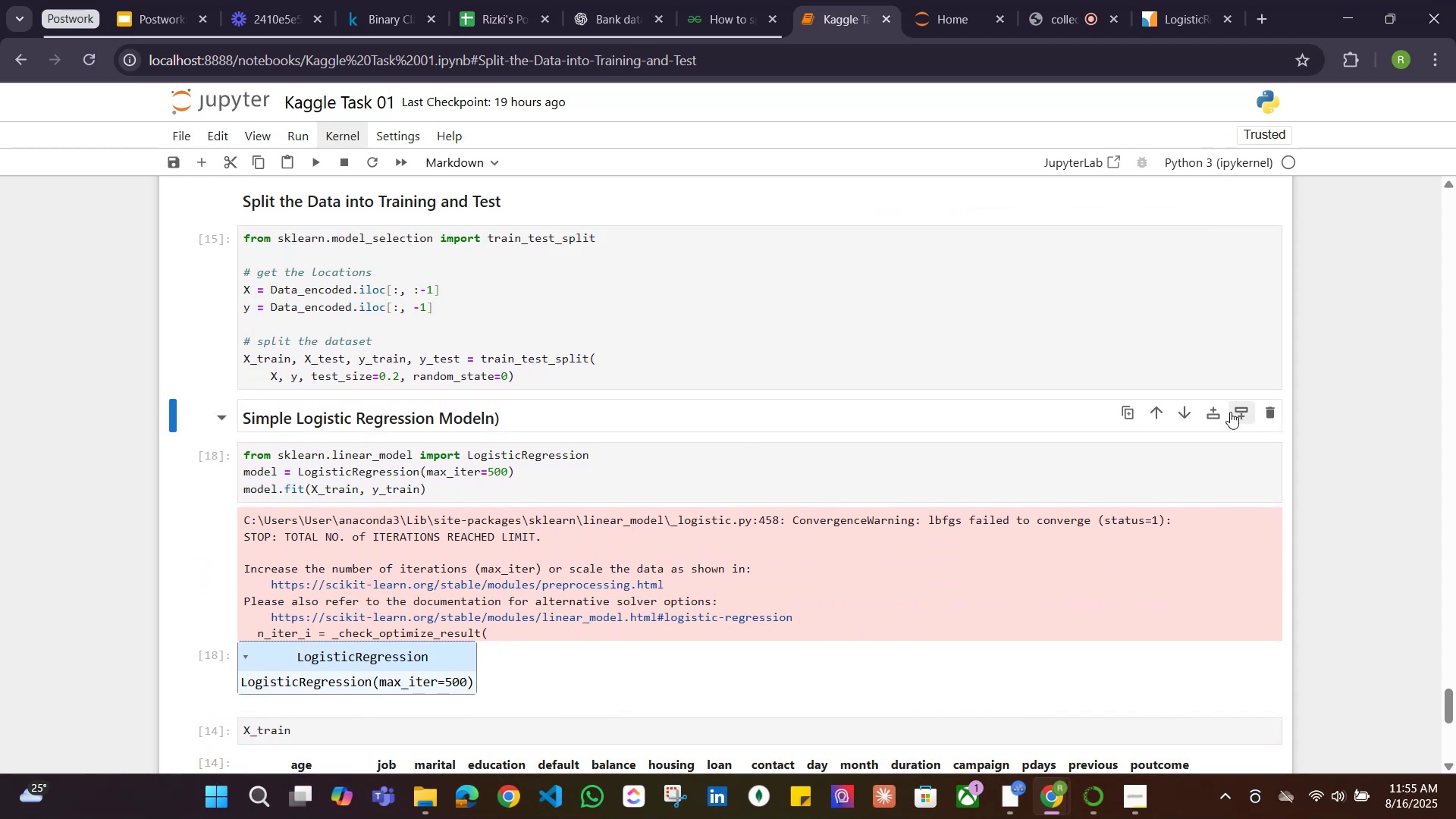 
left_click([1218, 413])
 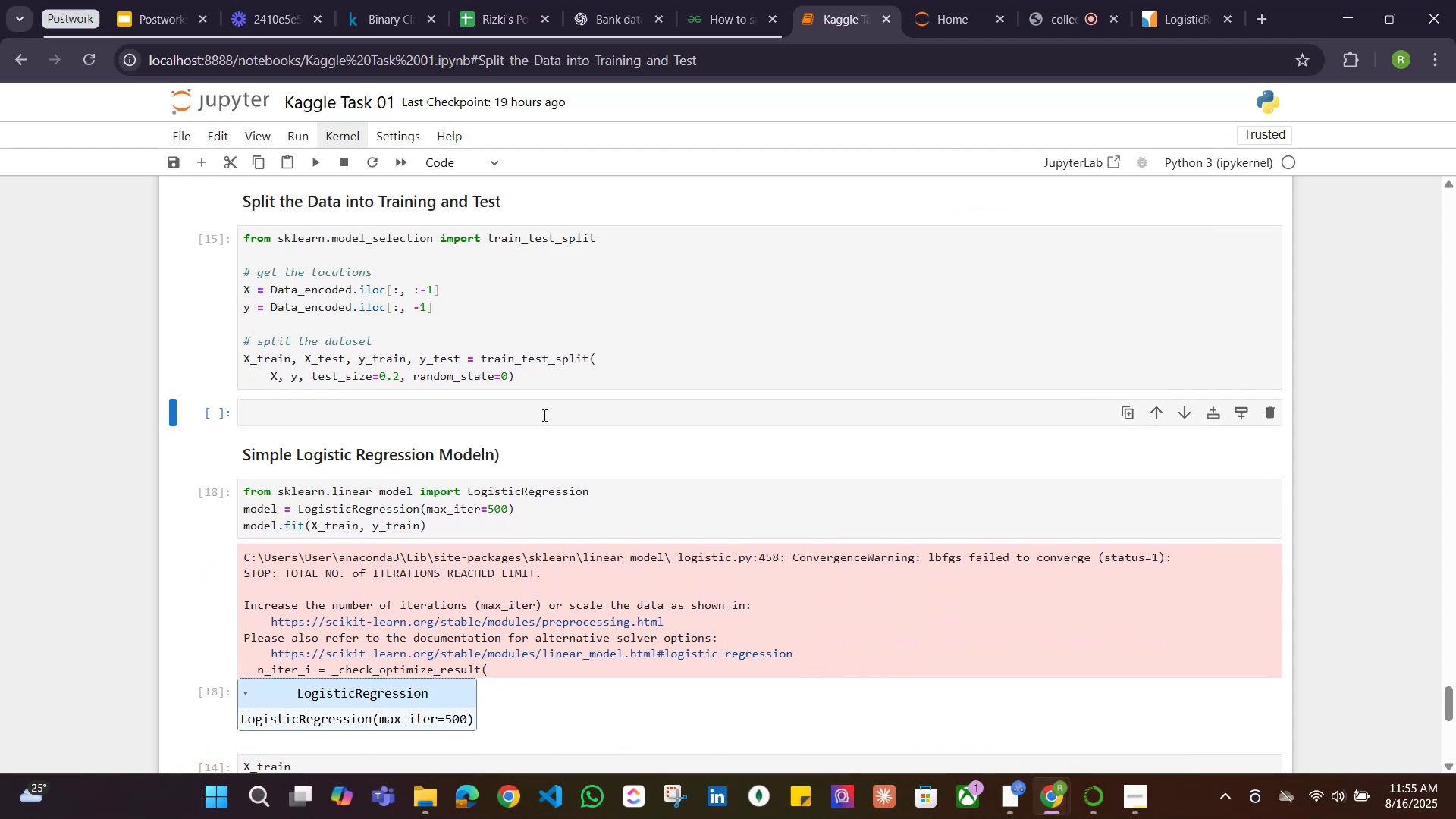 
left_click([543, 415])
 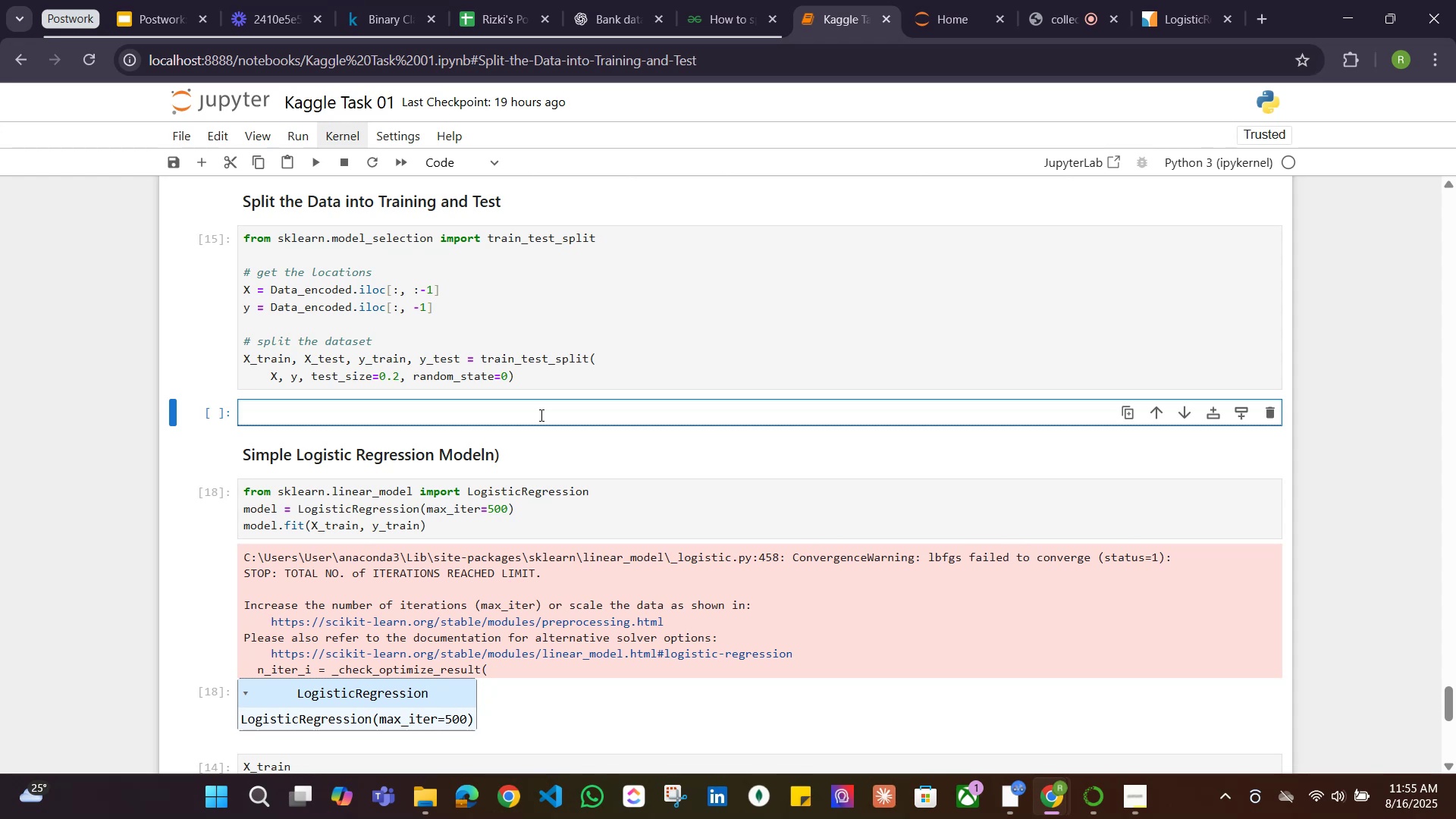 
key(Y)
 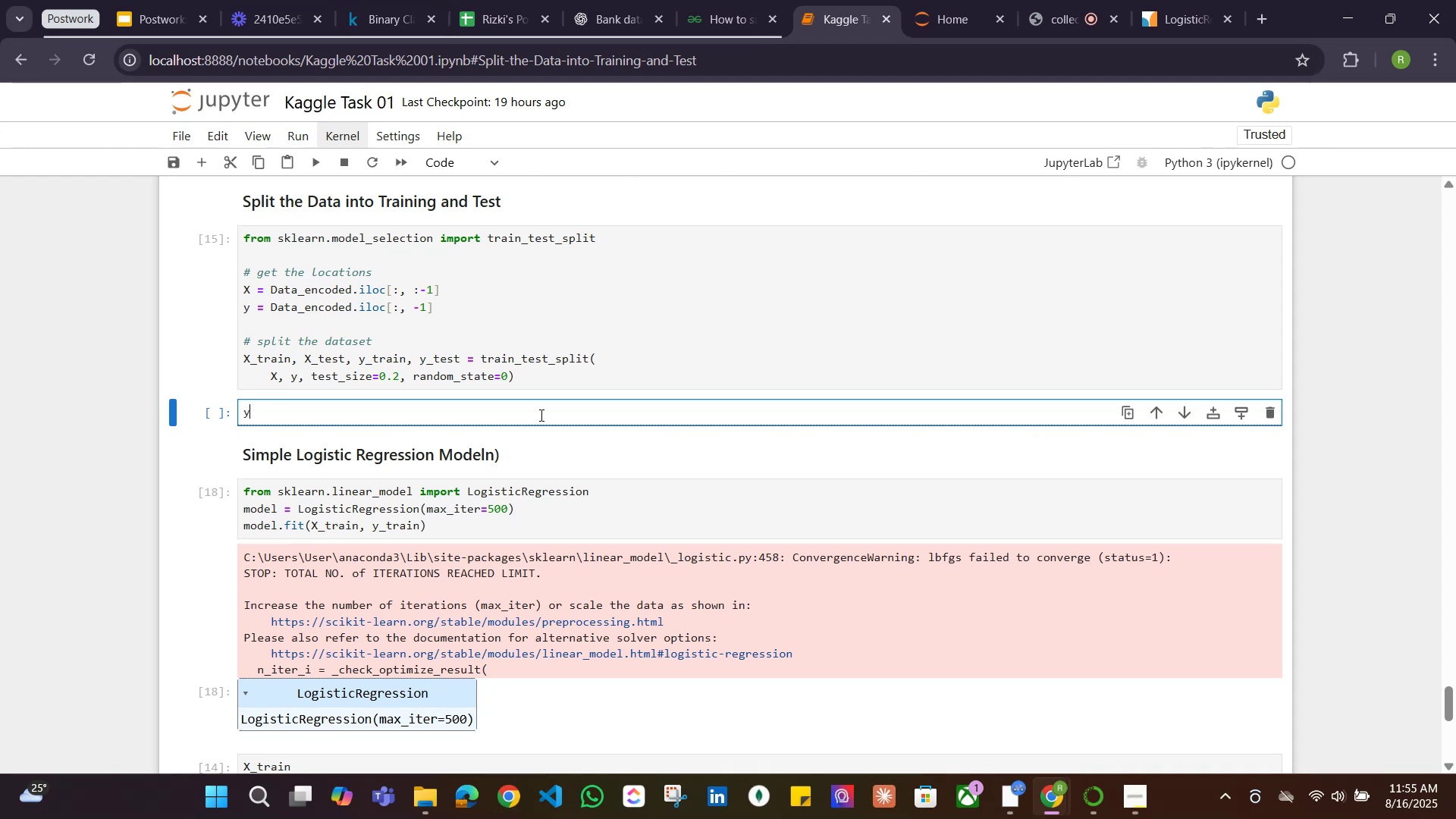 
key(Shift+ShiftRight)
 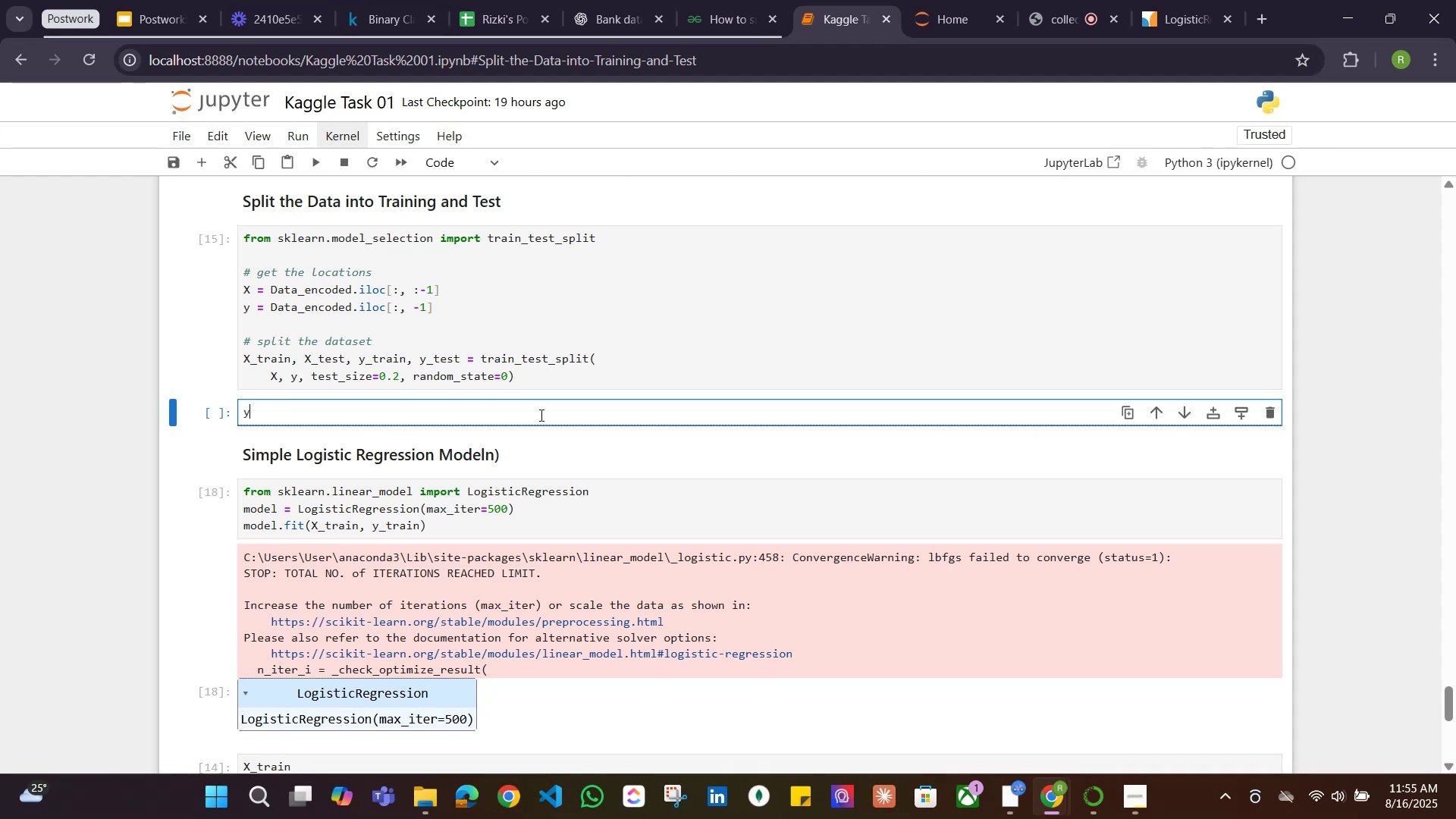 
key(Shift+Enter)
 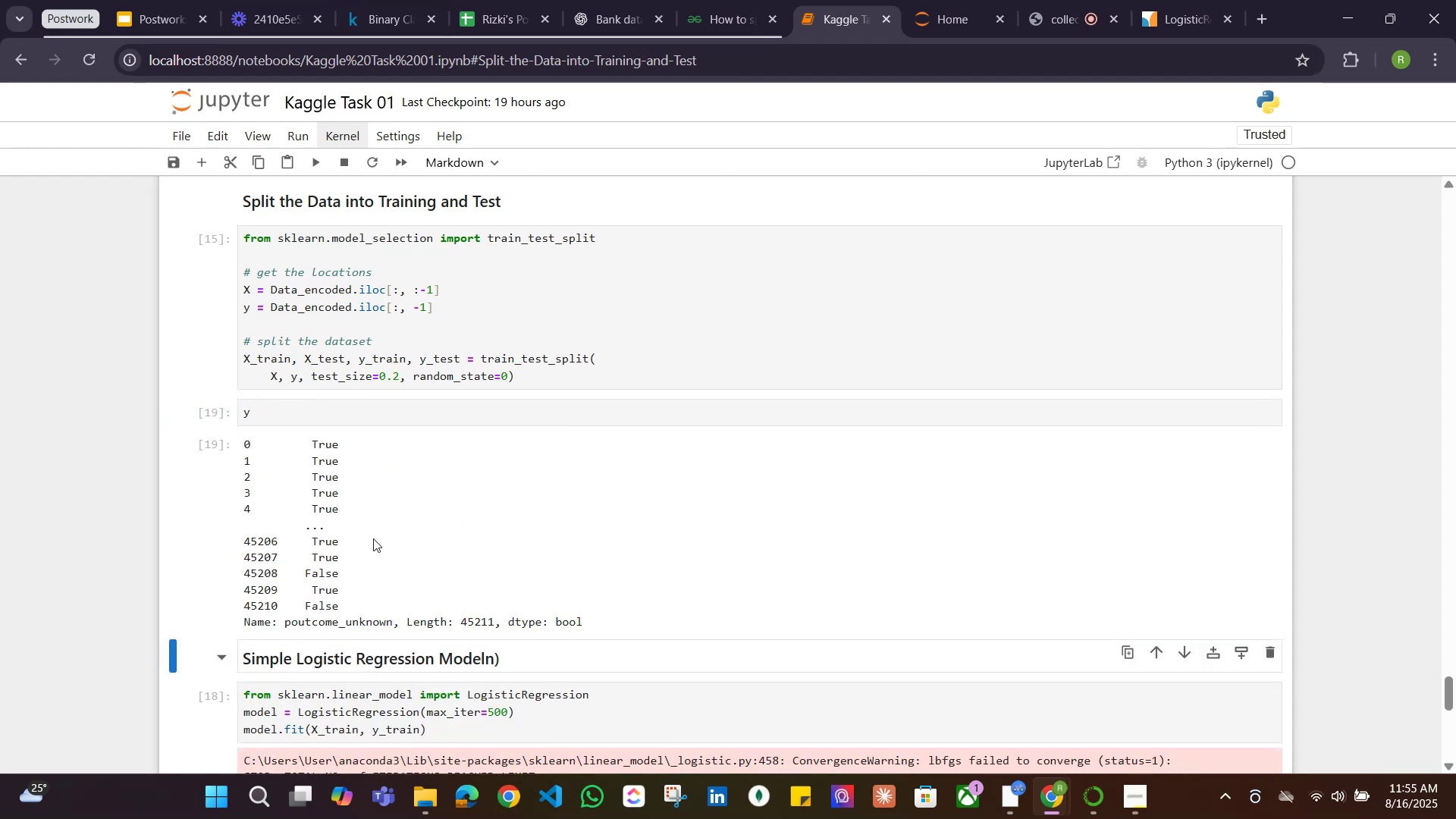 
scroll: coordinate [954, 351], scroll_direction: up, amount: 4.0
 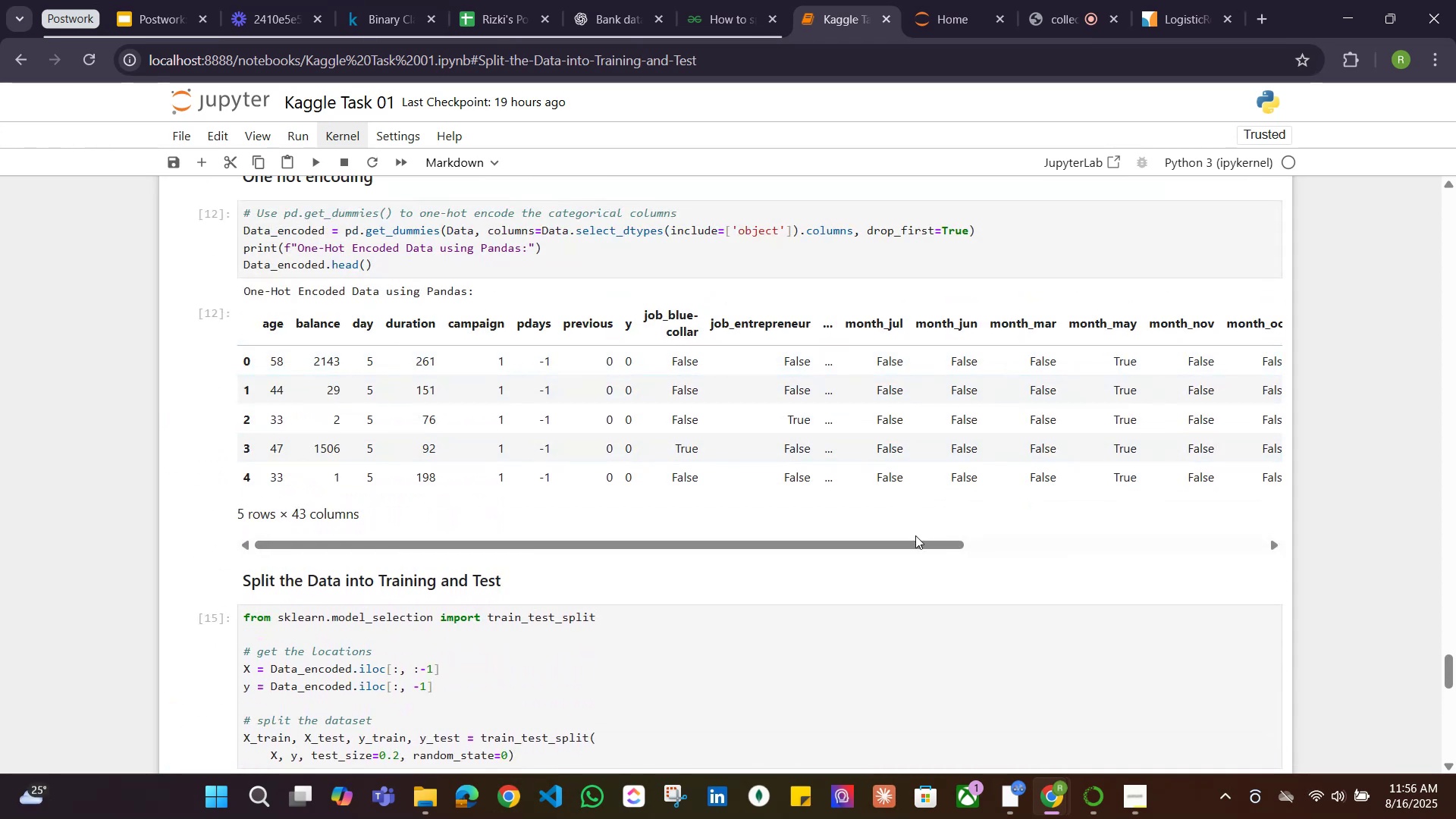 
left_click_drag(start_coordinate=[915, 543], to_coordinate=[755, 527])
 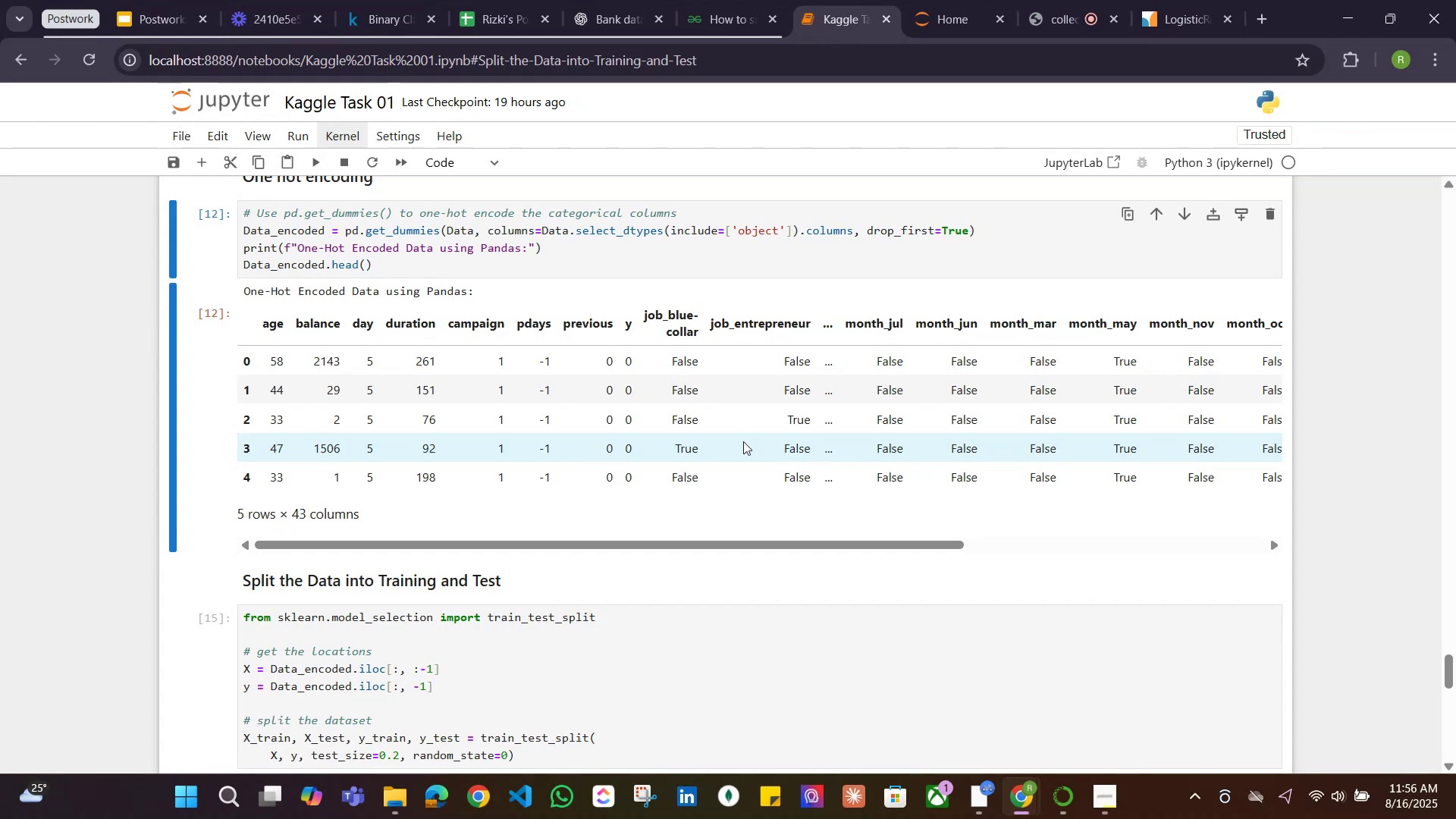 
scroll: coordinate [629, 438], scroll_direction: down, amount: 2.0
 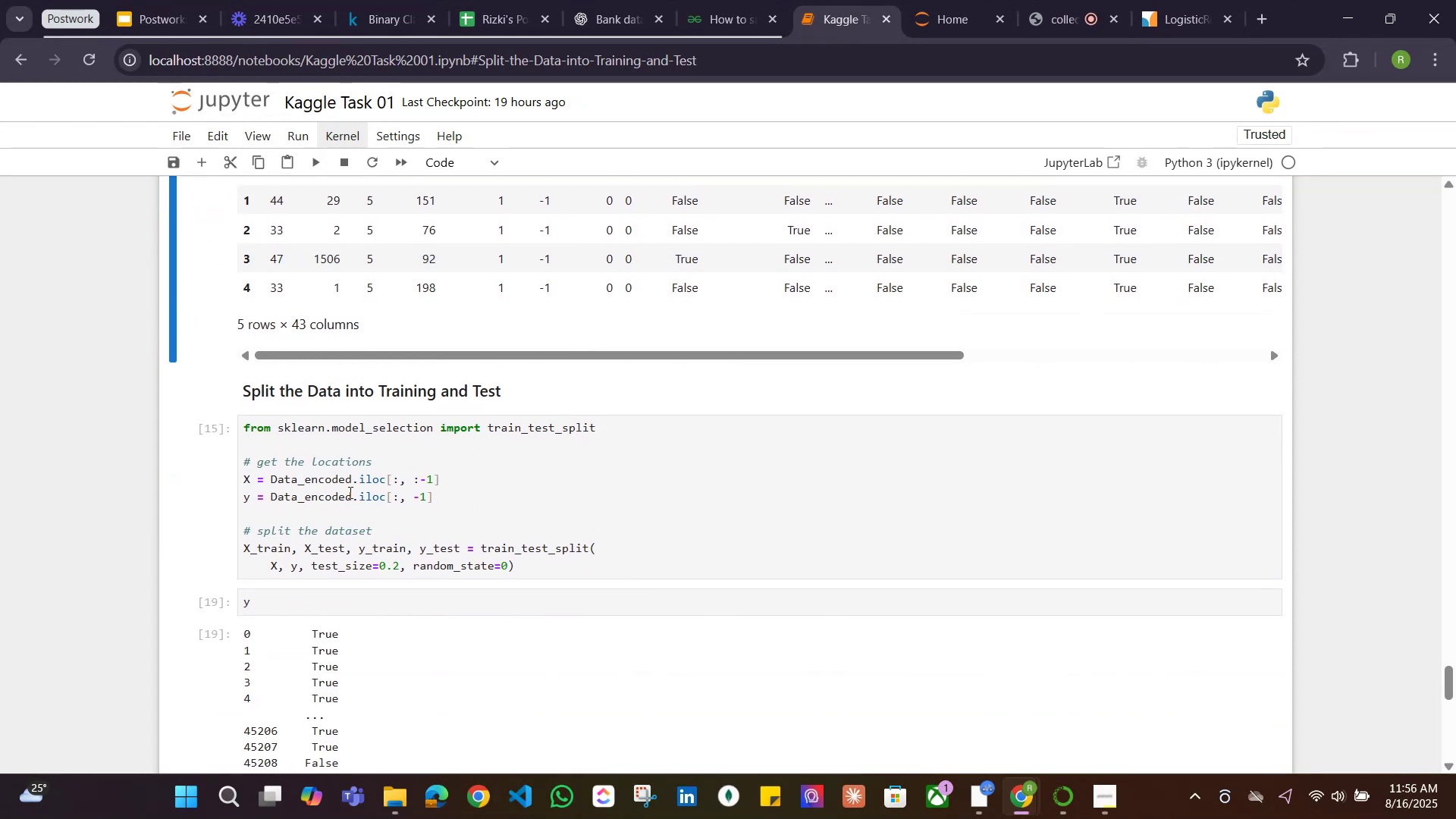 
left_click([358, 491])
 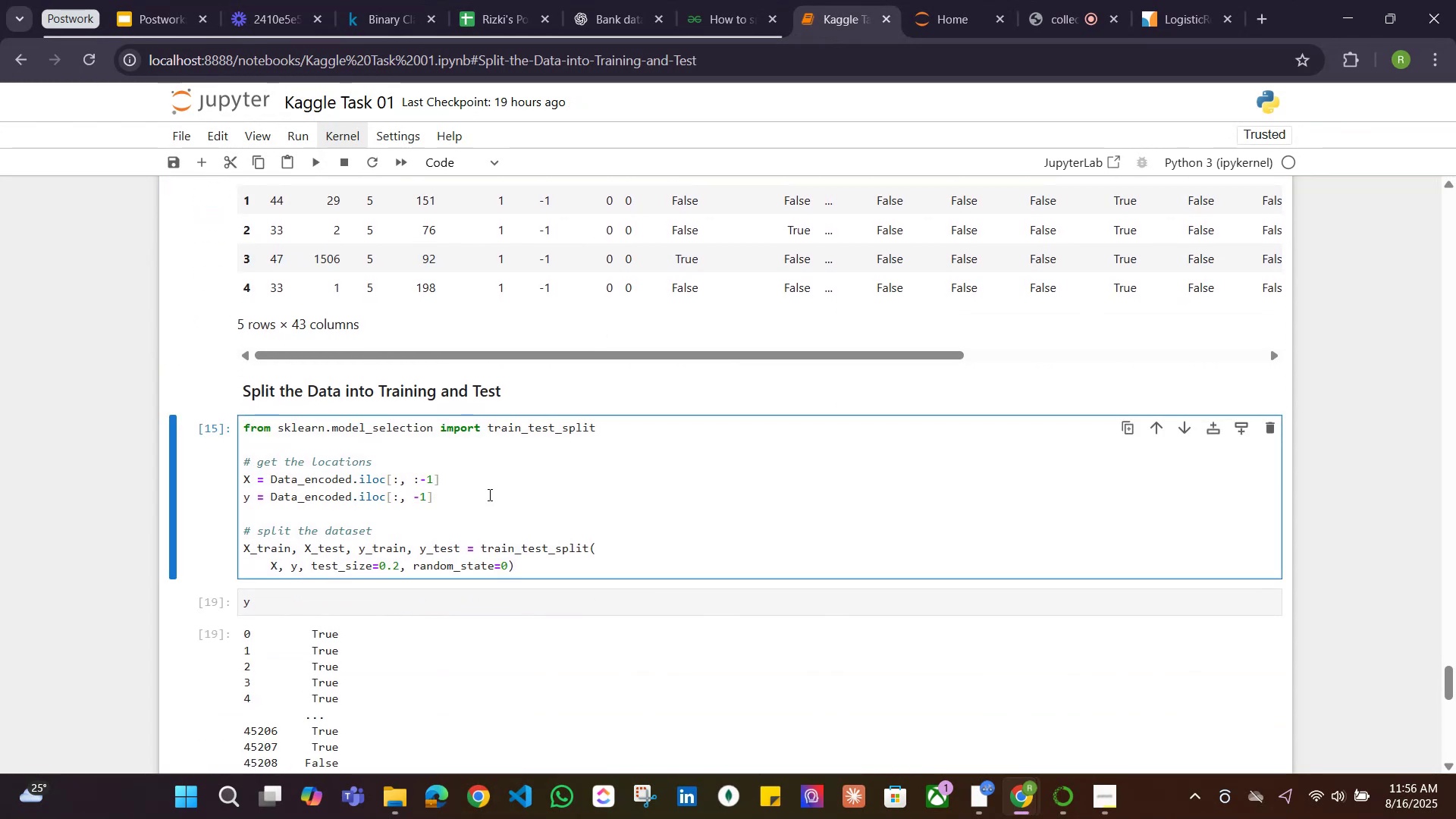 
key(ArrowLeft)
 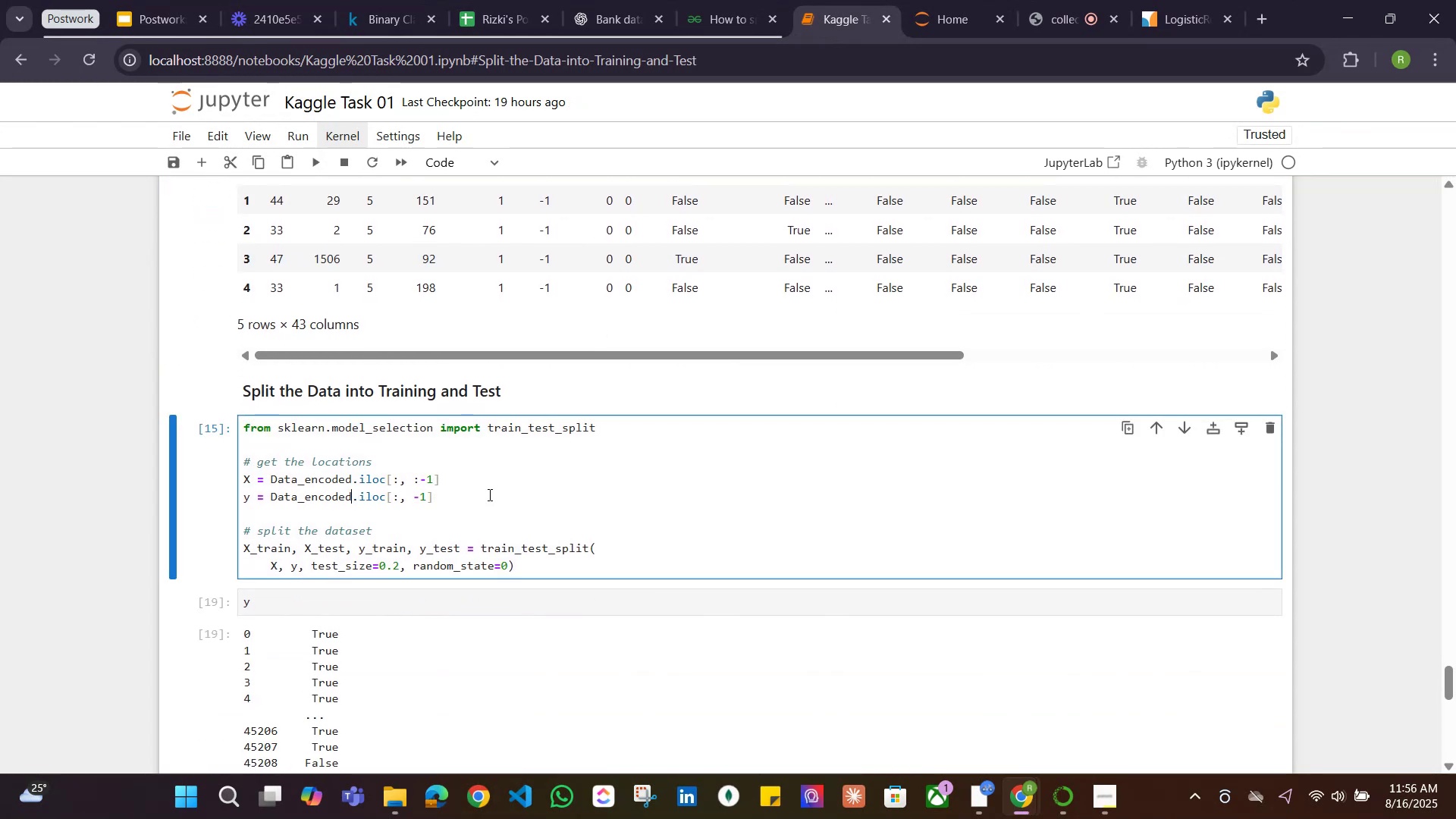 
hold_key(key=Backspace, duration=0.62)
 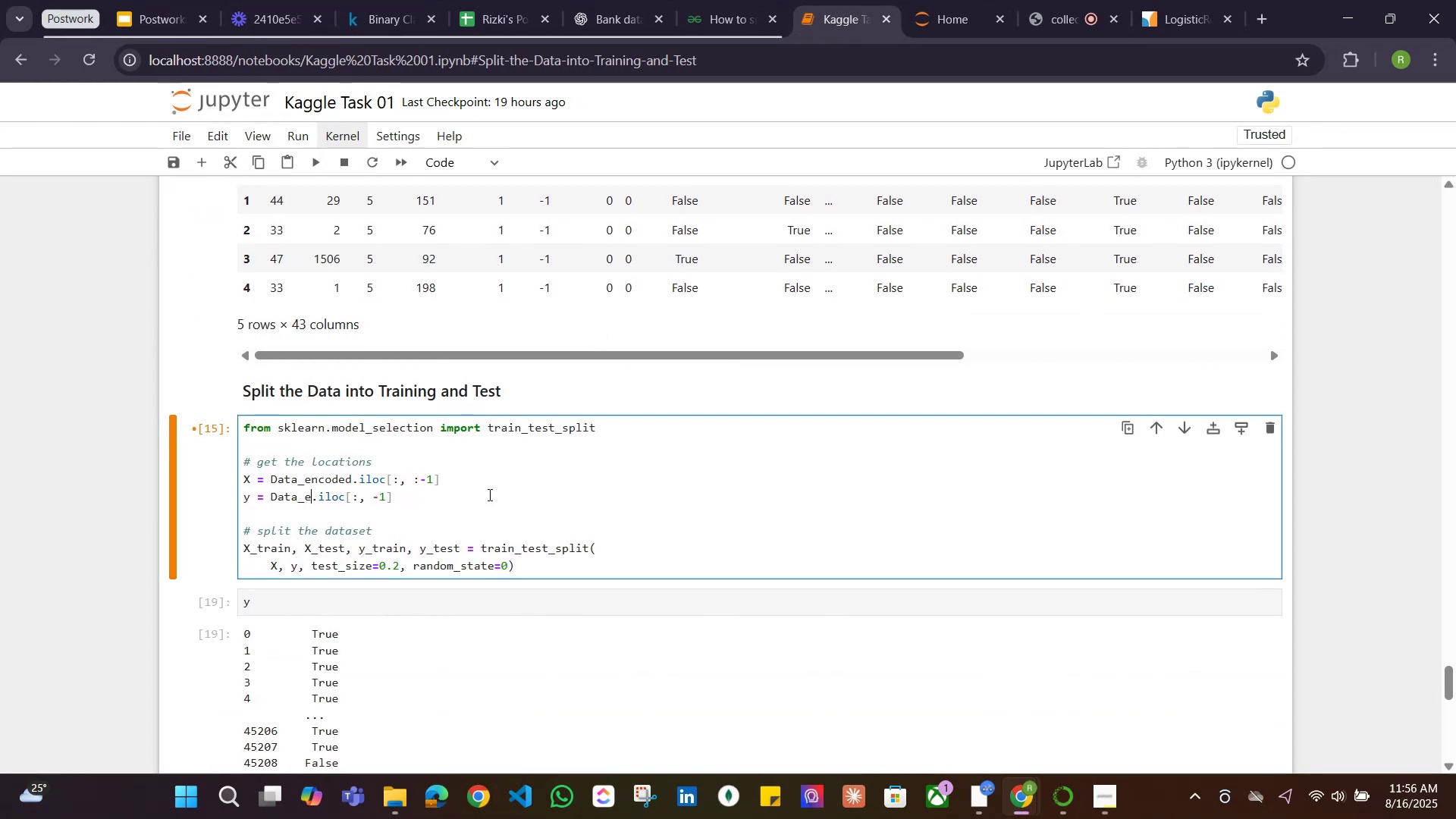 
key(Backspace)
 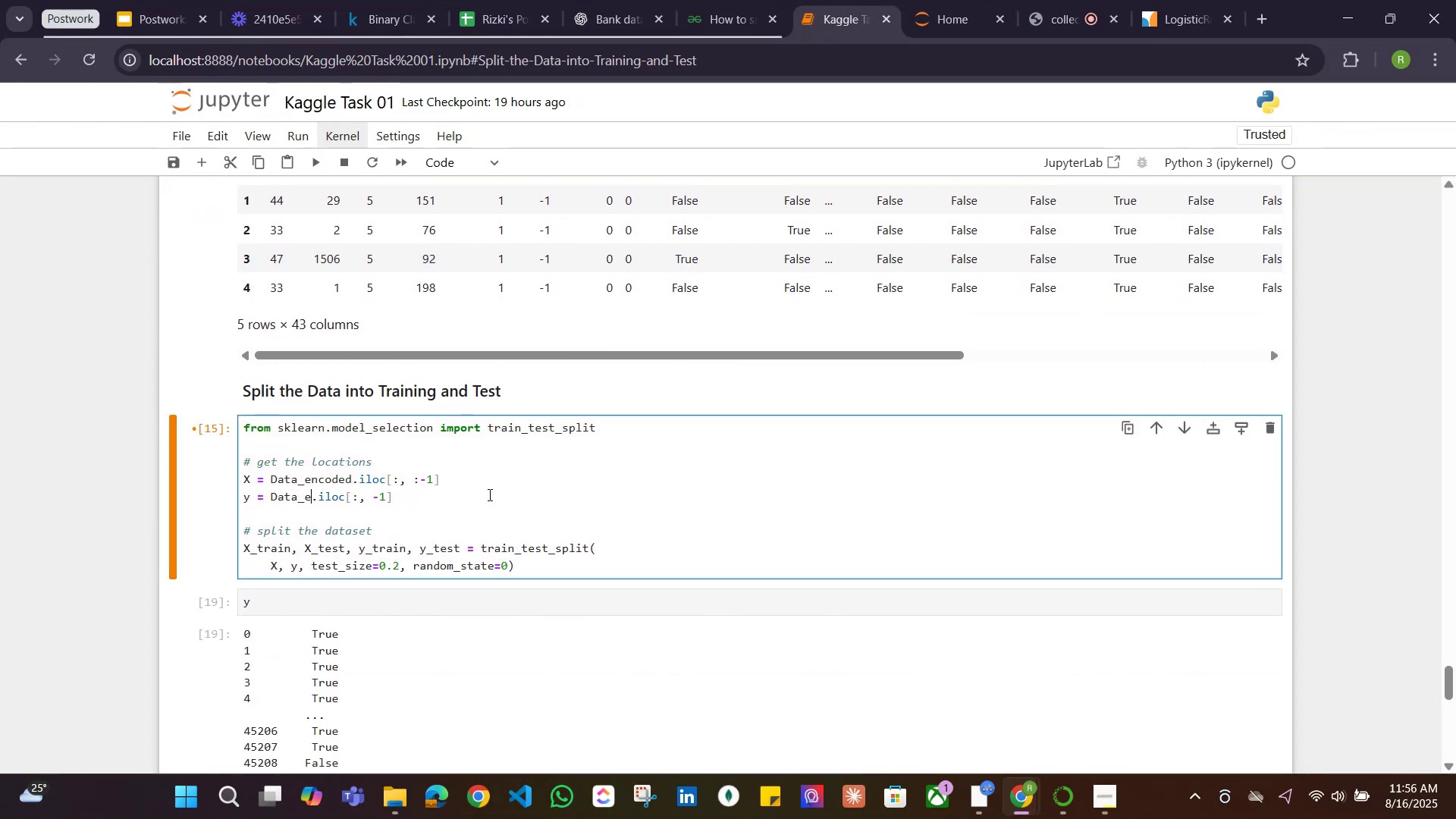 
key(Backspace)
 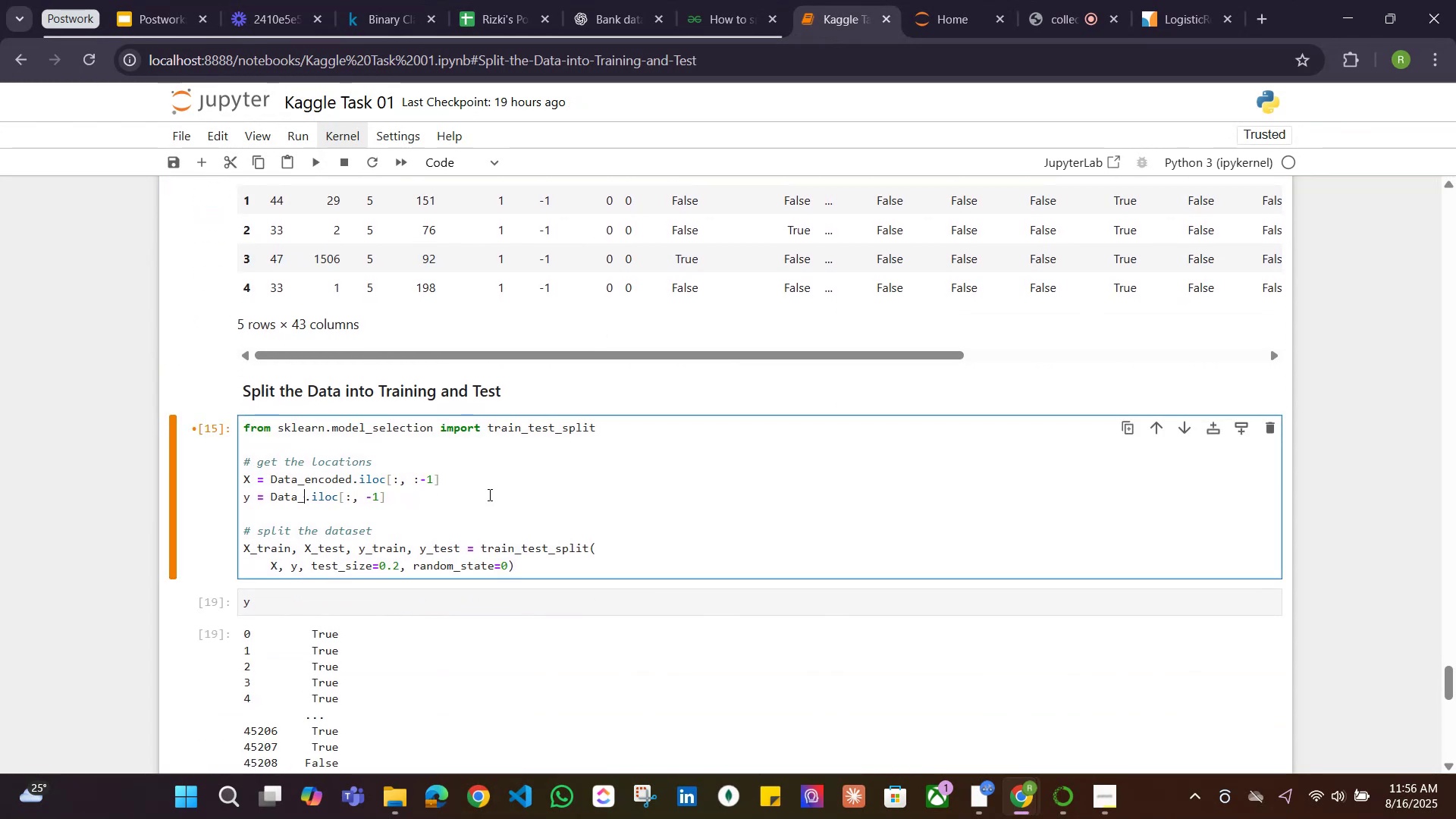 
key(Backspace)
 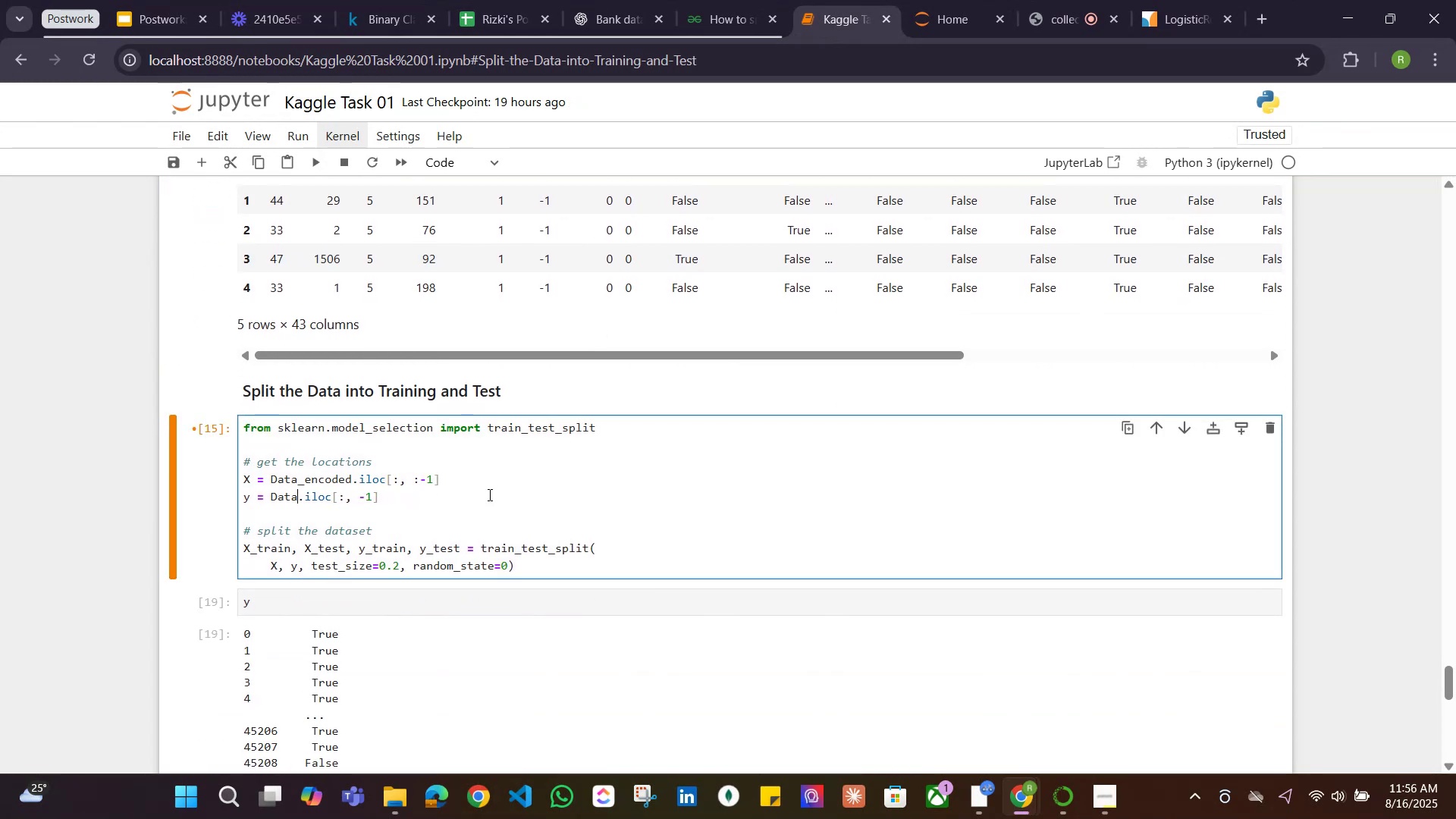 
key(Shift+ShiftRight)
 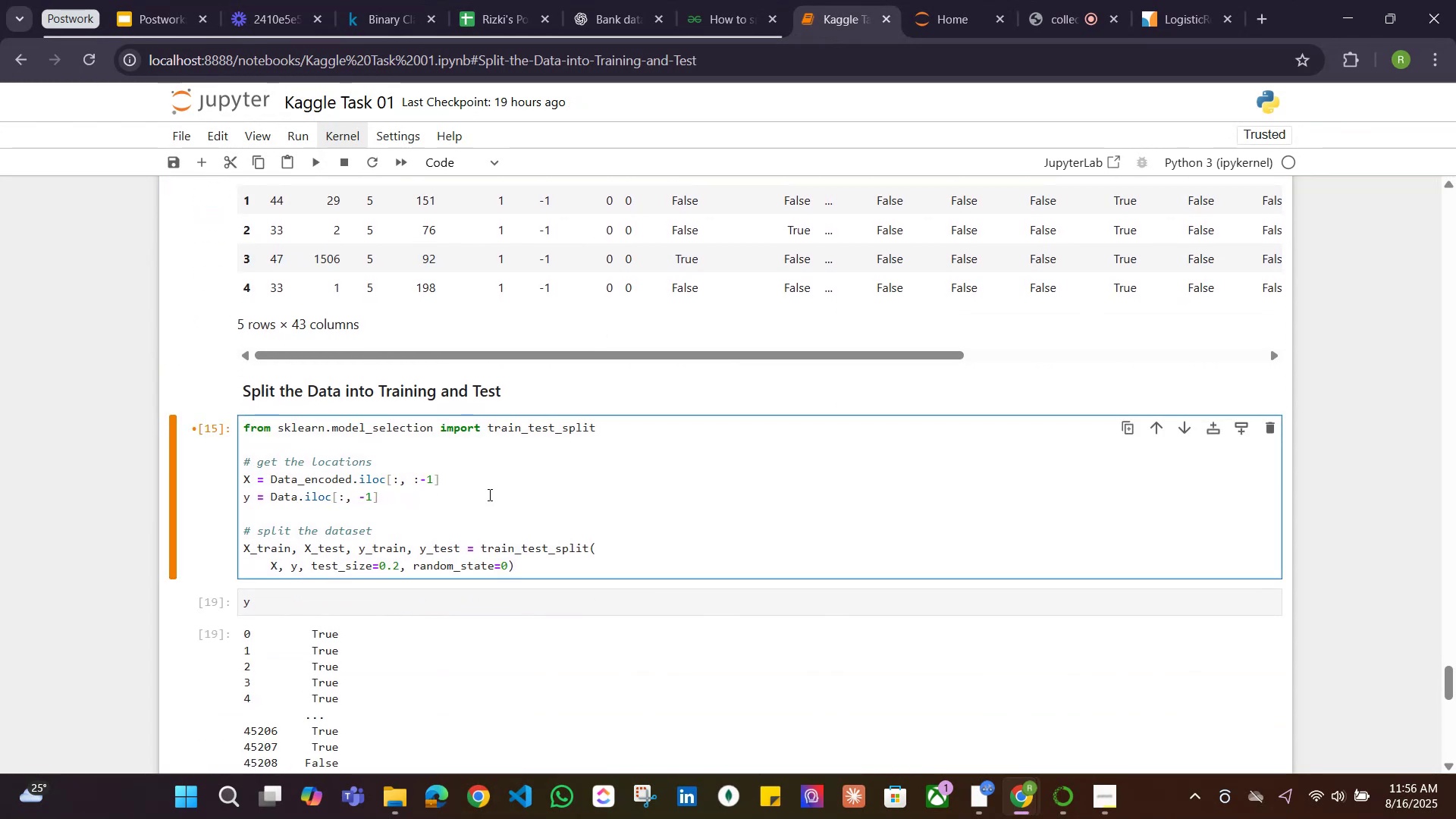 
key(Shift+Enter)
 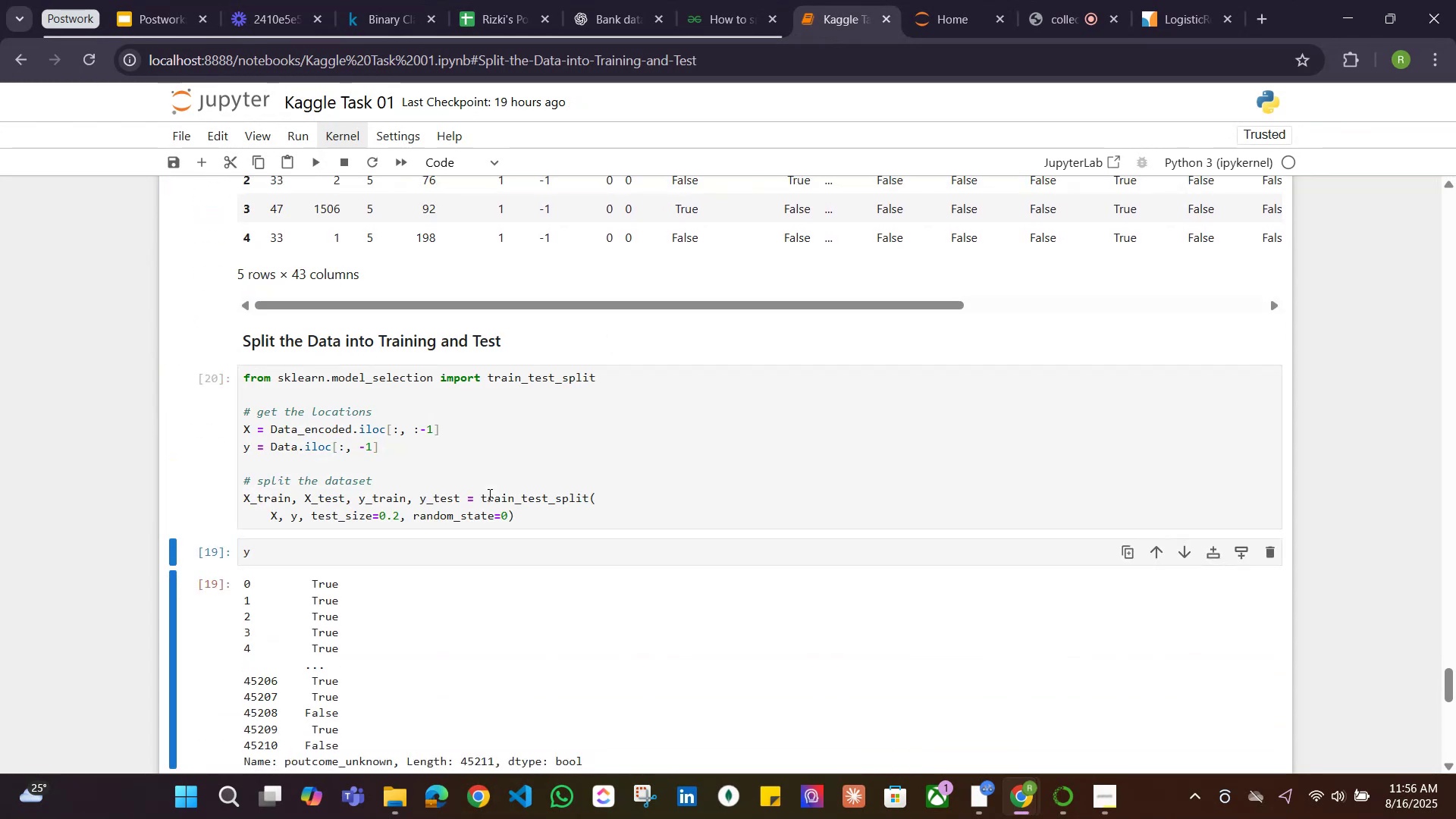 
key(Shift+Enter)
 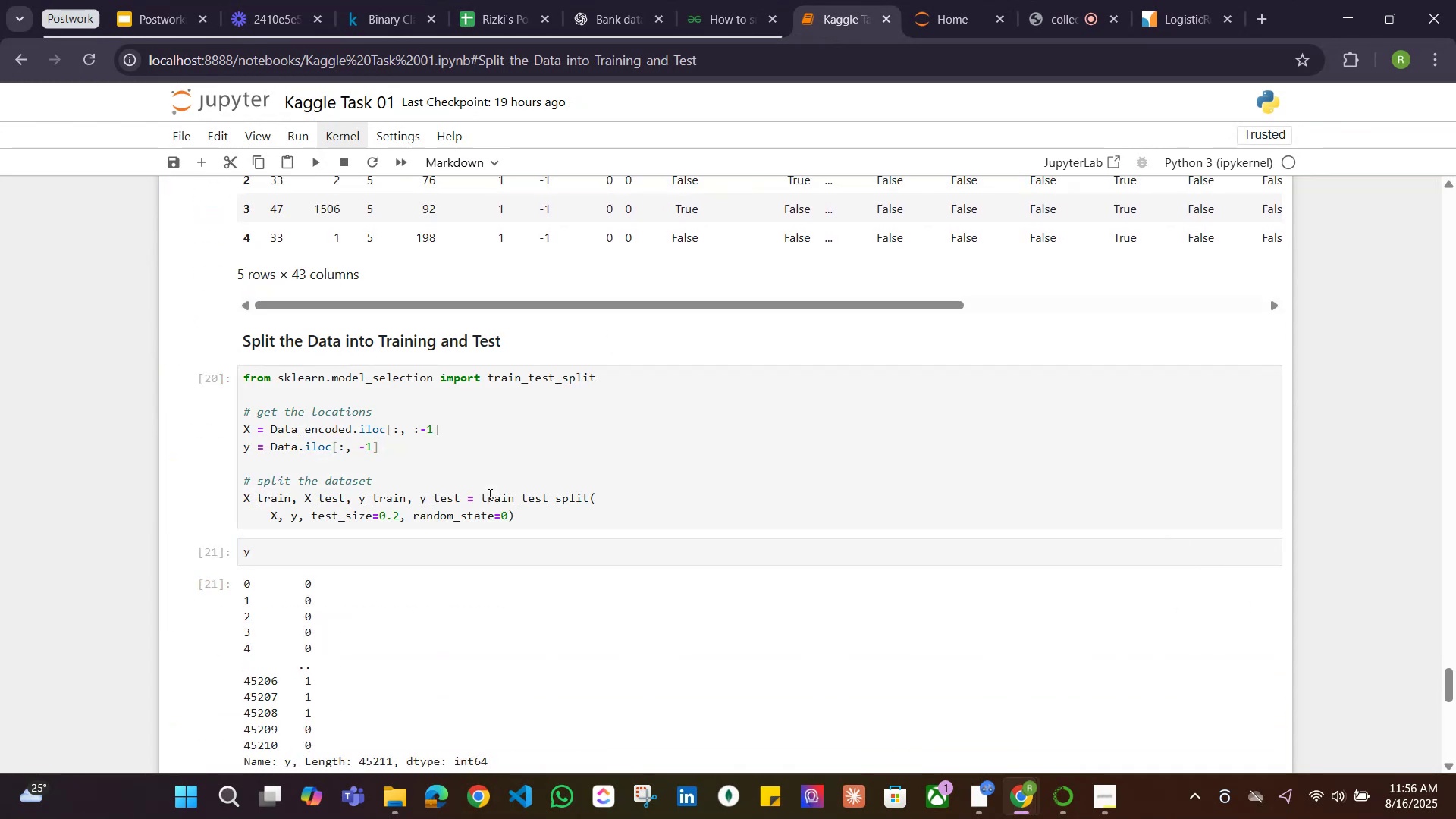 
scroll: coordinate [473, 374], scroll_direction: down, amount: 7.0
 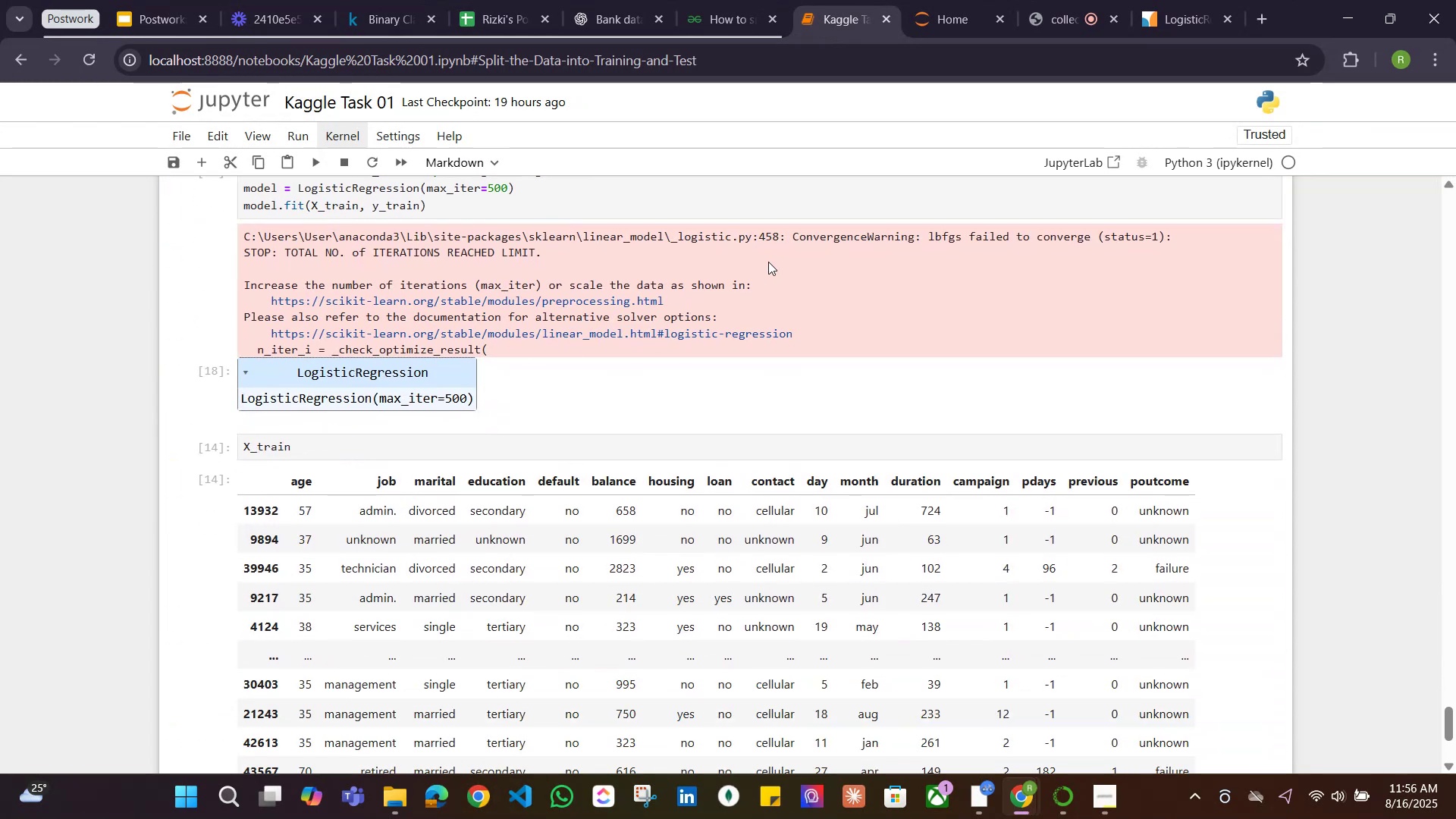 
scroll: coordinate [746, 266], scroll_direction: up, amount: 1.0
 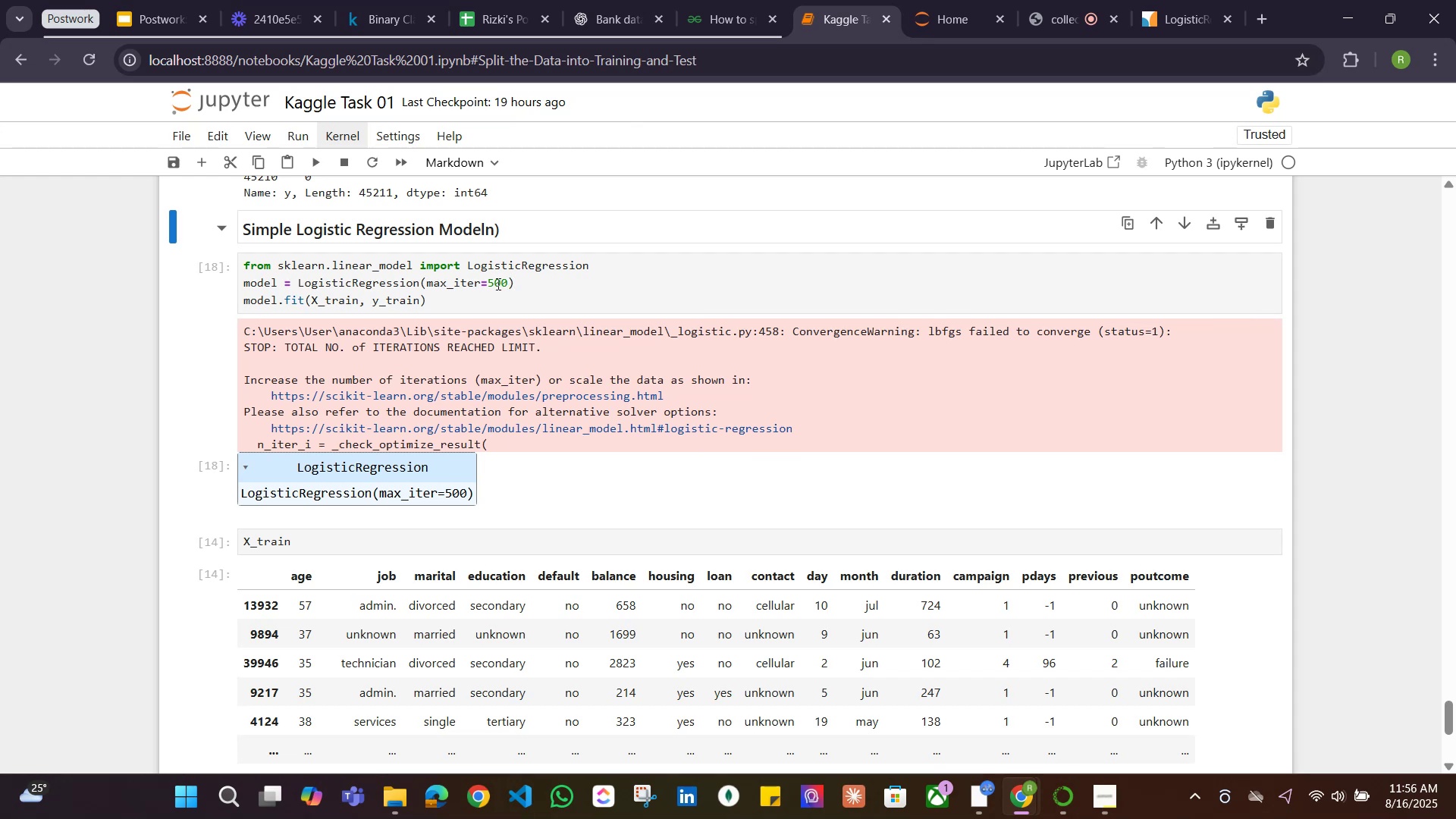 
left_click([494, 284])
 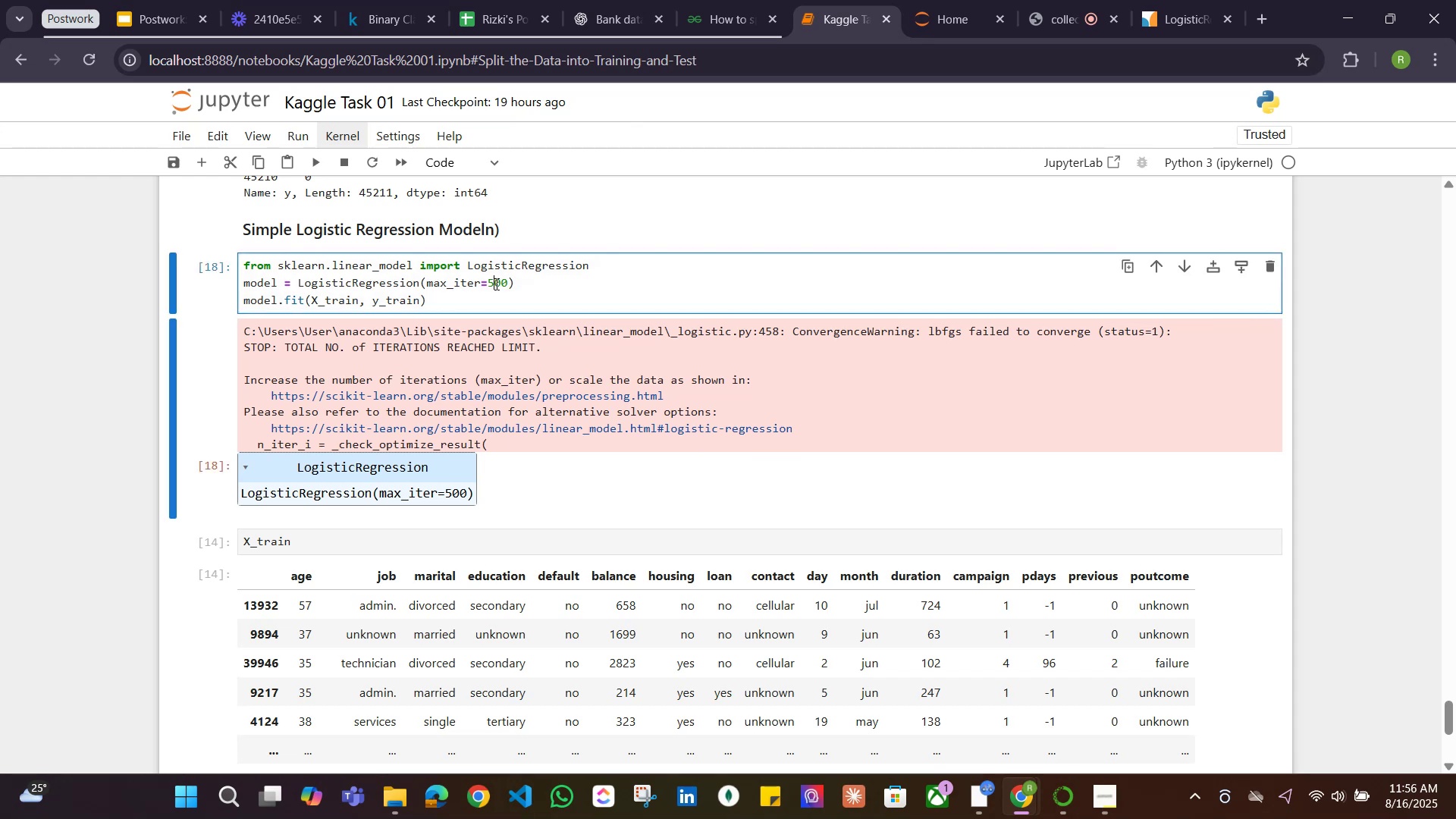 
key(Backspace)
 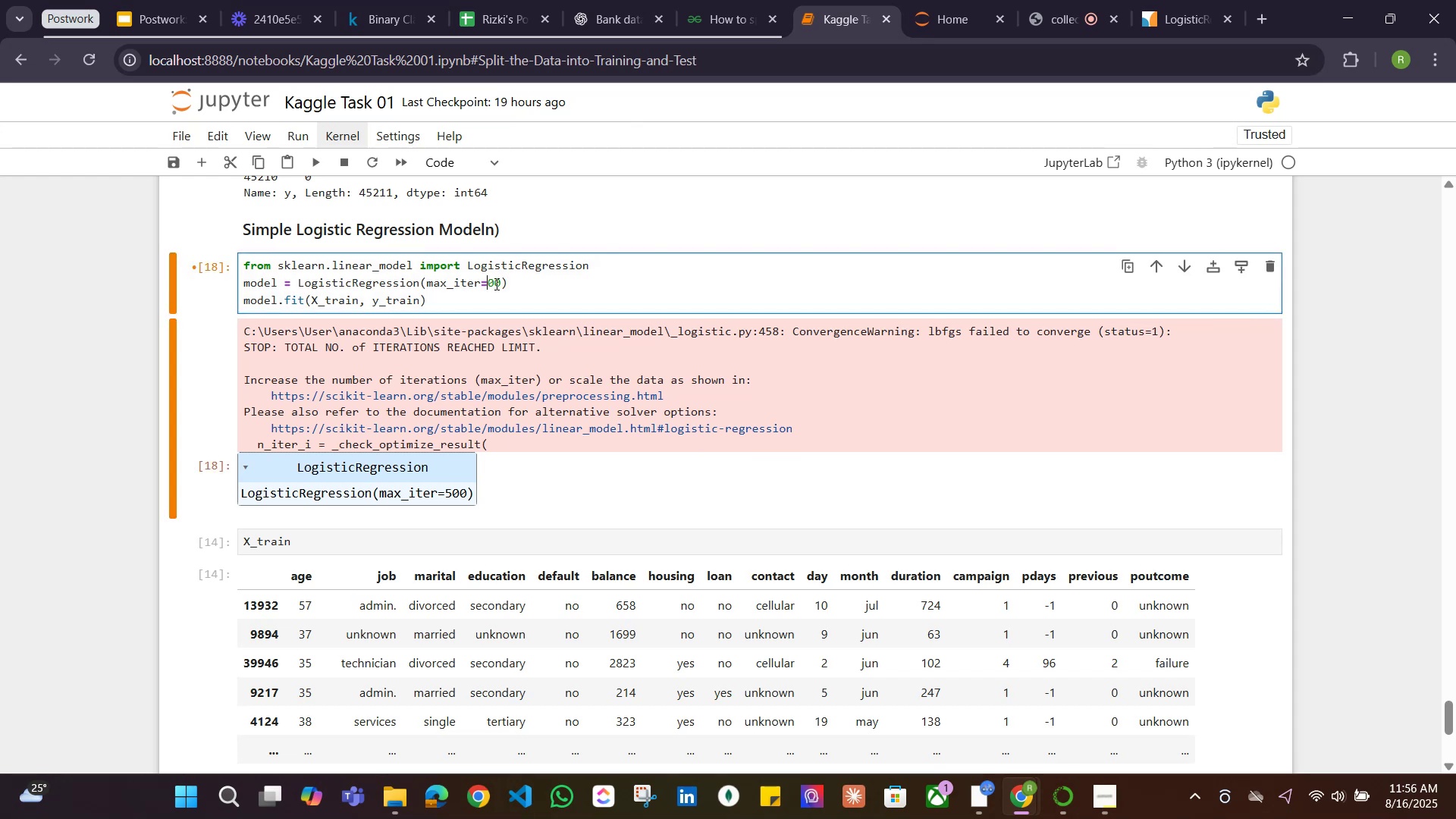 
key(1)
 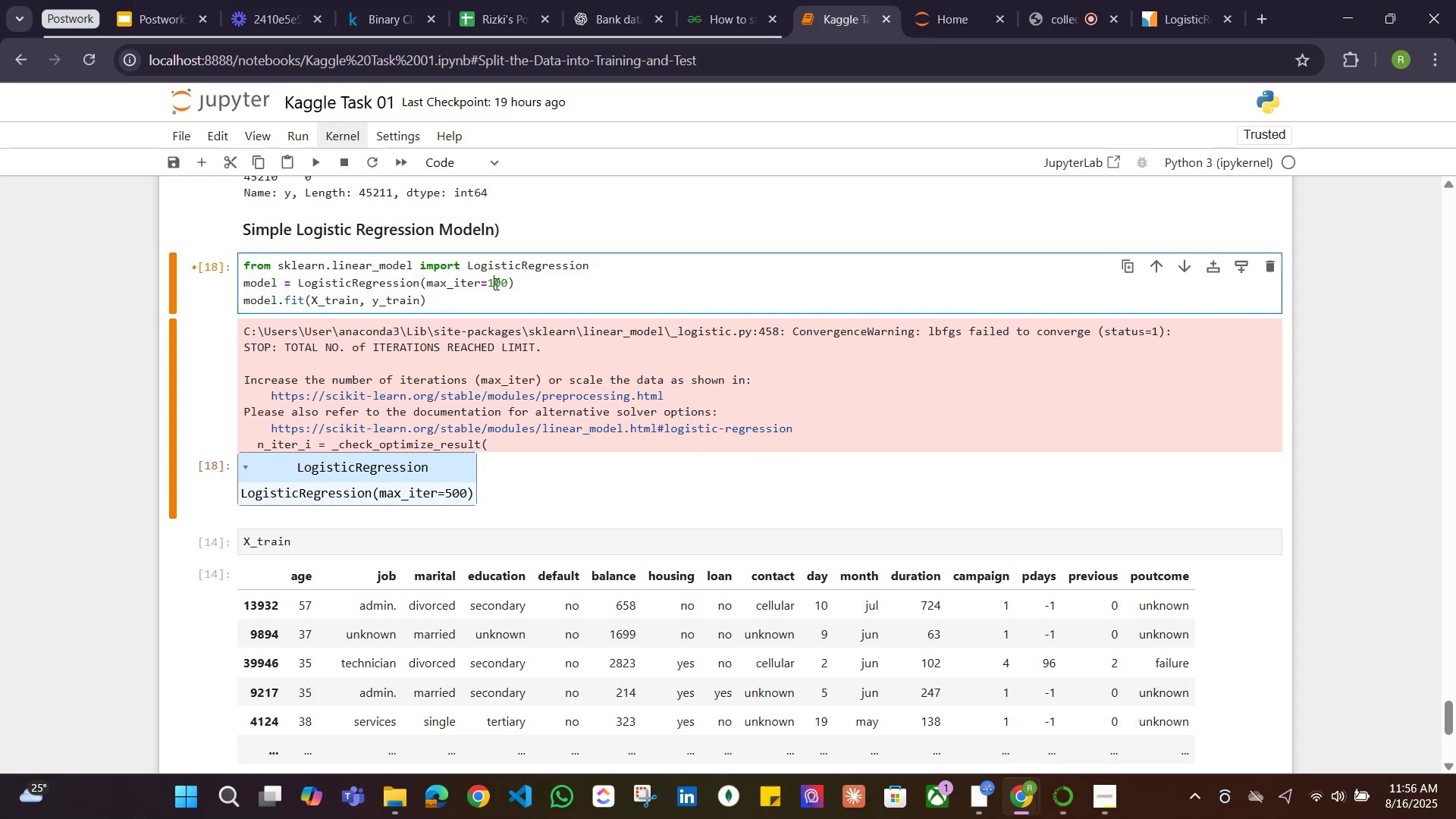 
key(Shift+ShiftRight)
 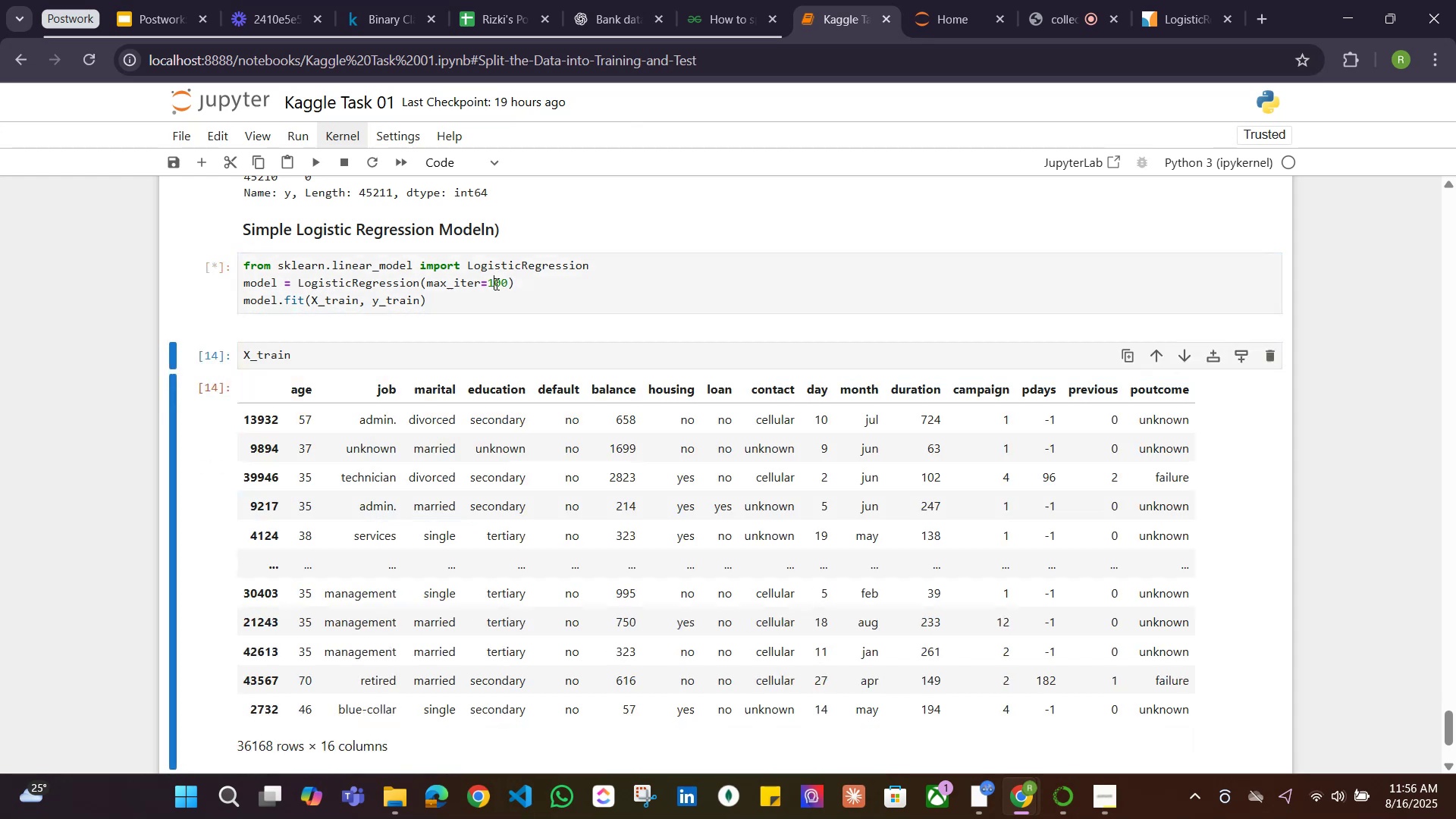 
key(Shift+Enter)
 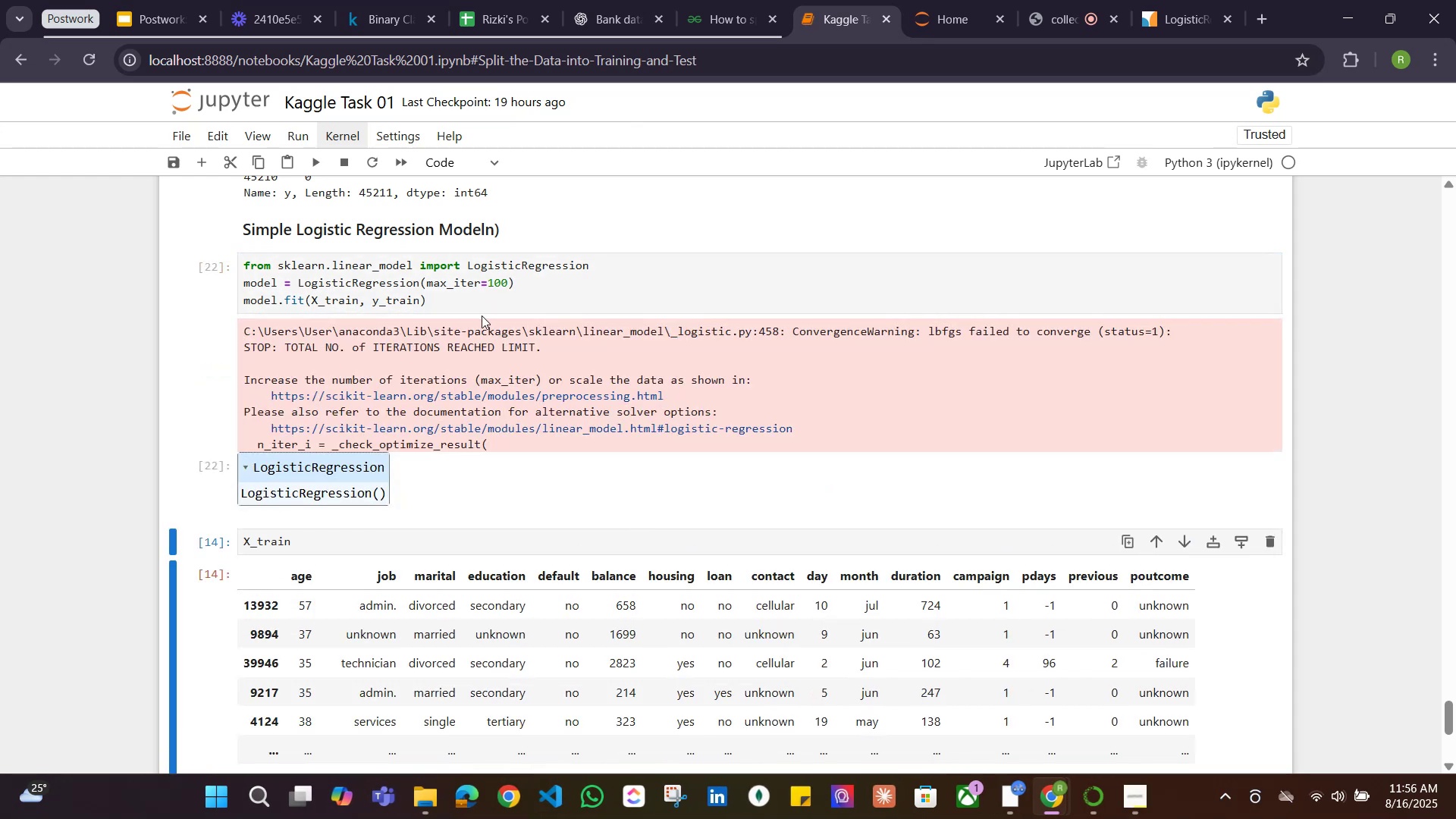 
scroll: coordinate [350, 382], scroll_direction: up, amount: 4.0
 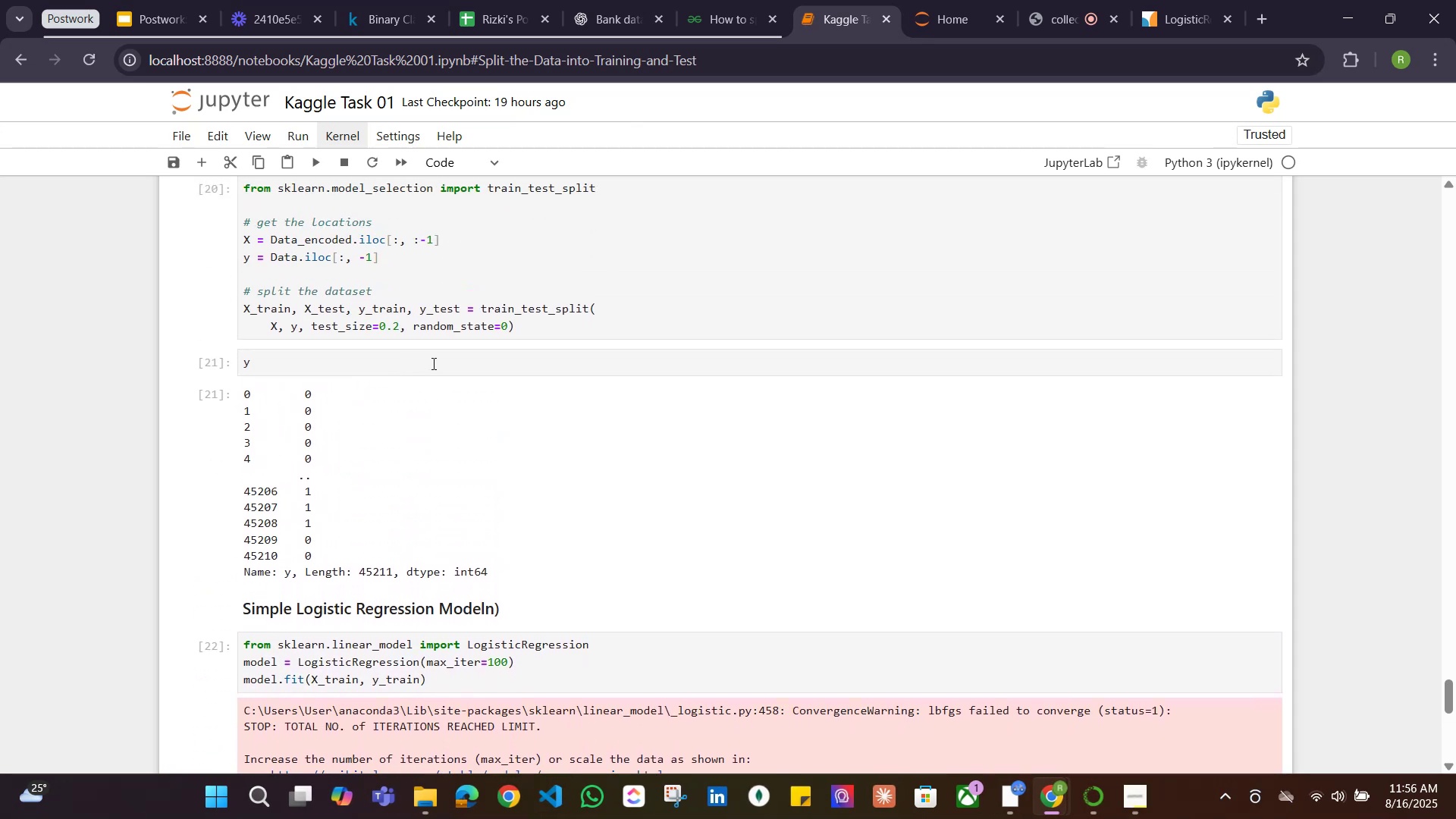 
scroll: coordinate [434, 363], scroll_direction: down, amount: 1.0
 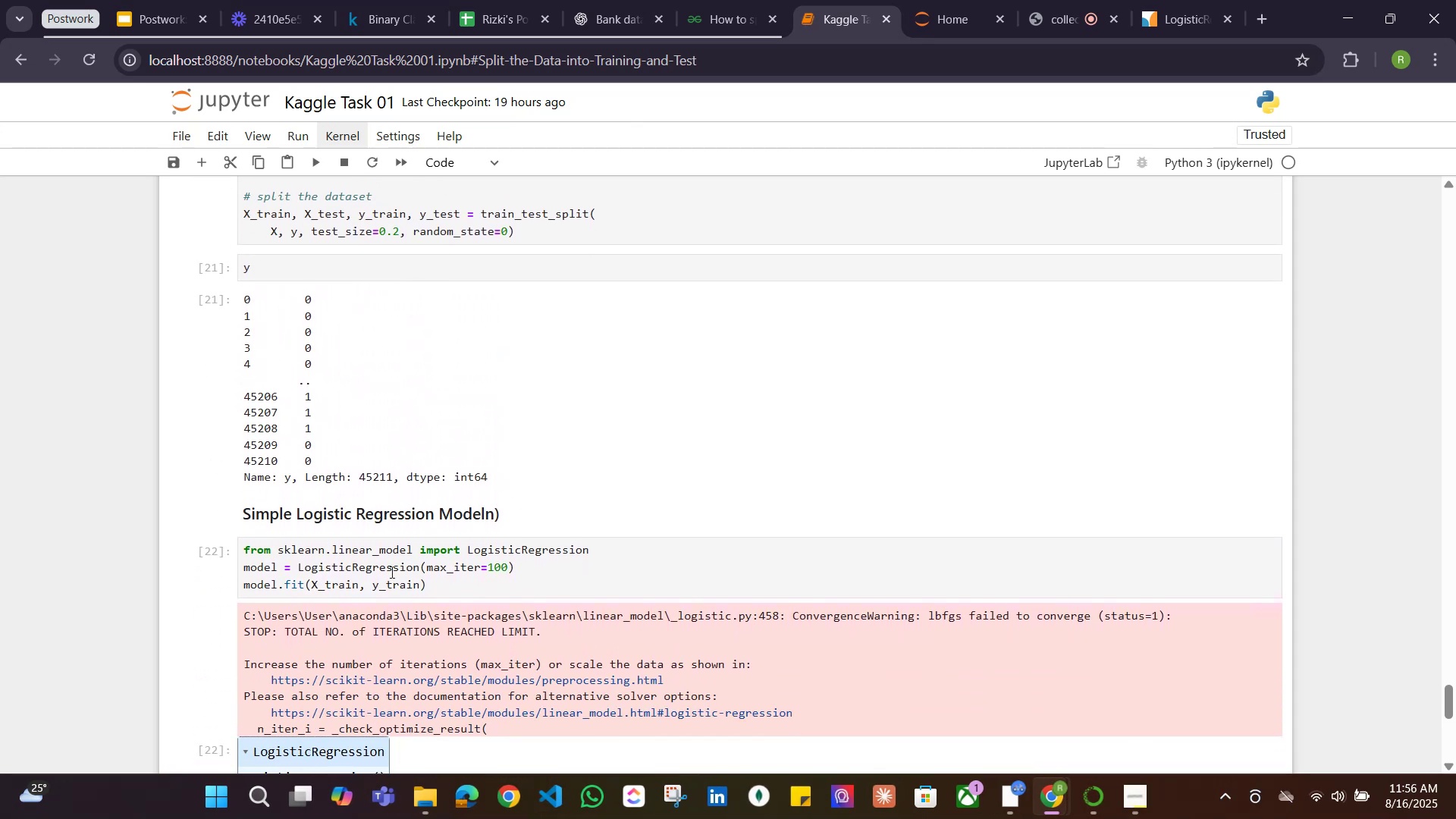 
scroll: coordinate [394, 510], scroll_direction: up, amount: 3.0
 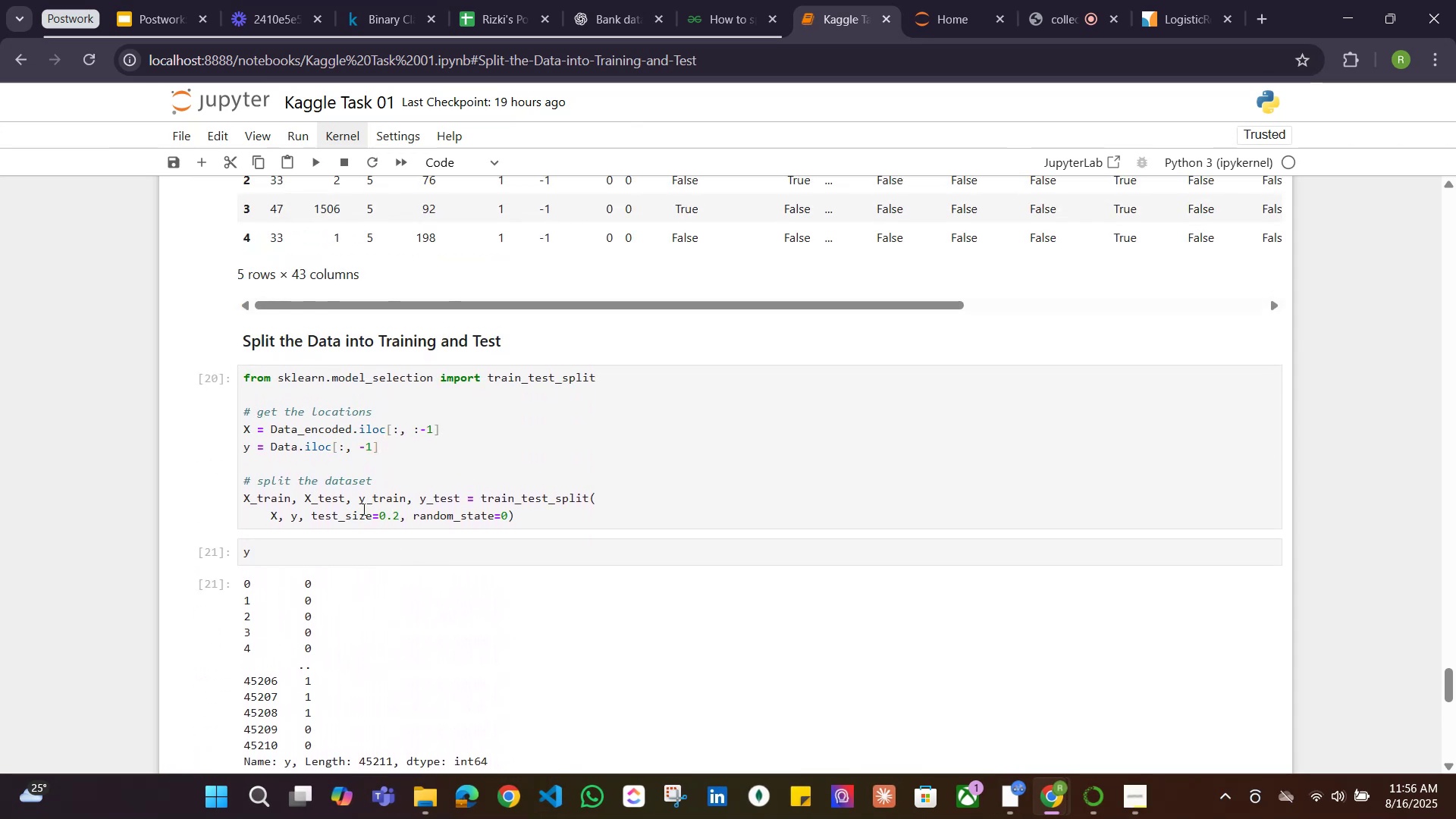 
scroll: coordinate [384, 506], scroll_direction: down, amount: 1.0
 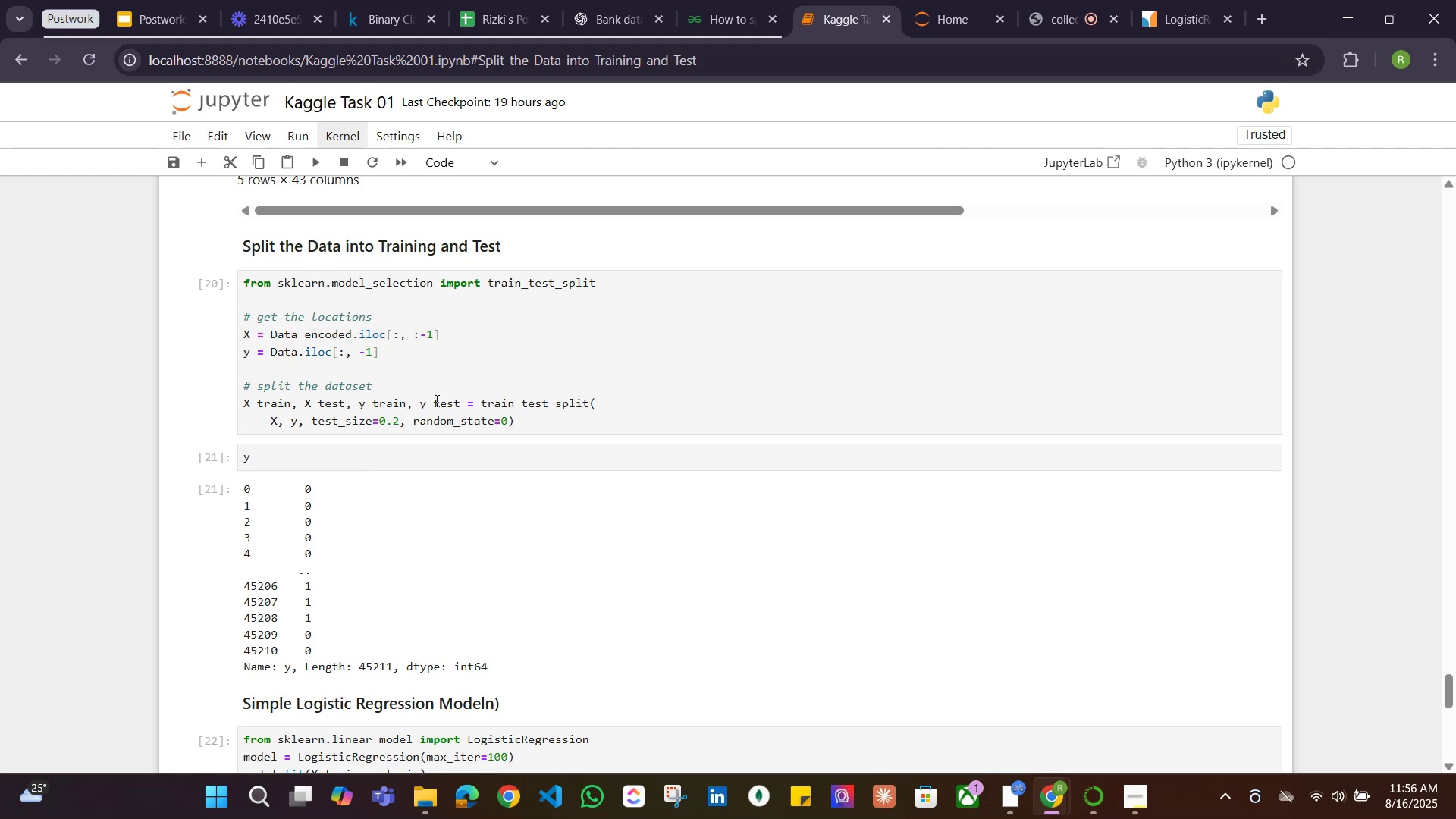 
left_click_drag(start_coordinate=[406, 401], to_coordinate=[358, 401])
 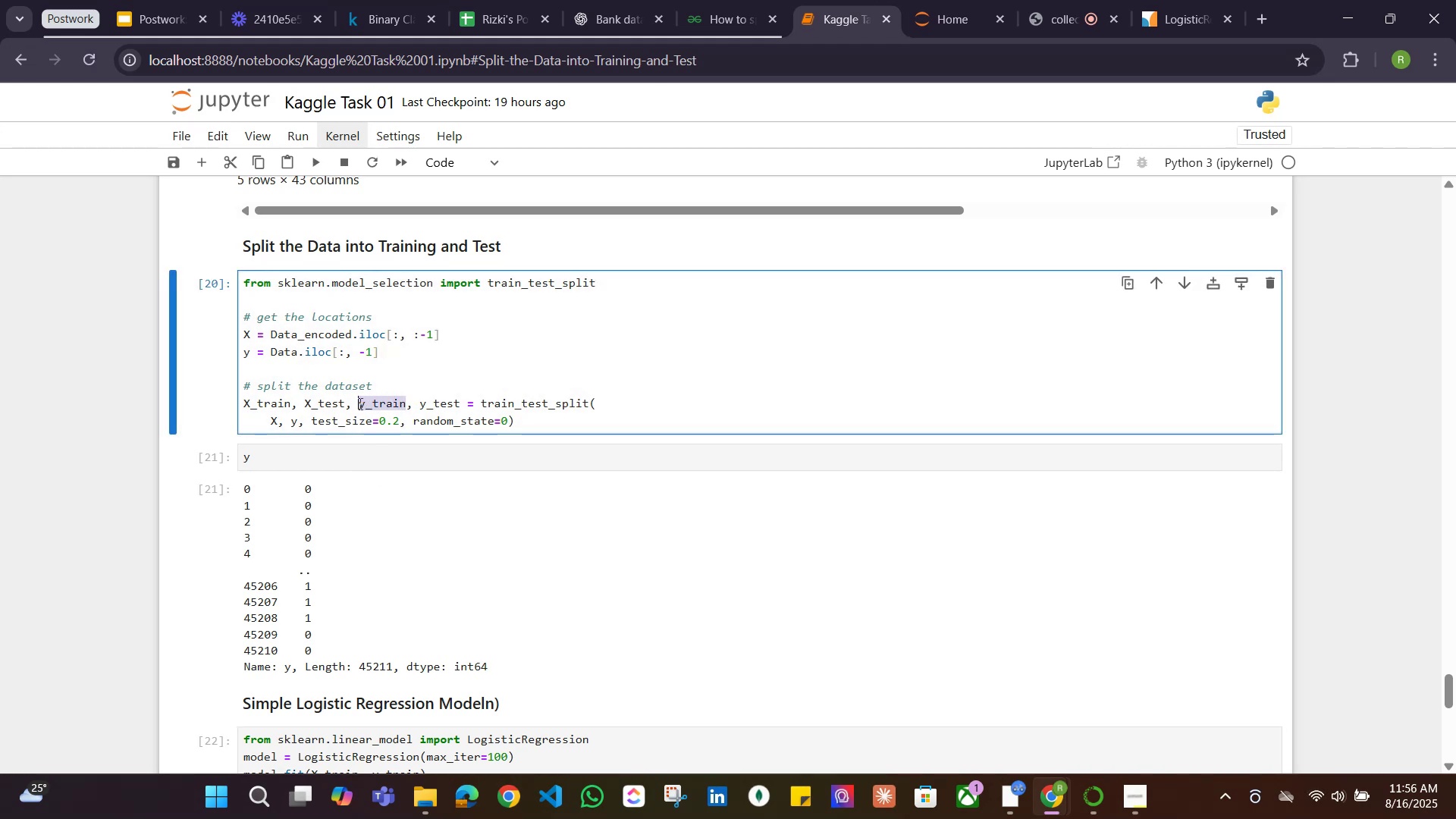 
key(Control+C)
 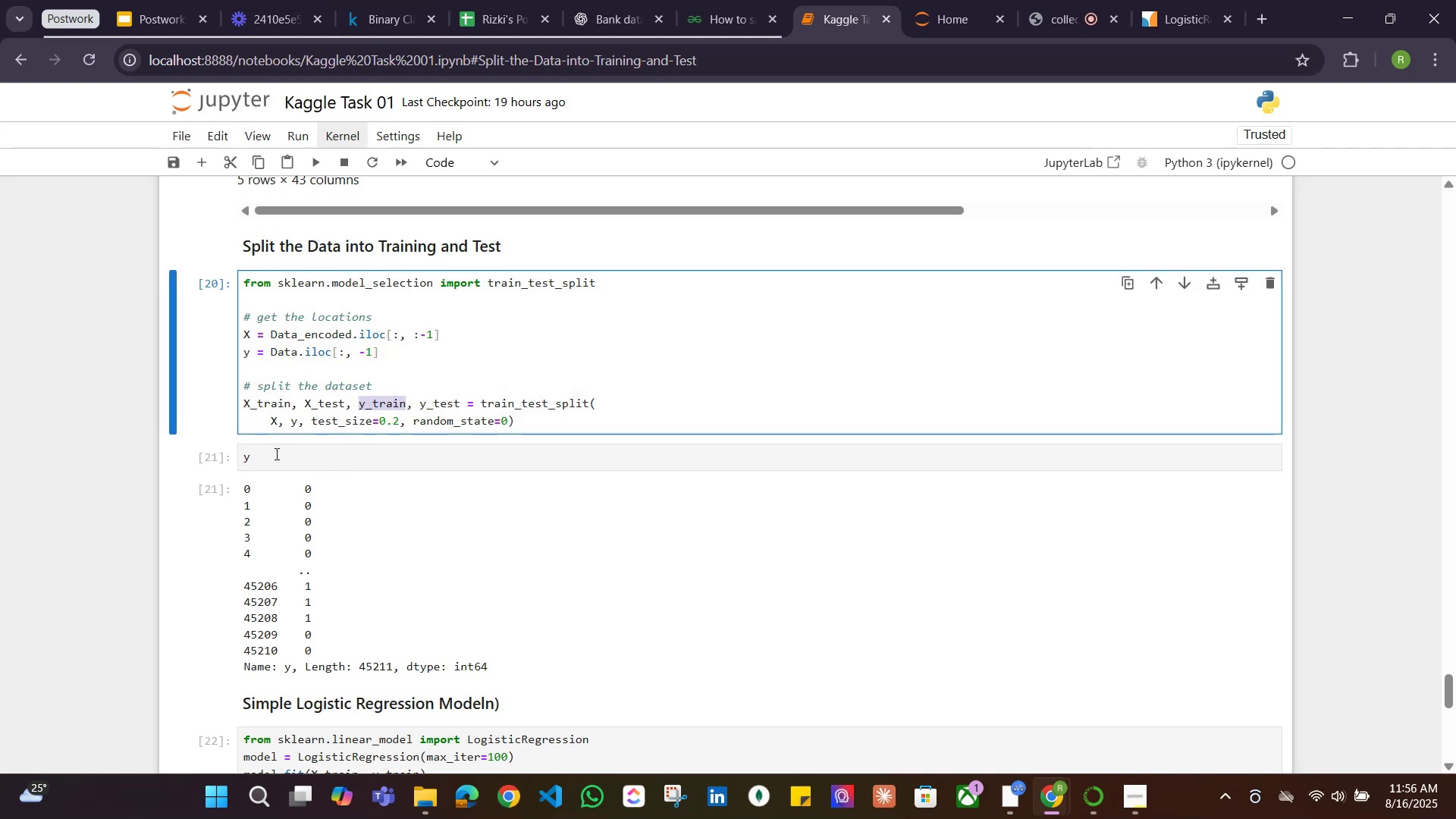 
left_click_drag(start_coordinate=[264, 457], to_coordinate=[235, 456])
 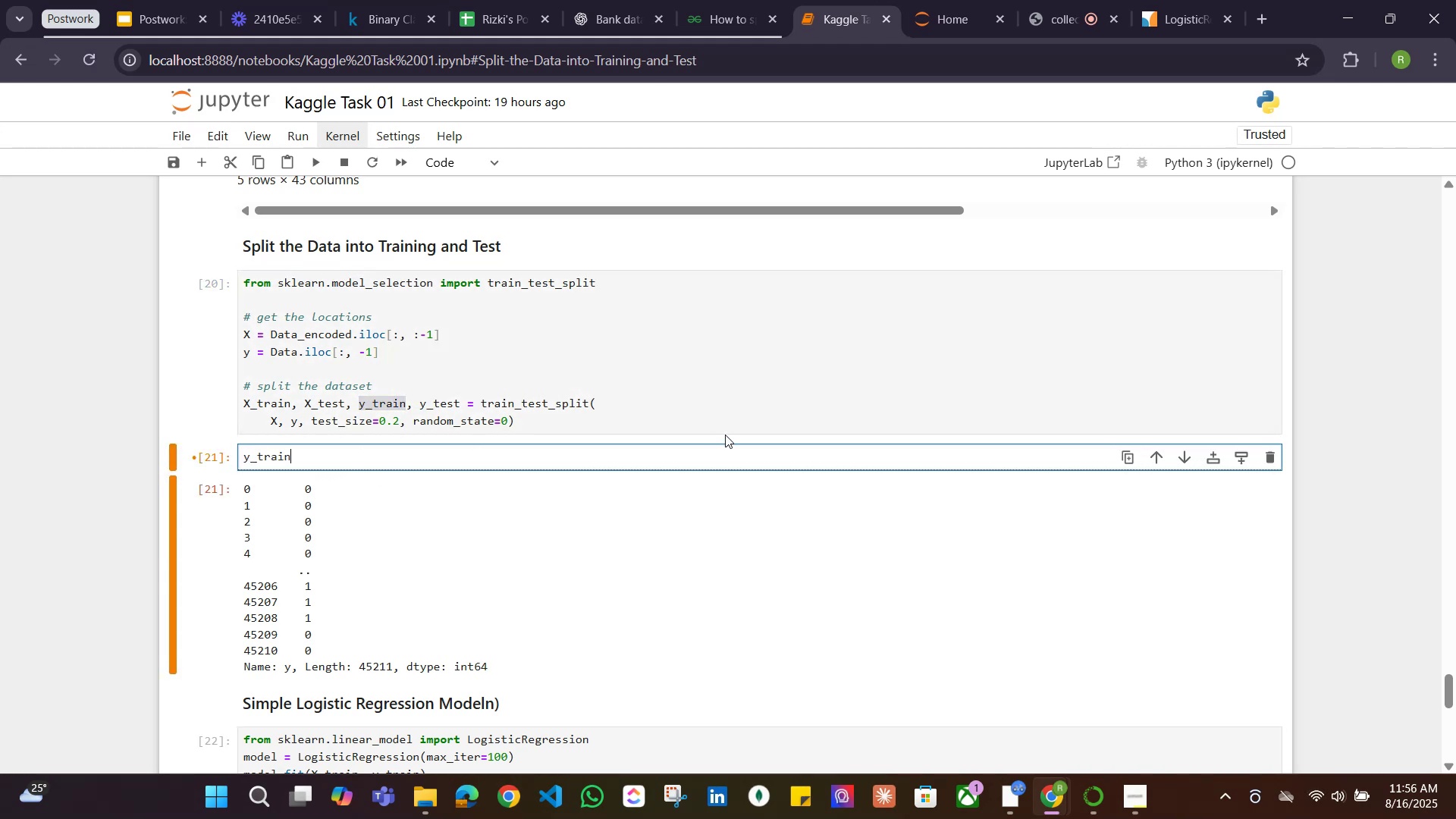 
key(Control+V)
 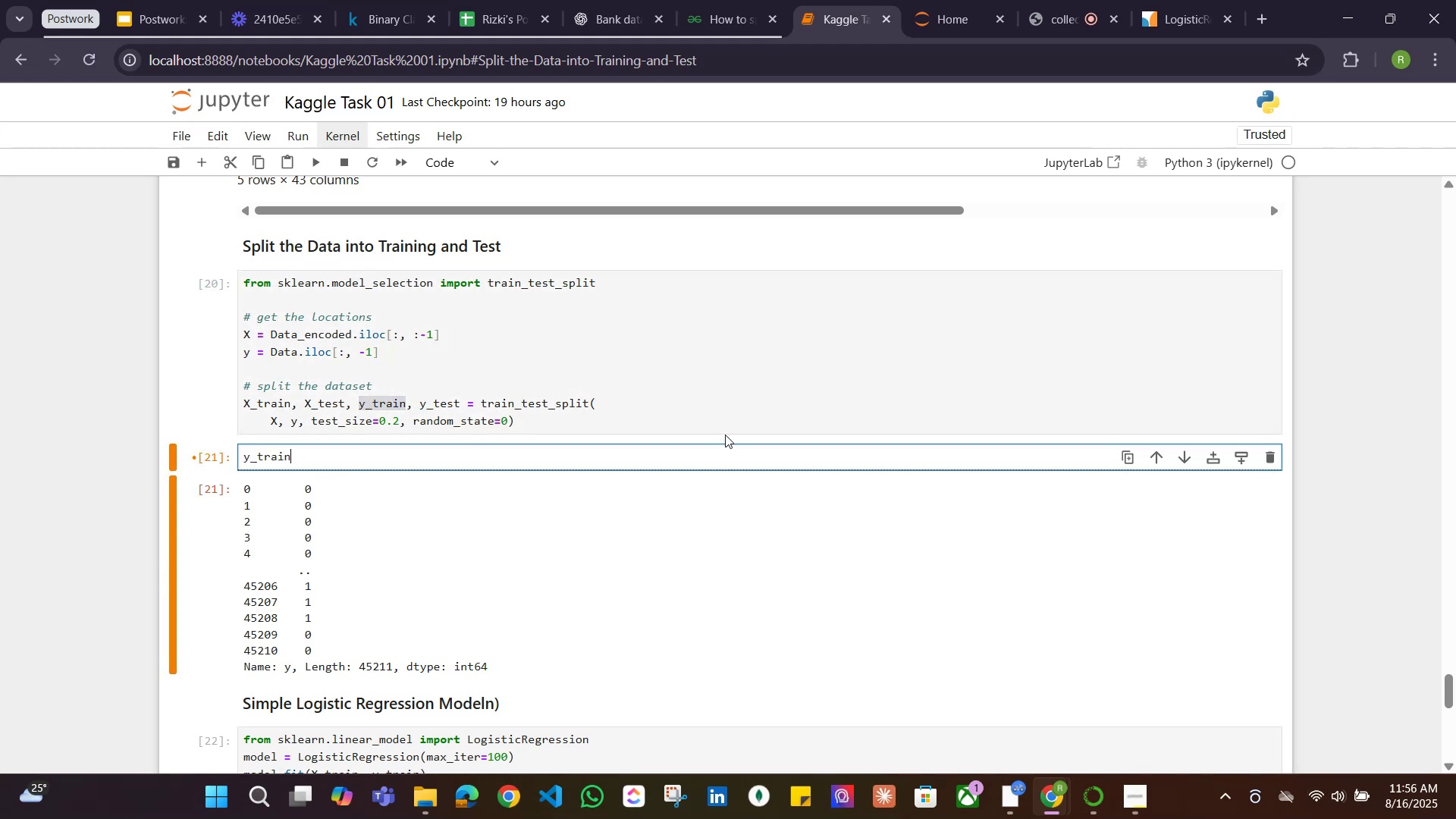 
key(Shift+ShiftRight)
 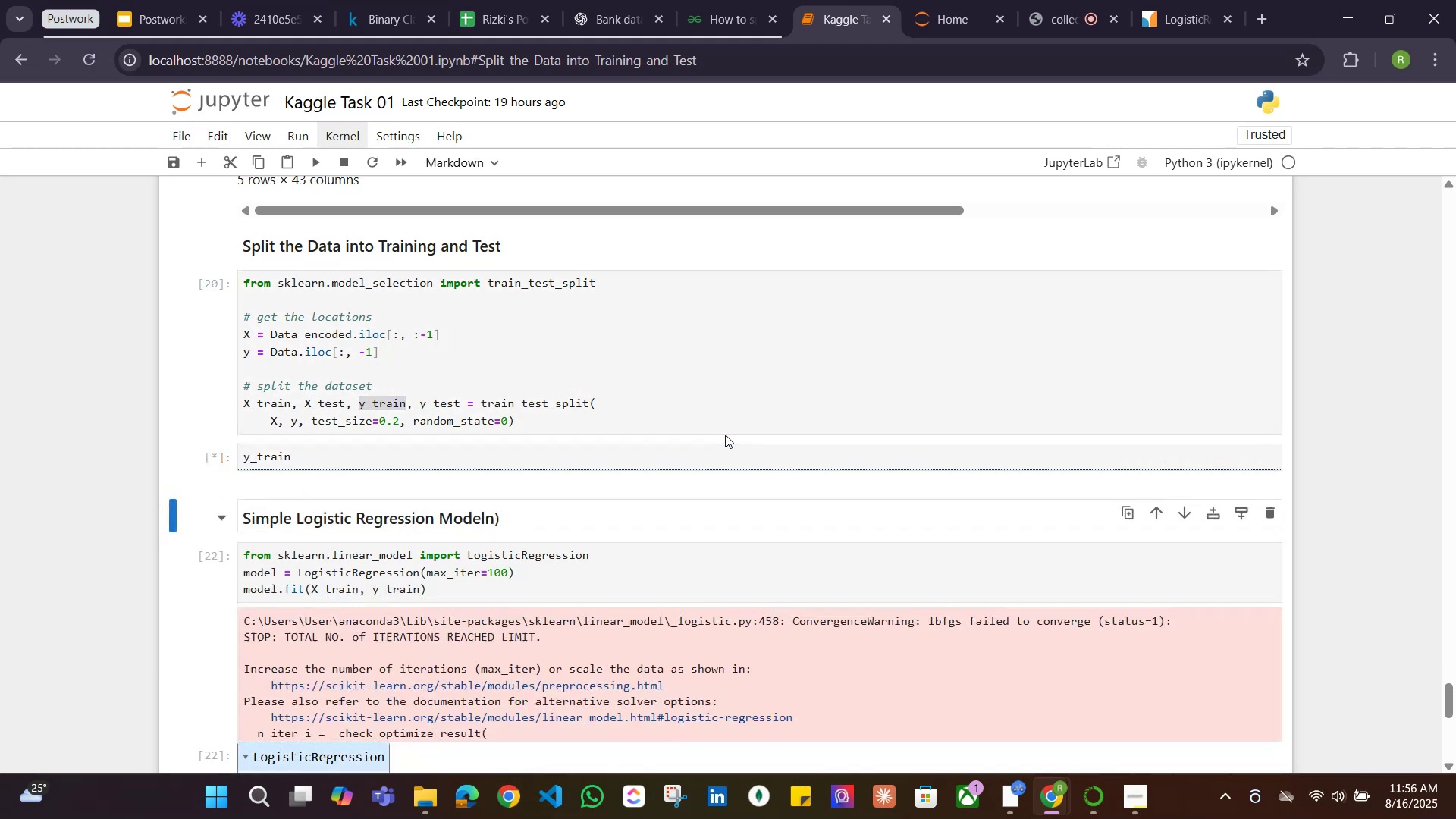 
key(Shift+Enter)
 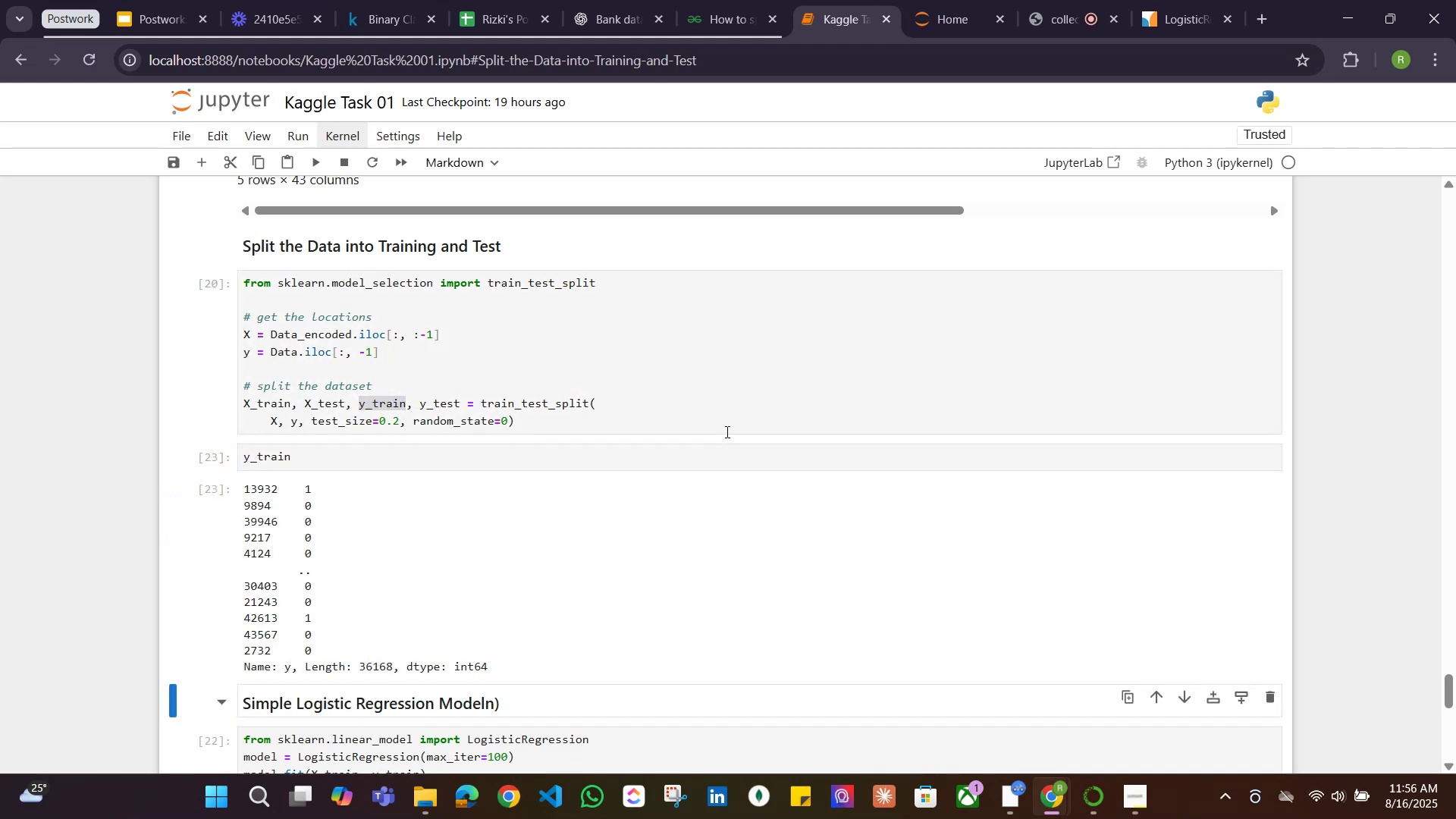 
scroll: coordinate [607, 424], scroll_direction: down, amount: 3.0
 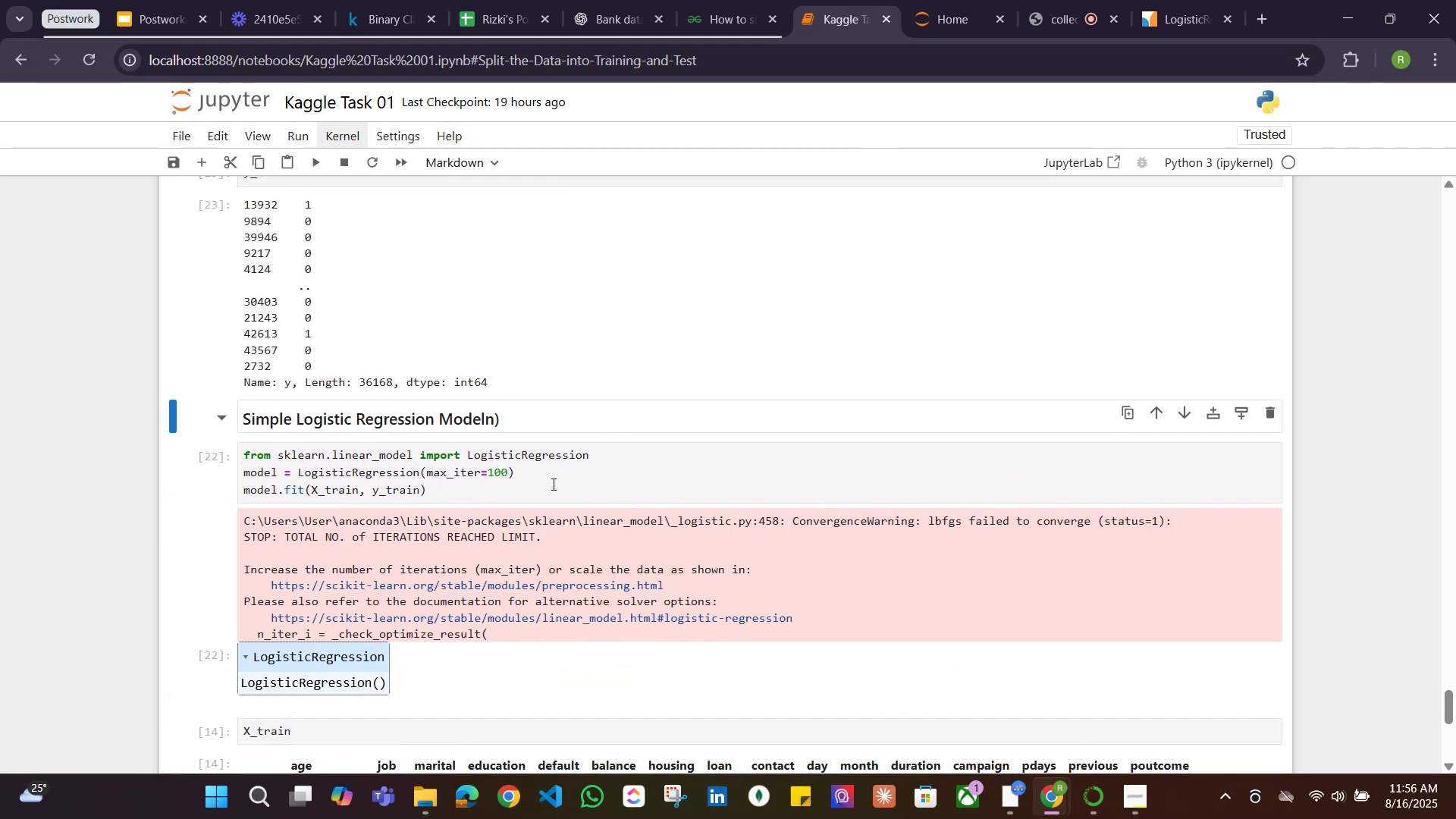 
left_click([567, 479])
 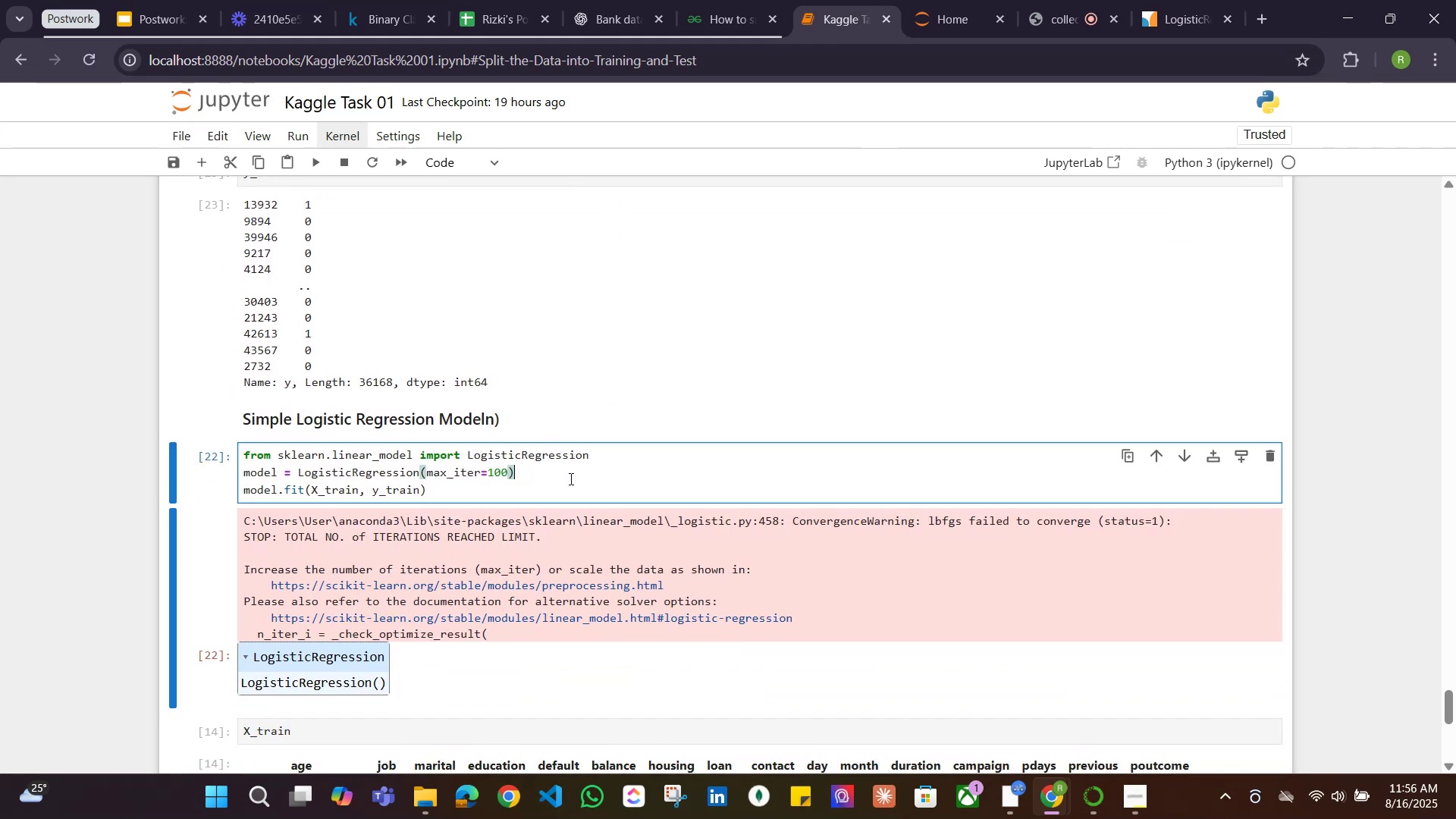 
key(Shift+ShiftRight)
 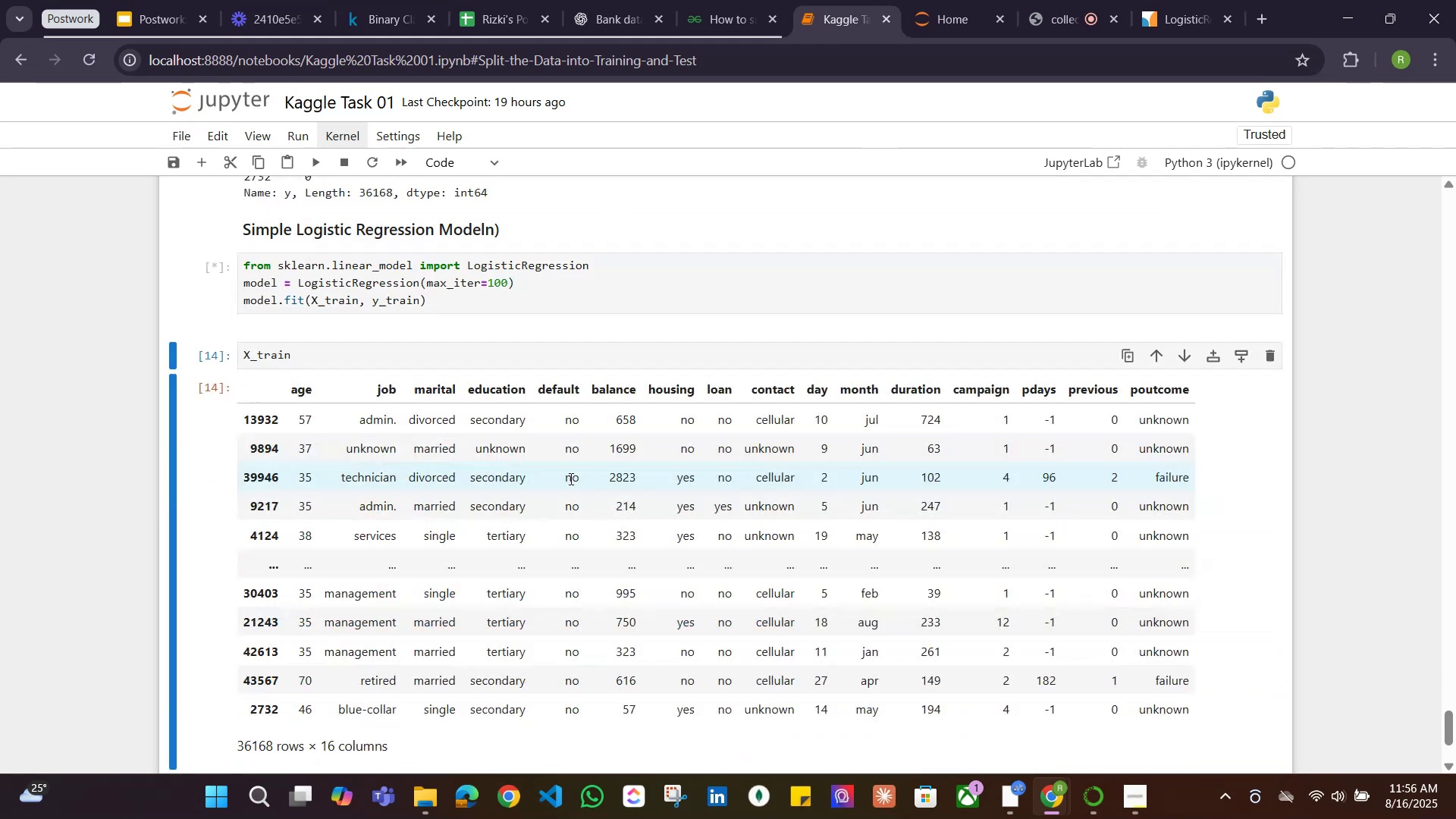 
key(Shift+Enter)
 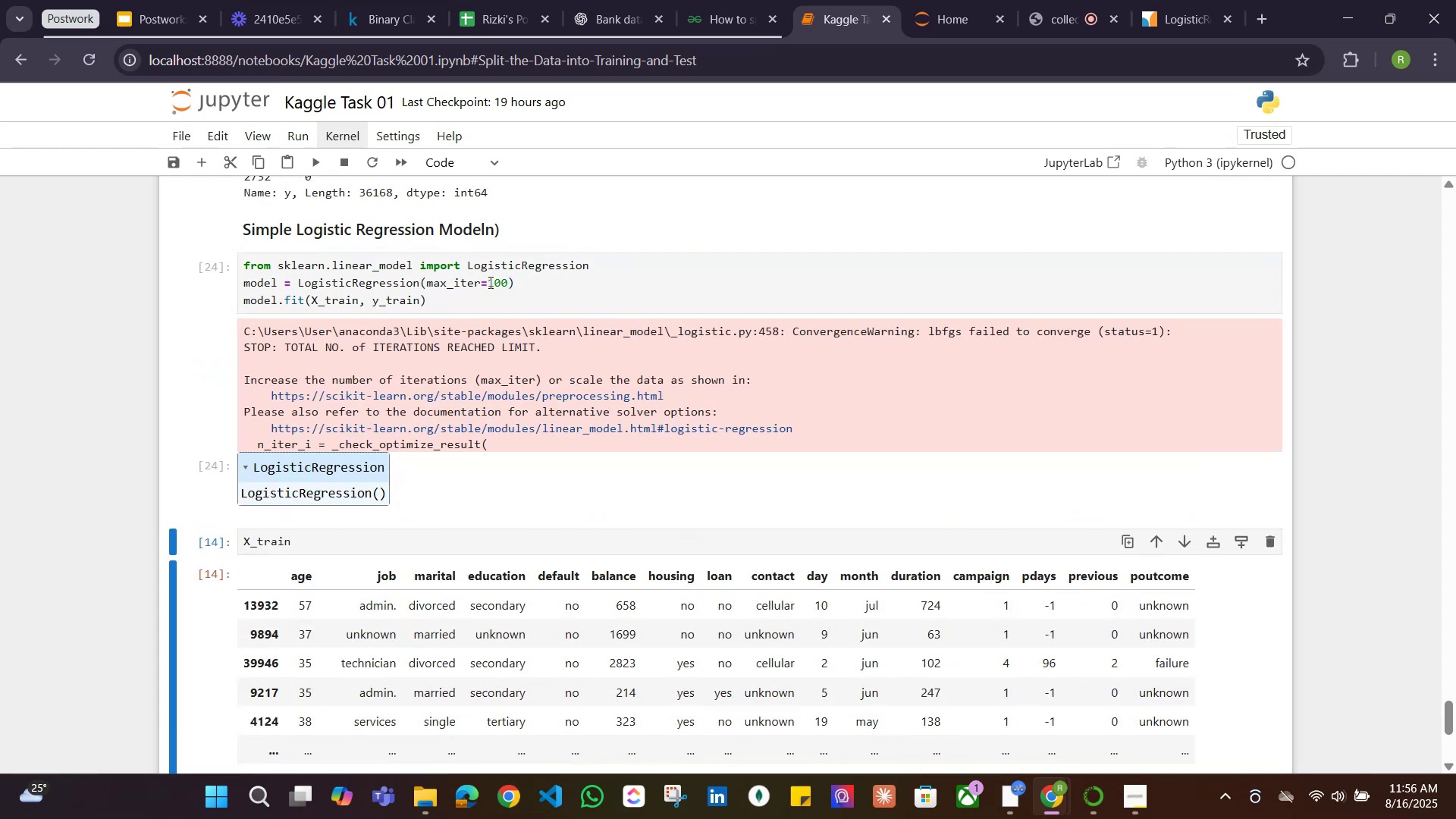 
wait(10.78)
 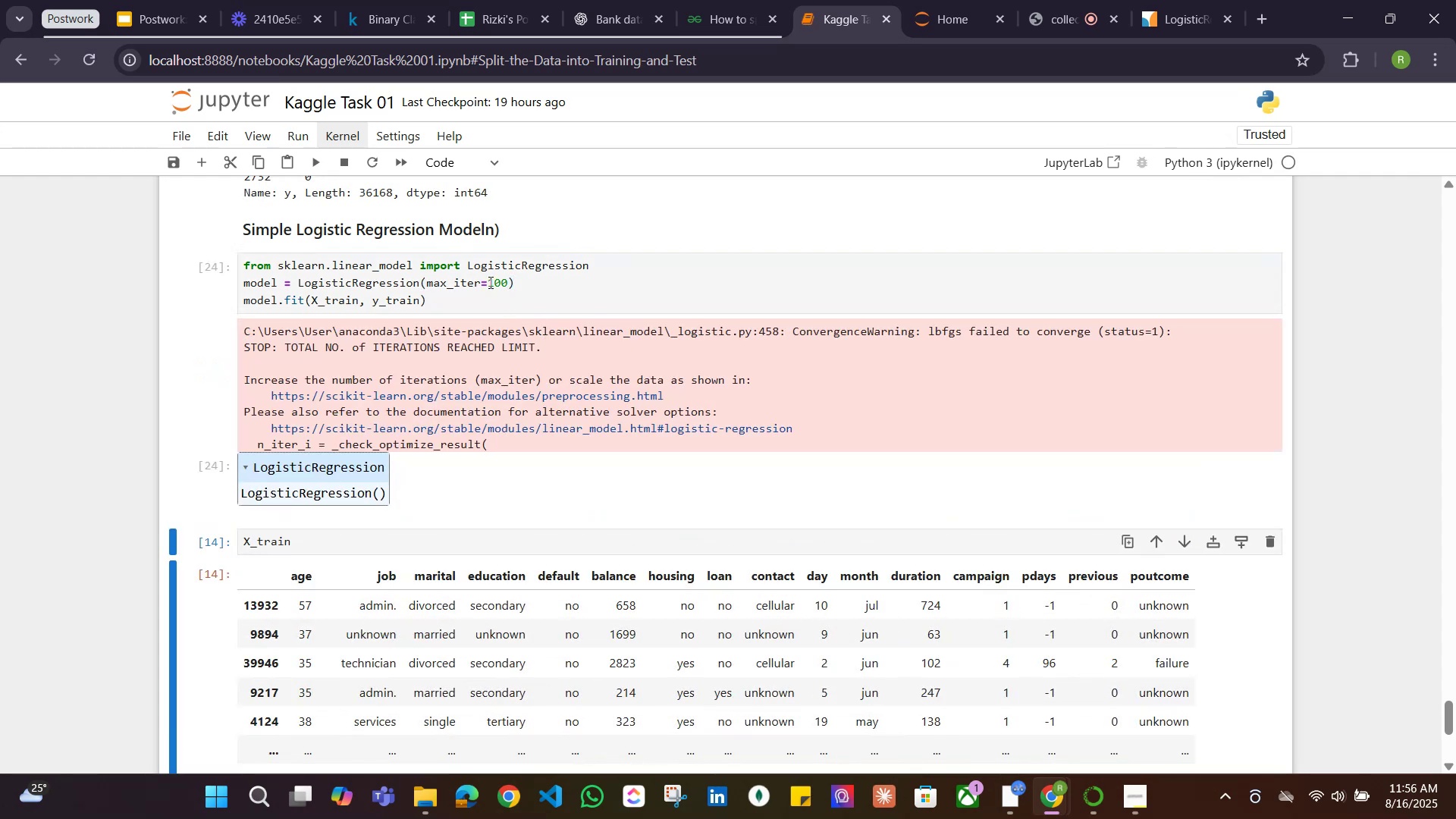 
scroll: coordinate [590, 341], scroll_direction: none, amount: 0.0
 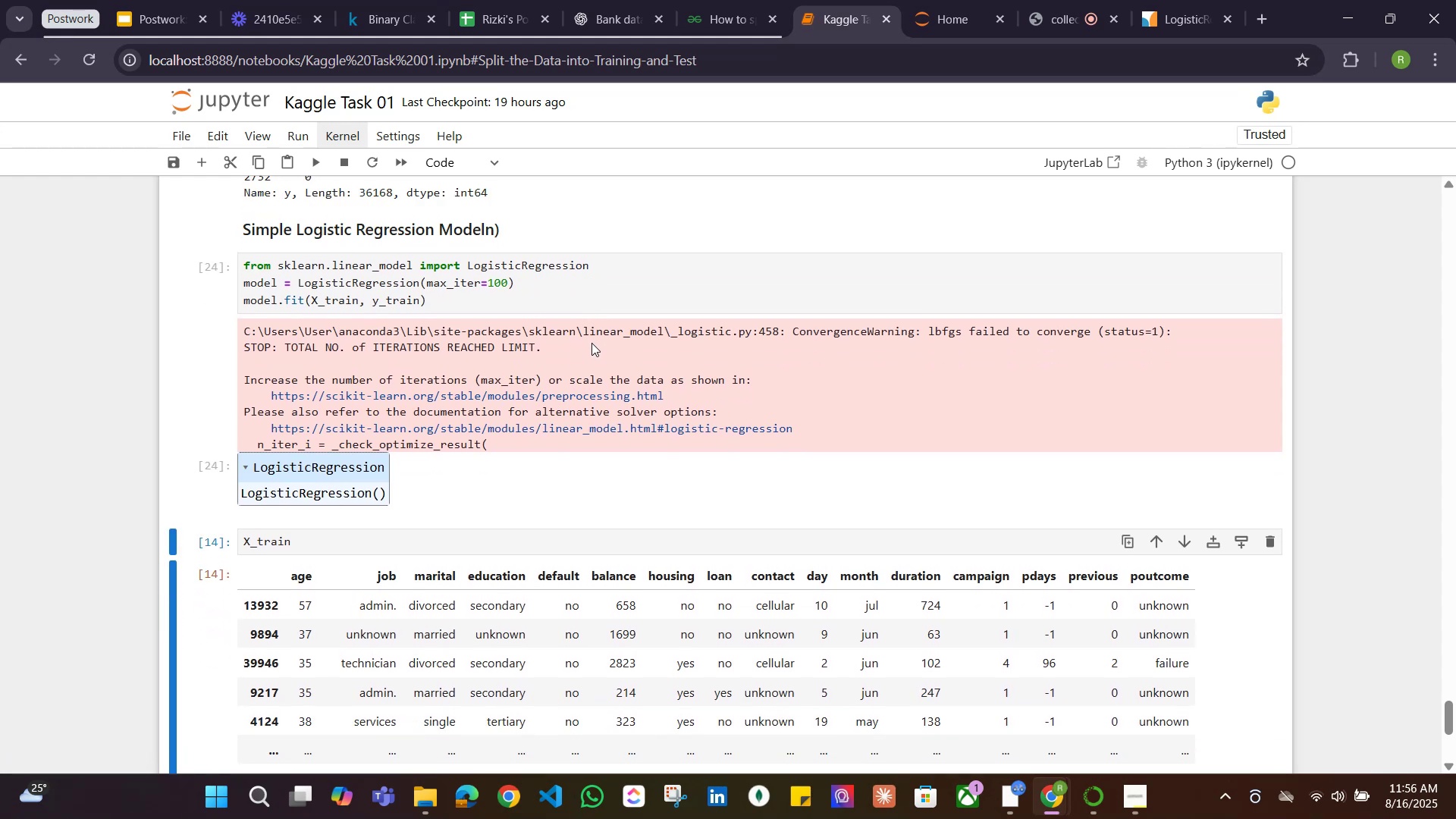 
scroll: coordinate [592, 343], scroll_direction: up, amount: 5.0
 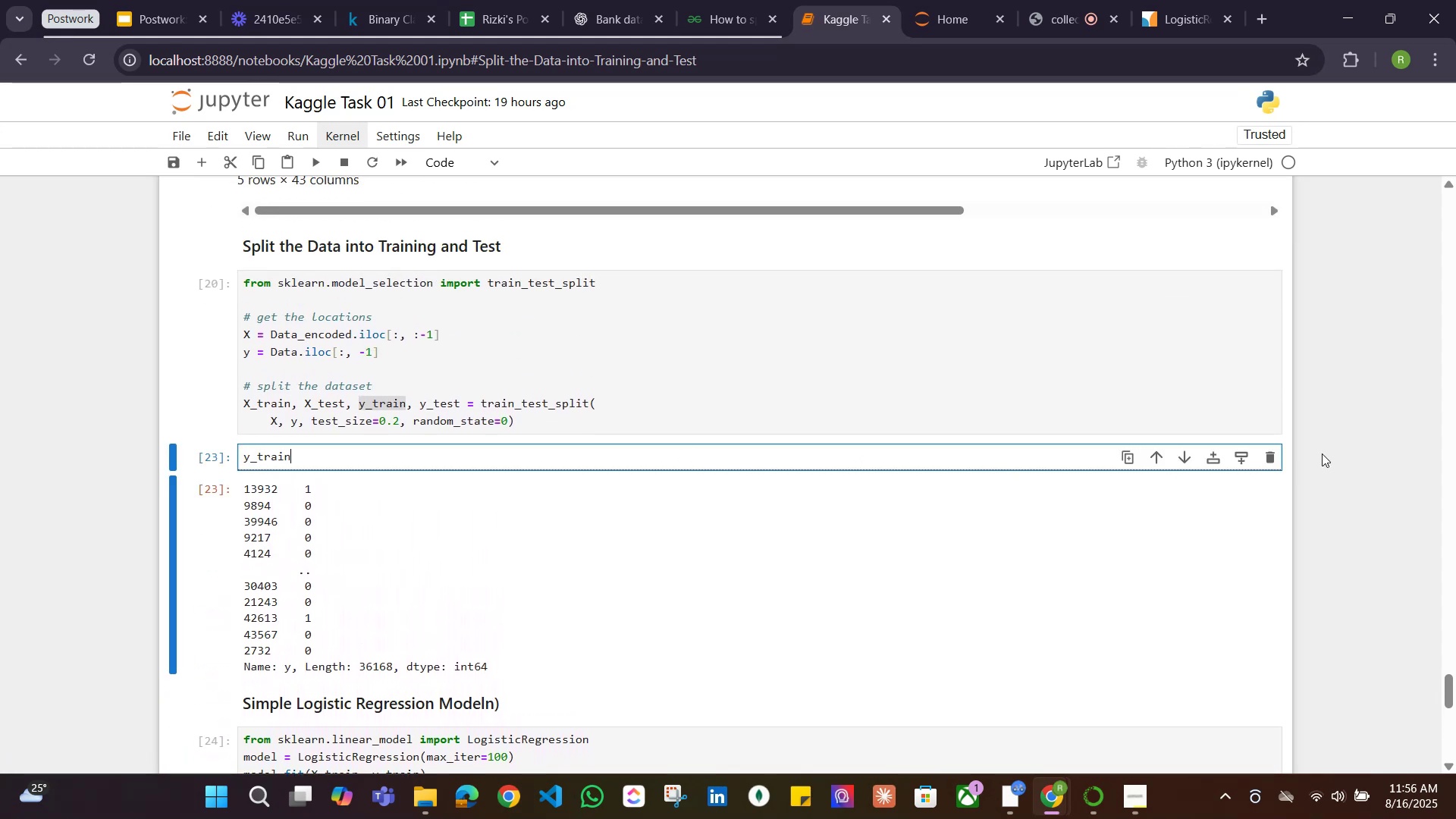 
left_click([1266, 457])
 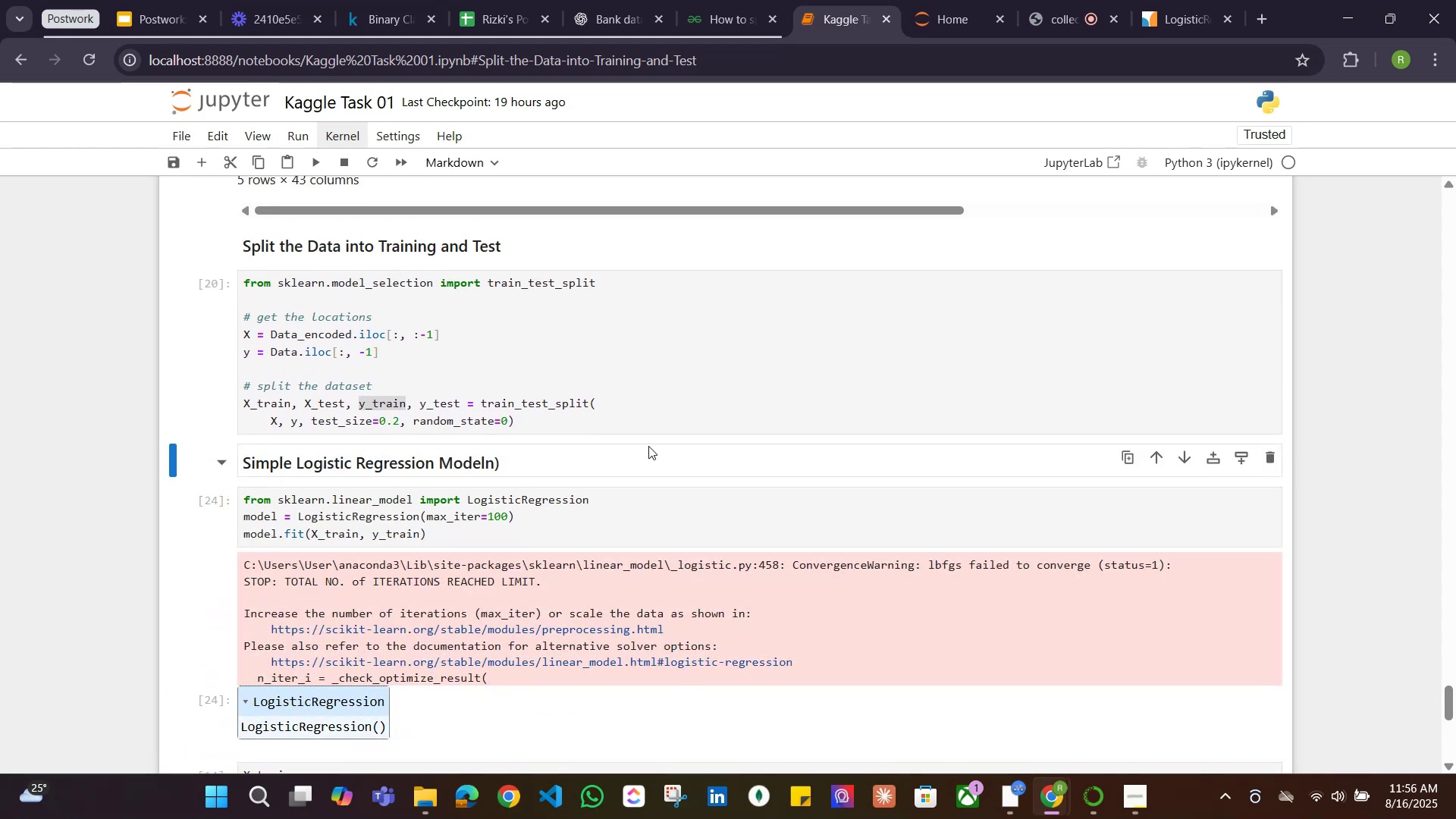 
scroll: coordinate [585, 446], scroll_direction: down, amount: 1.0
 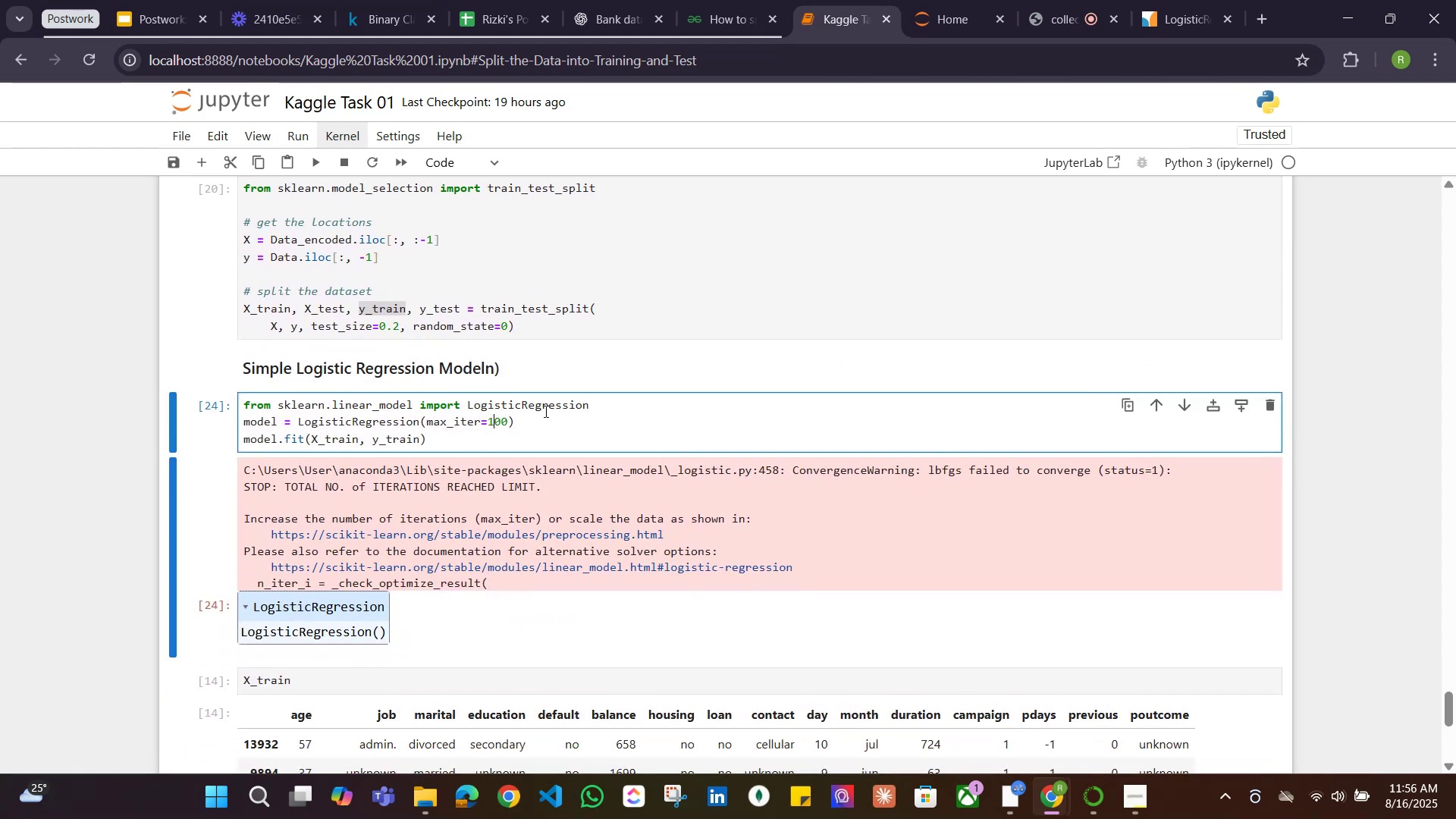 
key(Backspace)
 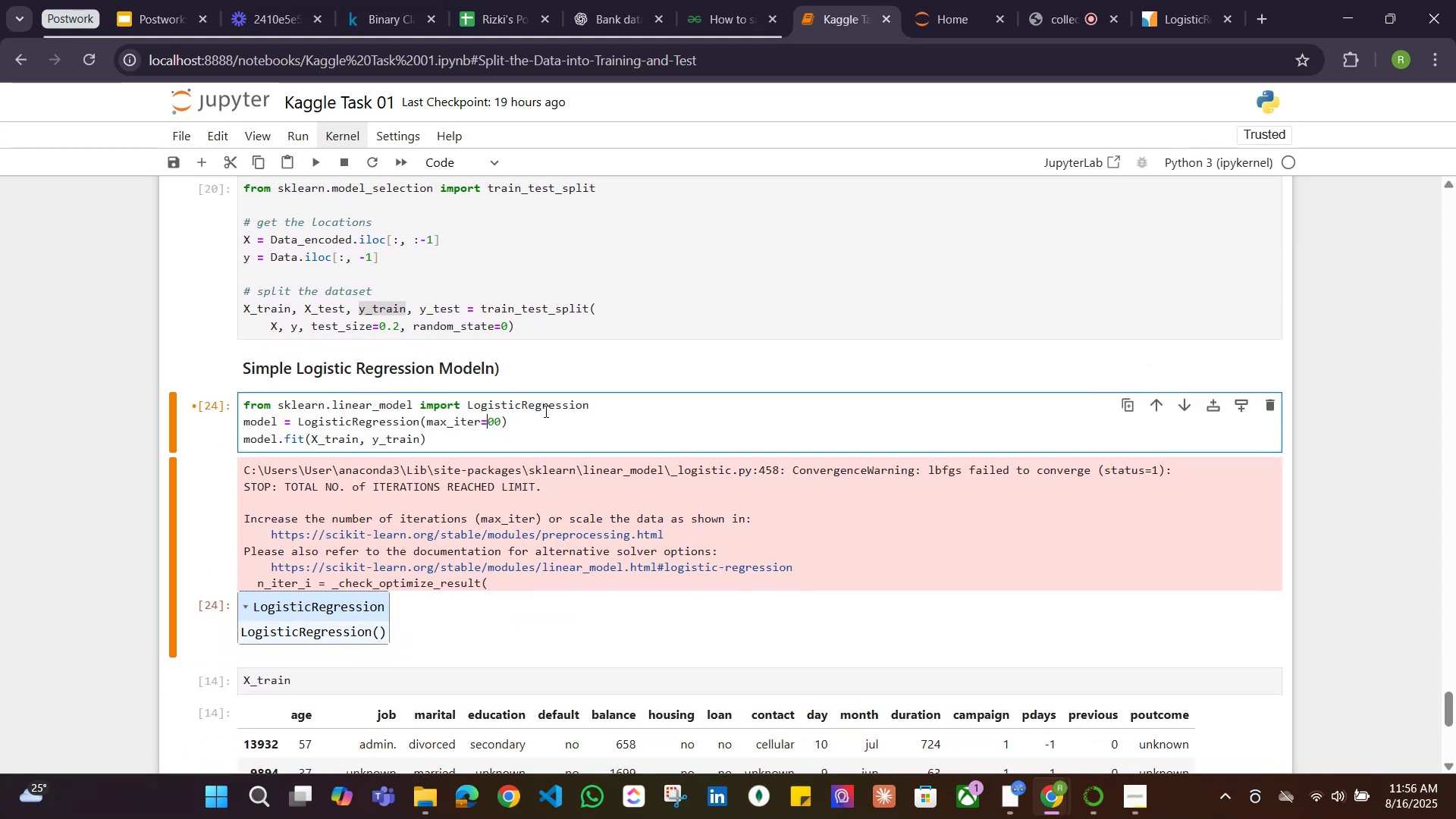 
key(4)
 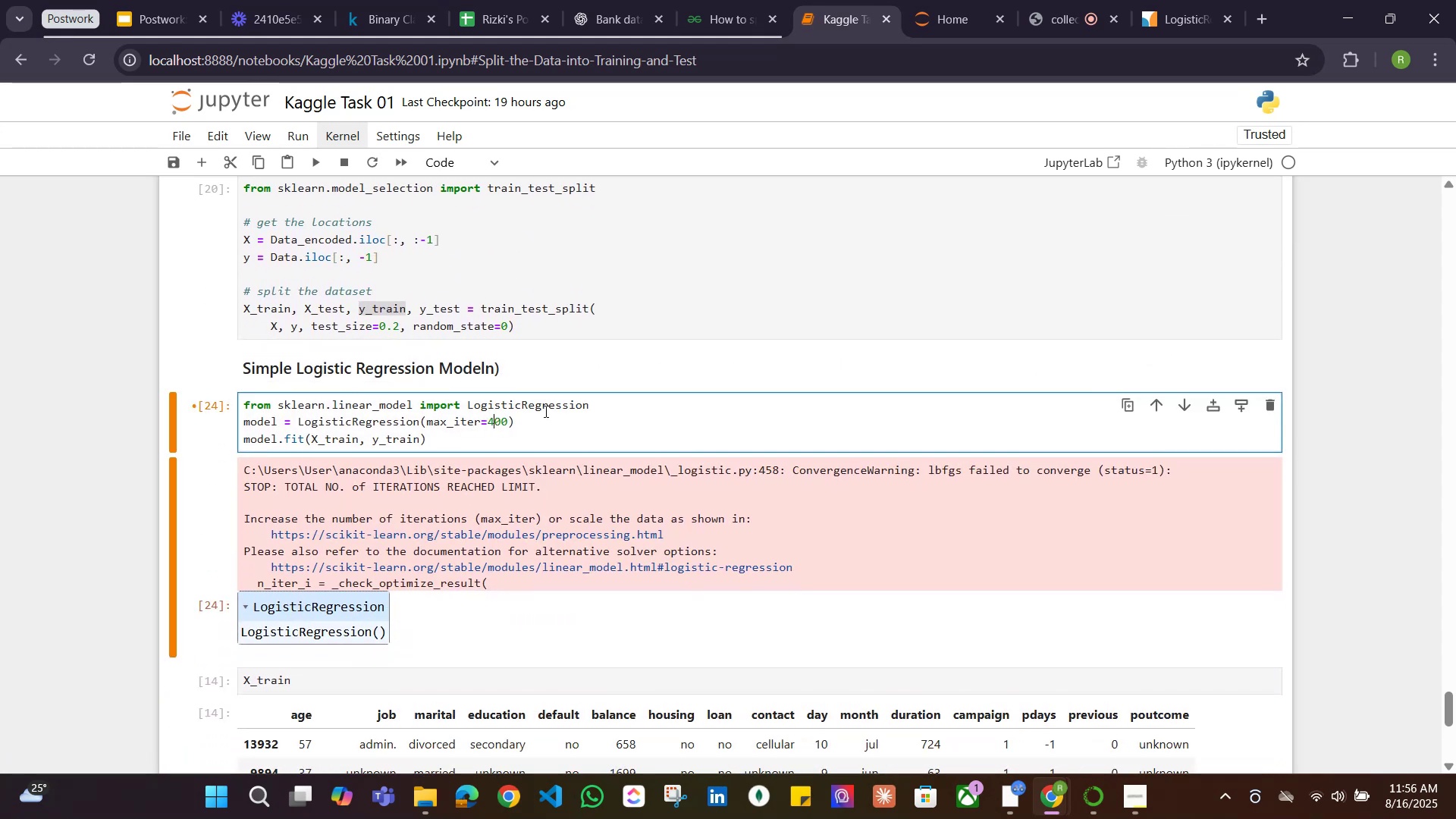 
key(Shift+ShiftRight)
 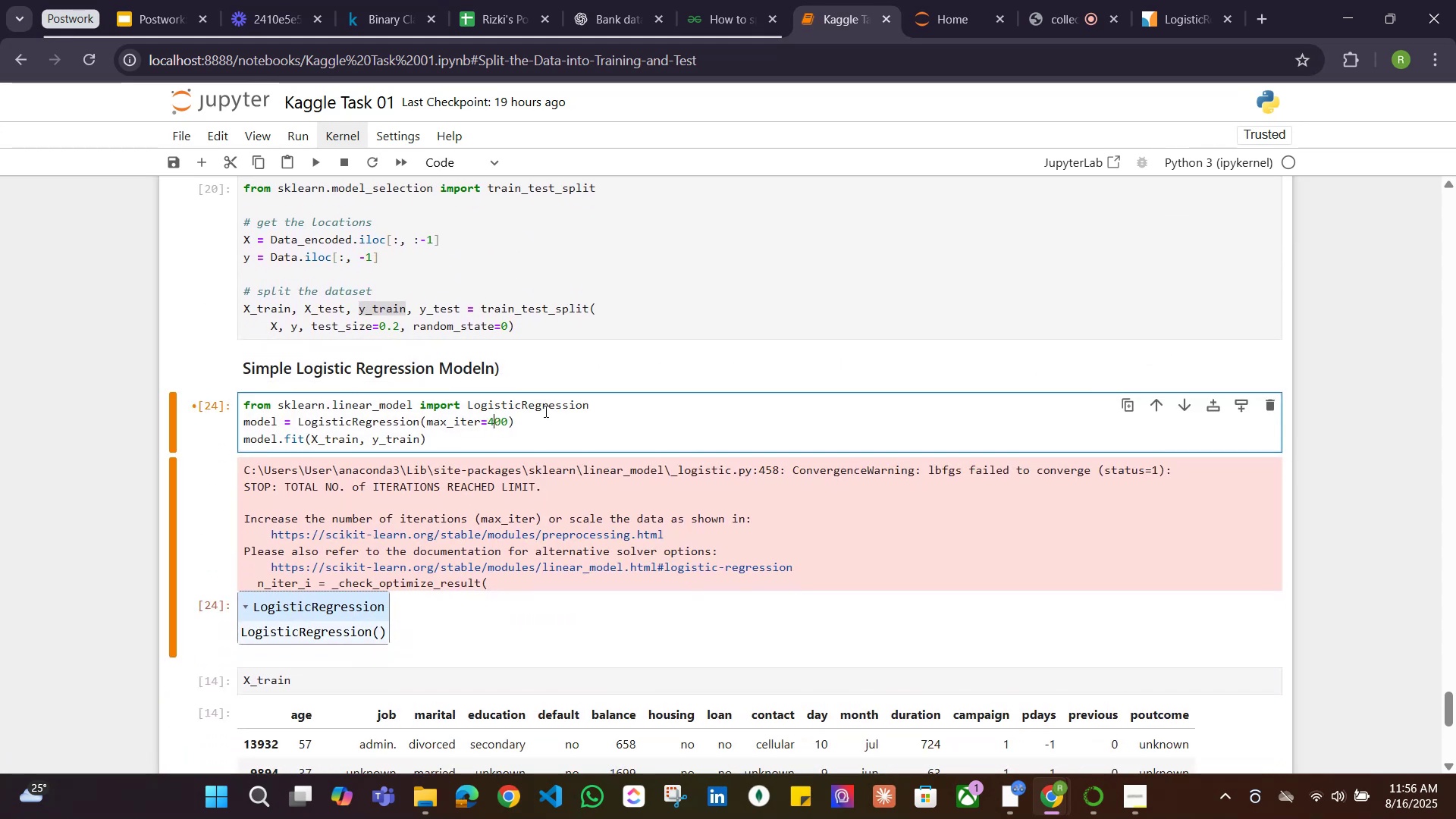 
key(Shift+Enter)
 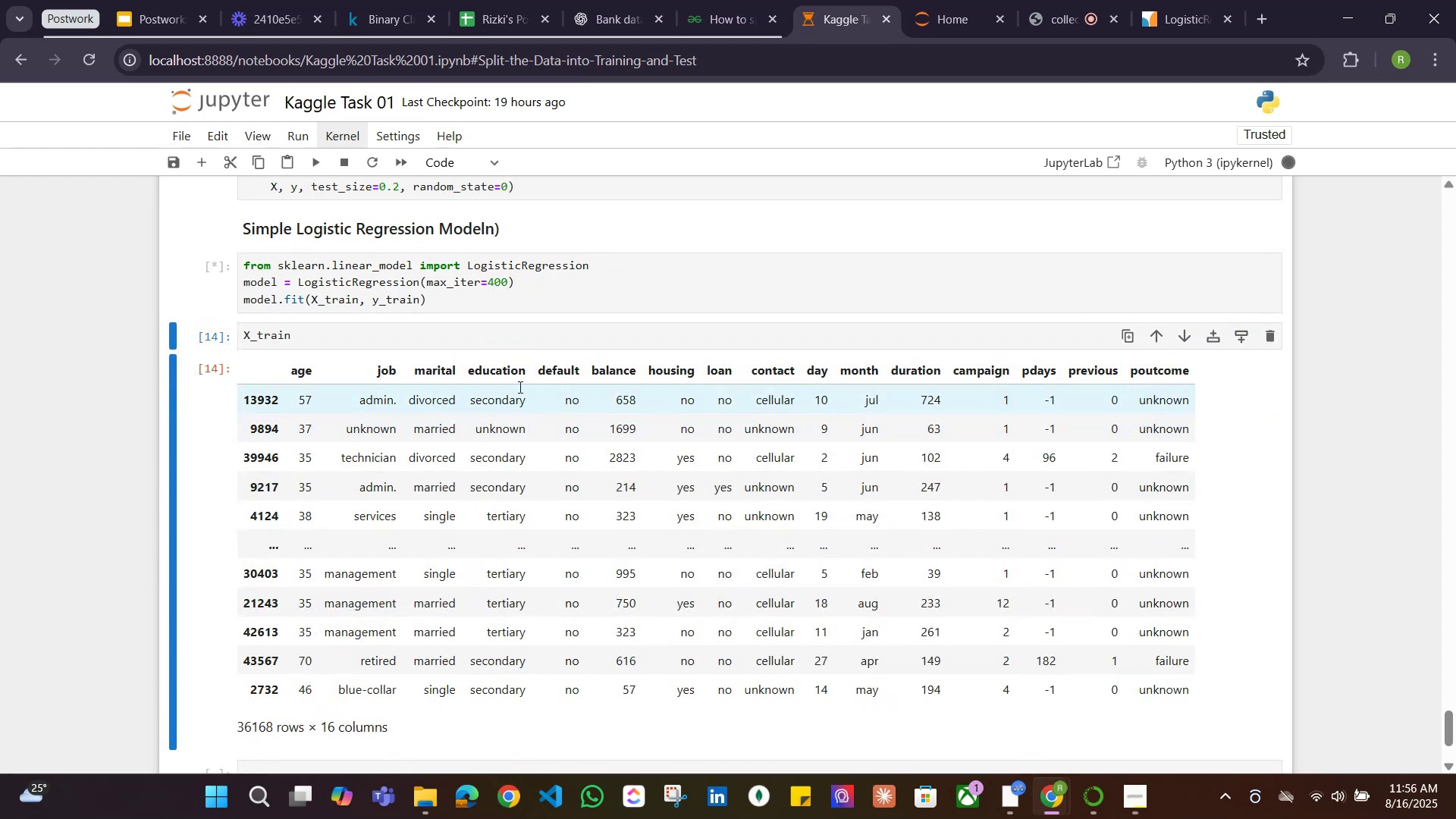 
scroll: coordinate [633, 395], scroll_direction: up, amount: 1.0
 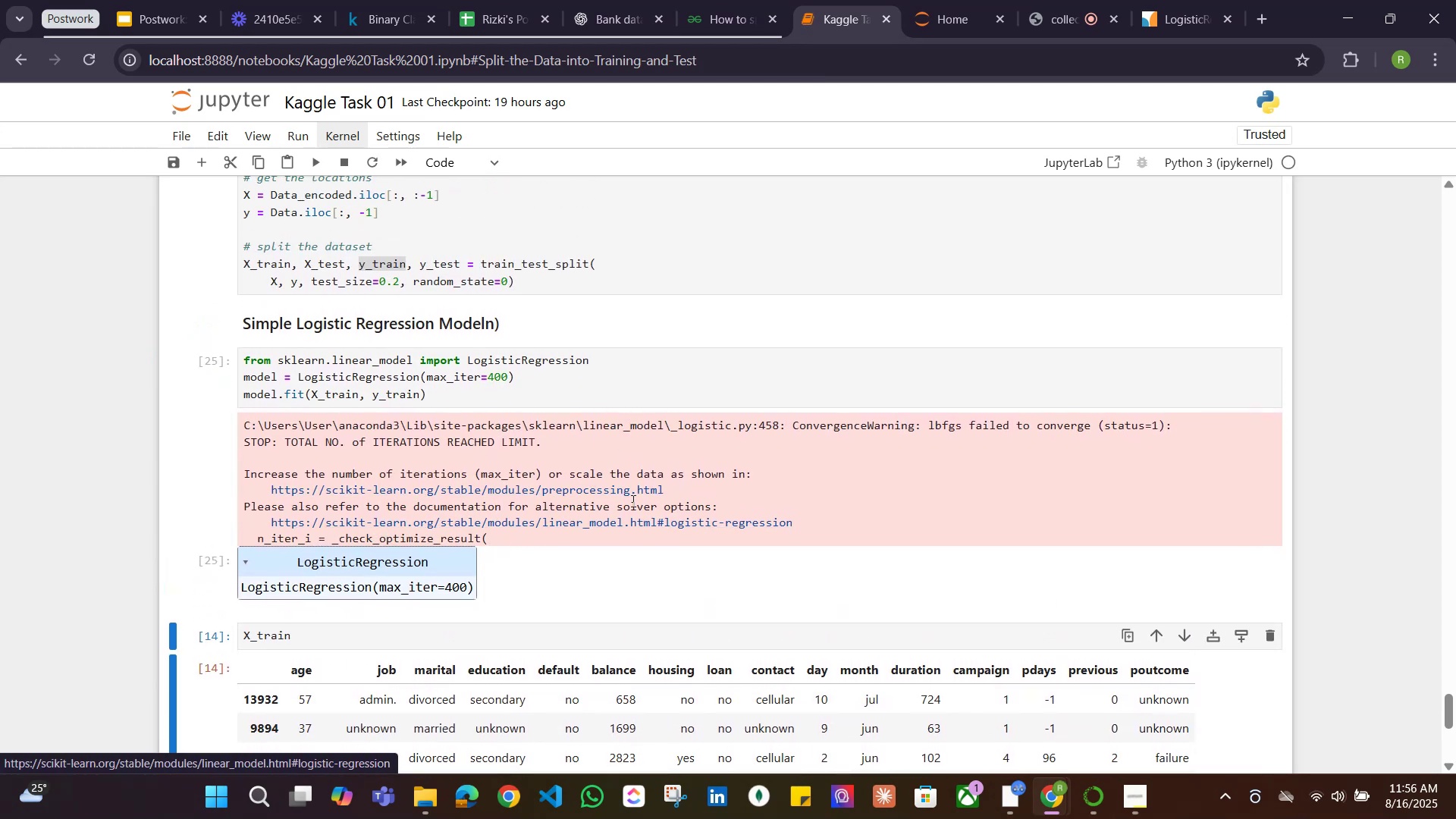 
right_click([630, 488])
 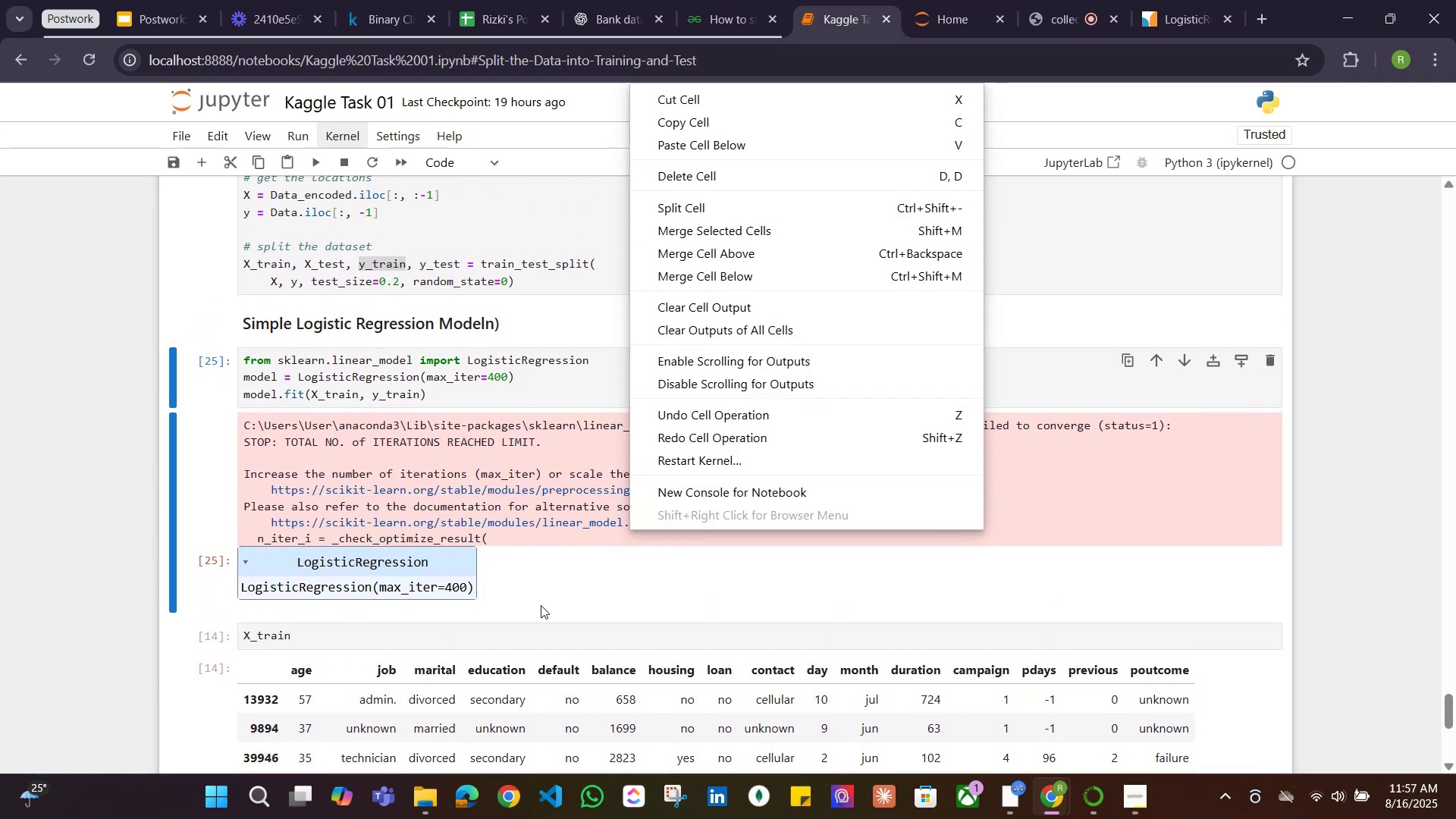 
left_click([601, 572])
 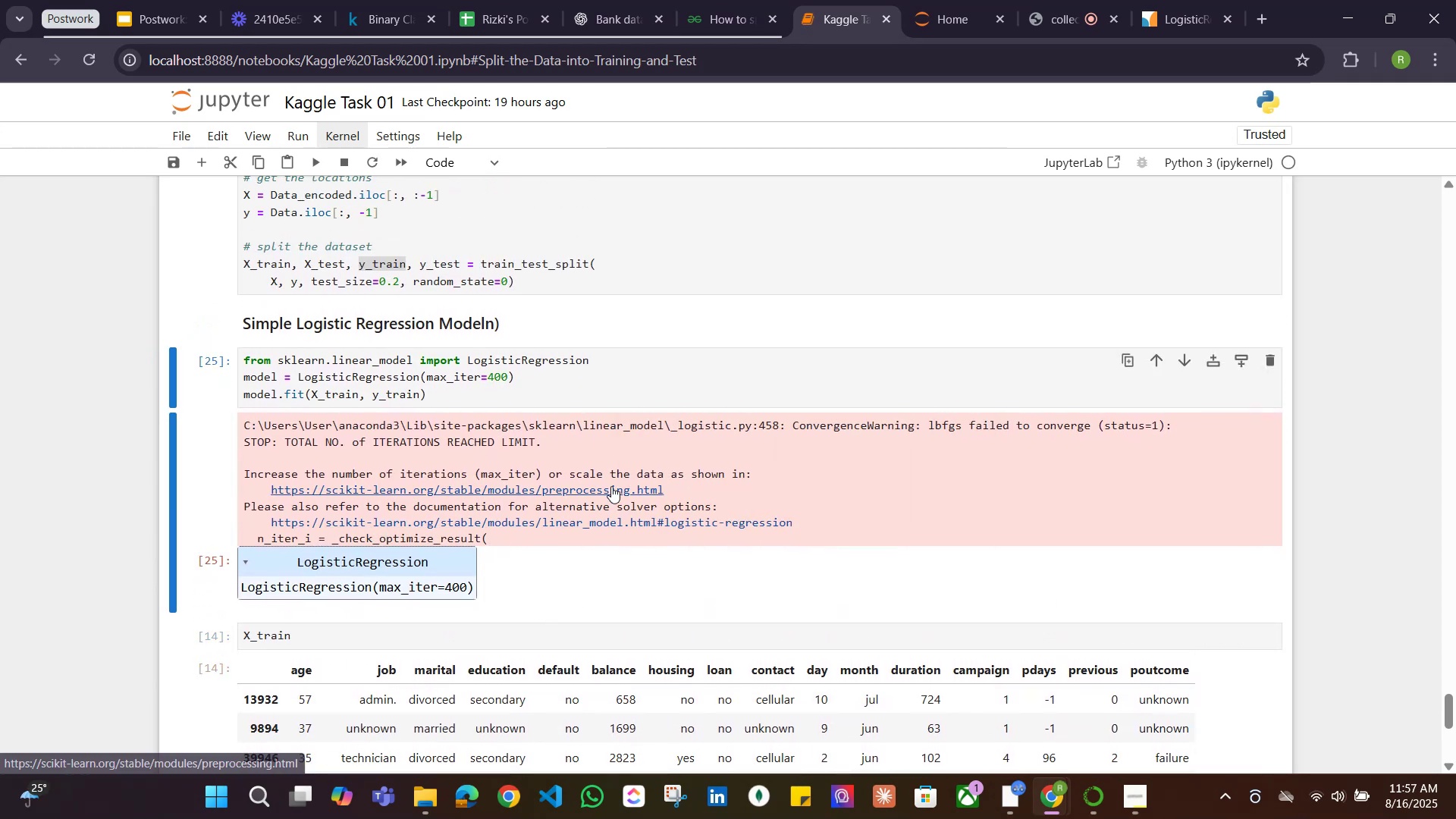 
left_click([611, 486])
 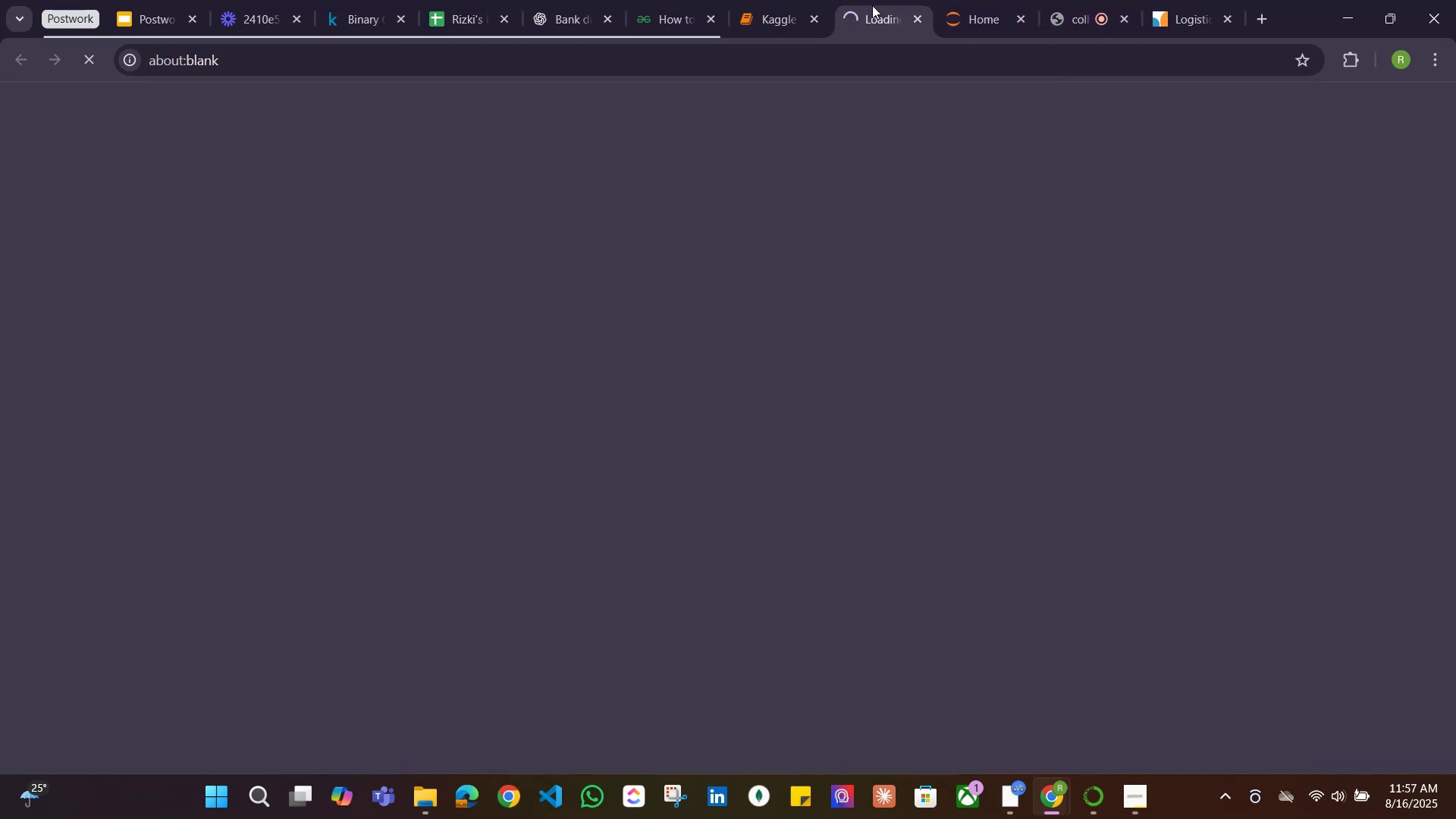 
left_click([1181, 8])
 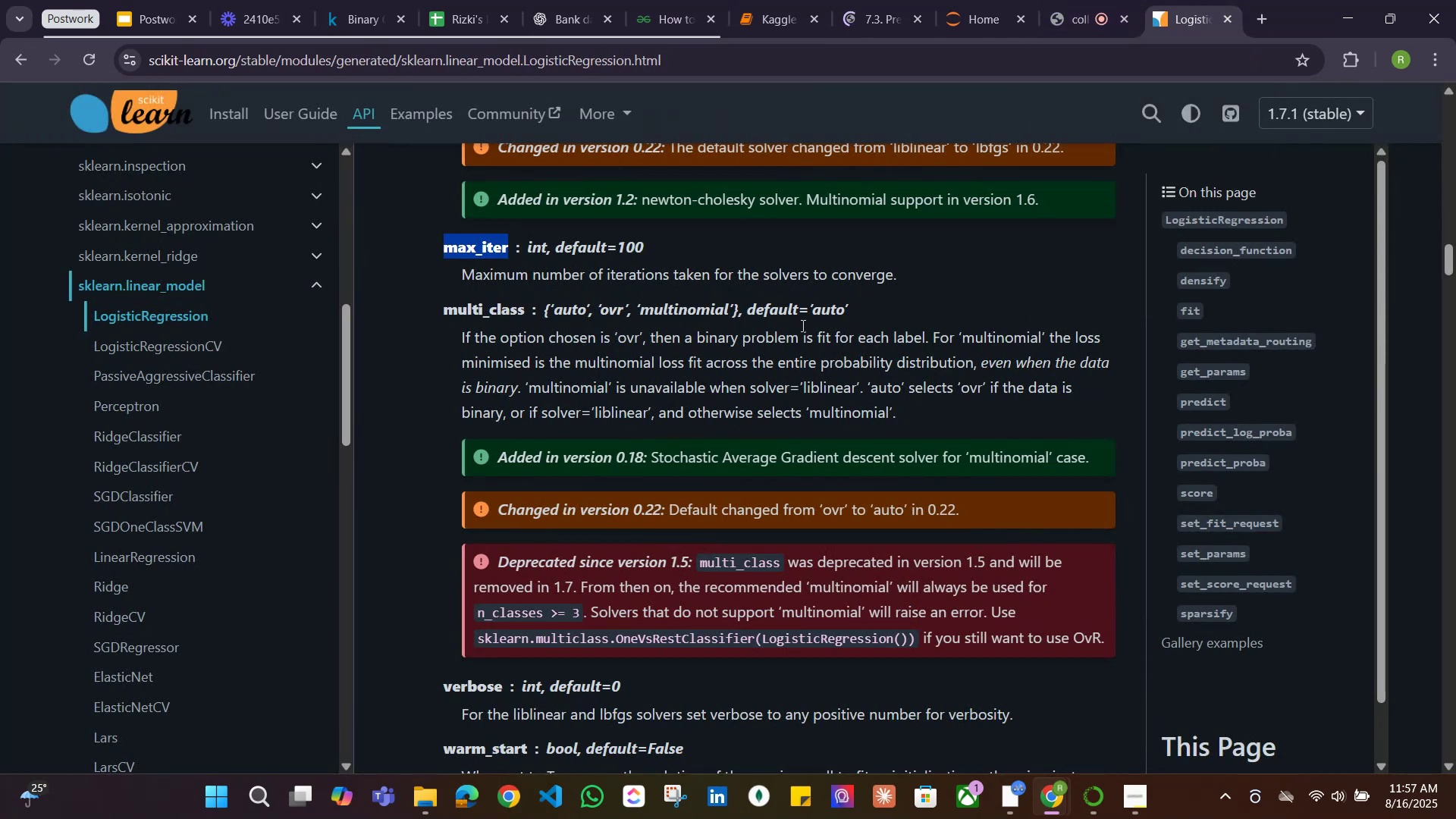 
left_click([874, 0])
 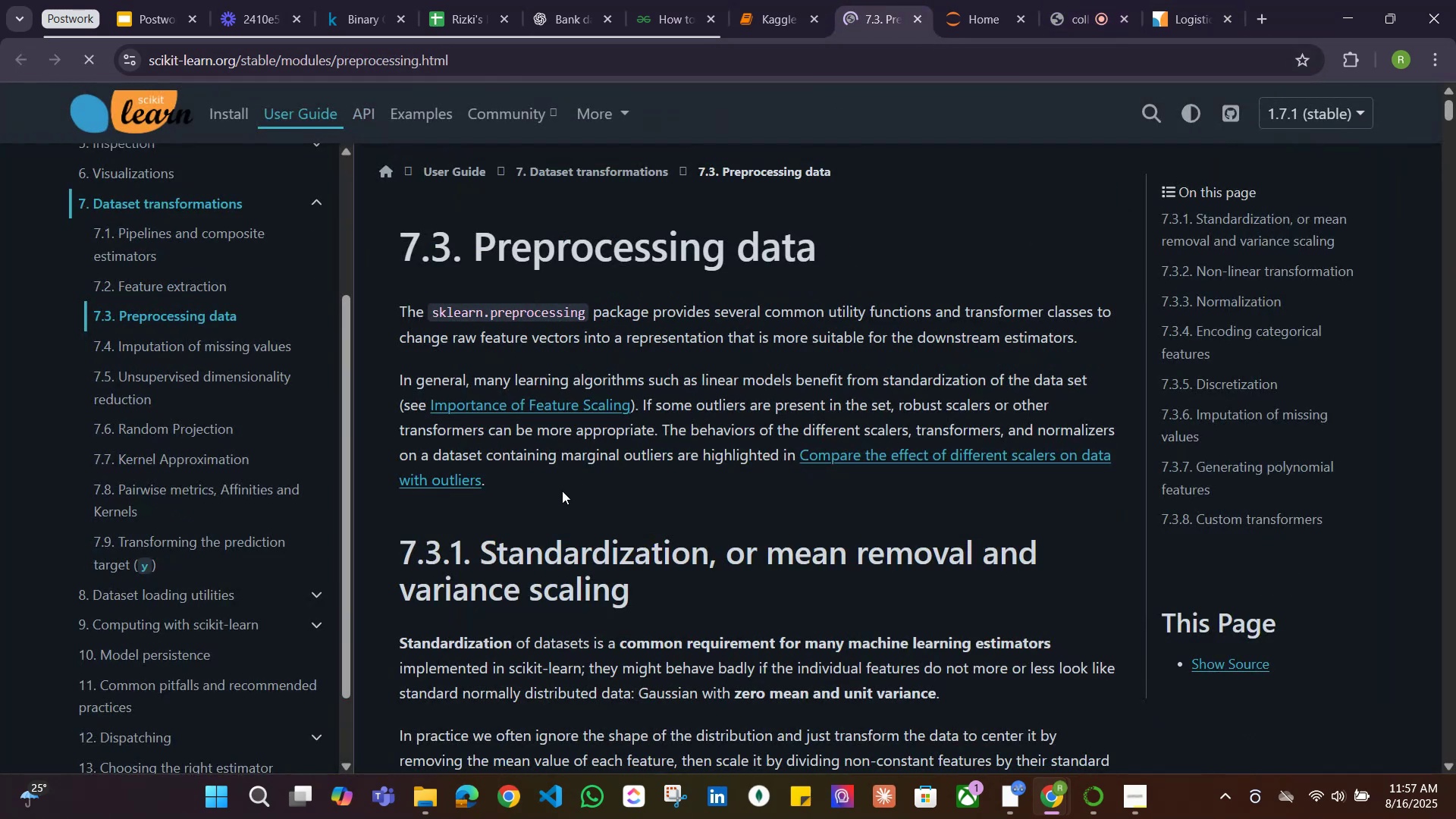 
scroll: coordinate [562, 491], scroll_direction: down, amount: 2.0
 